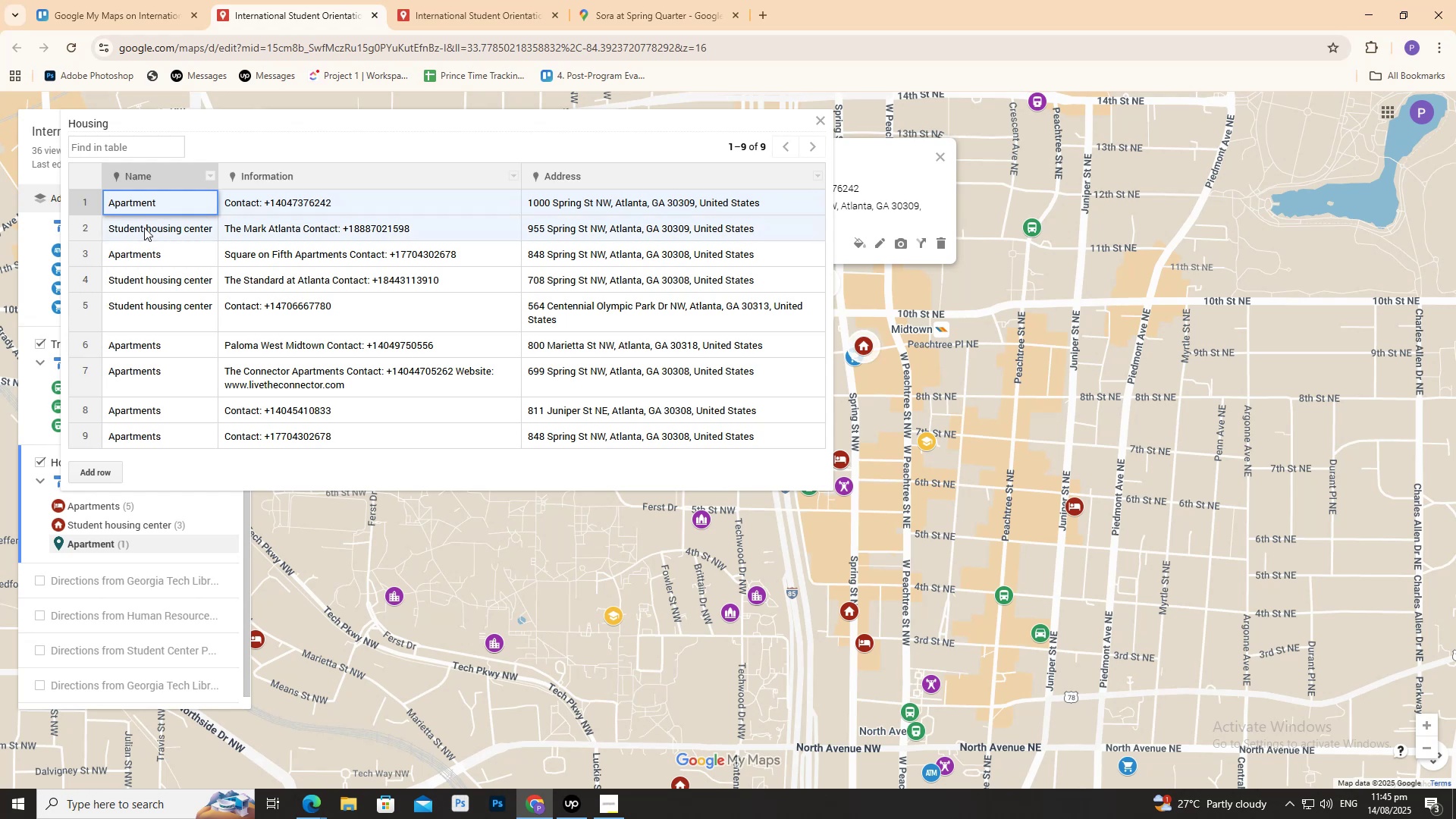 
key(S)
 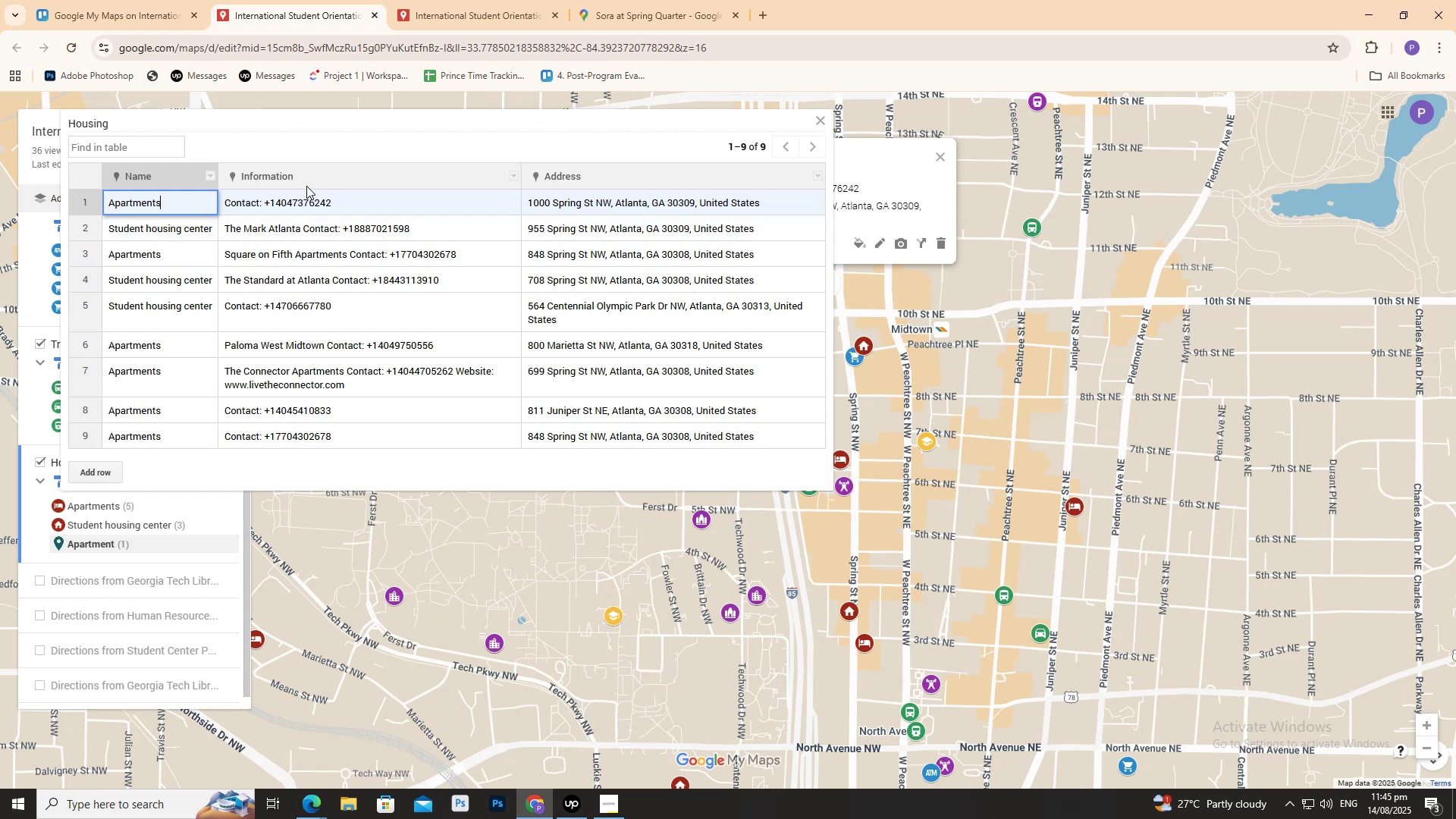 
left_click([282, 219])
 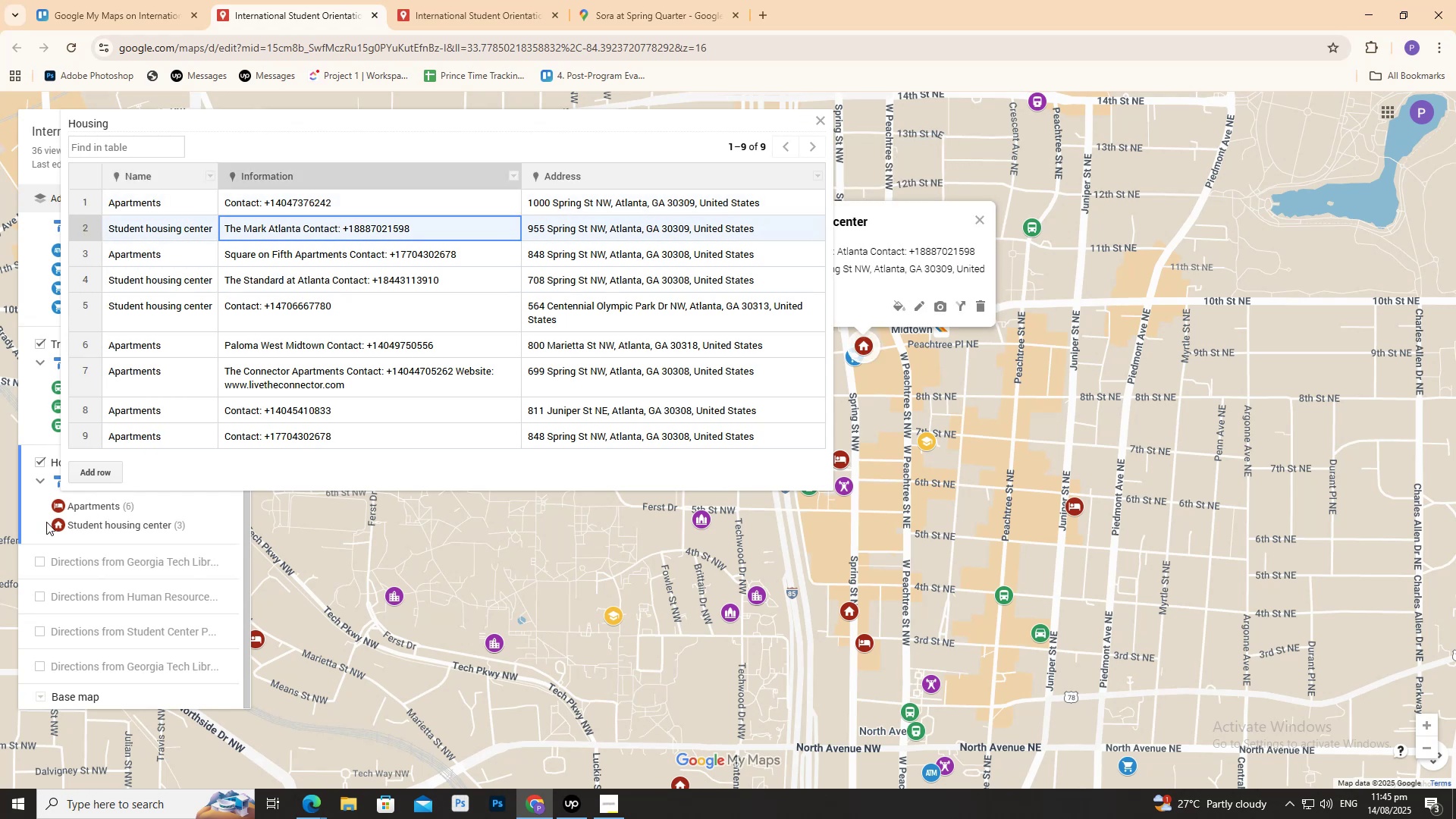 
left_click([38, 521])
 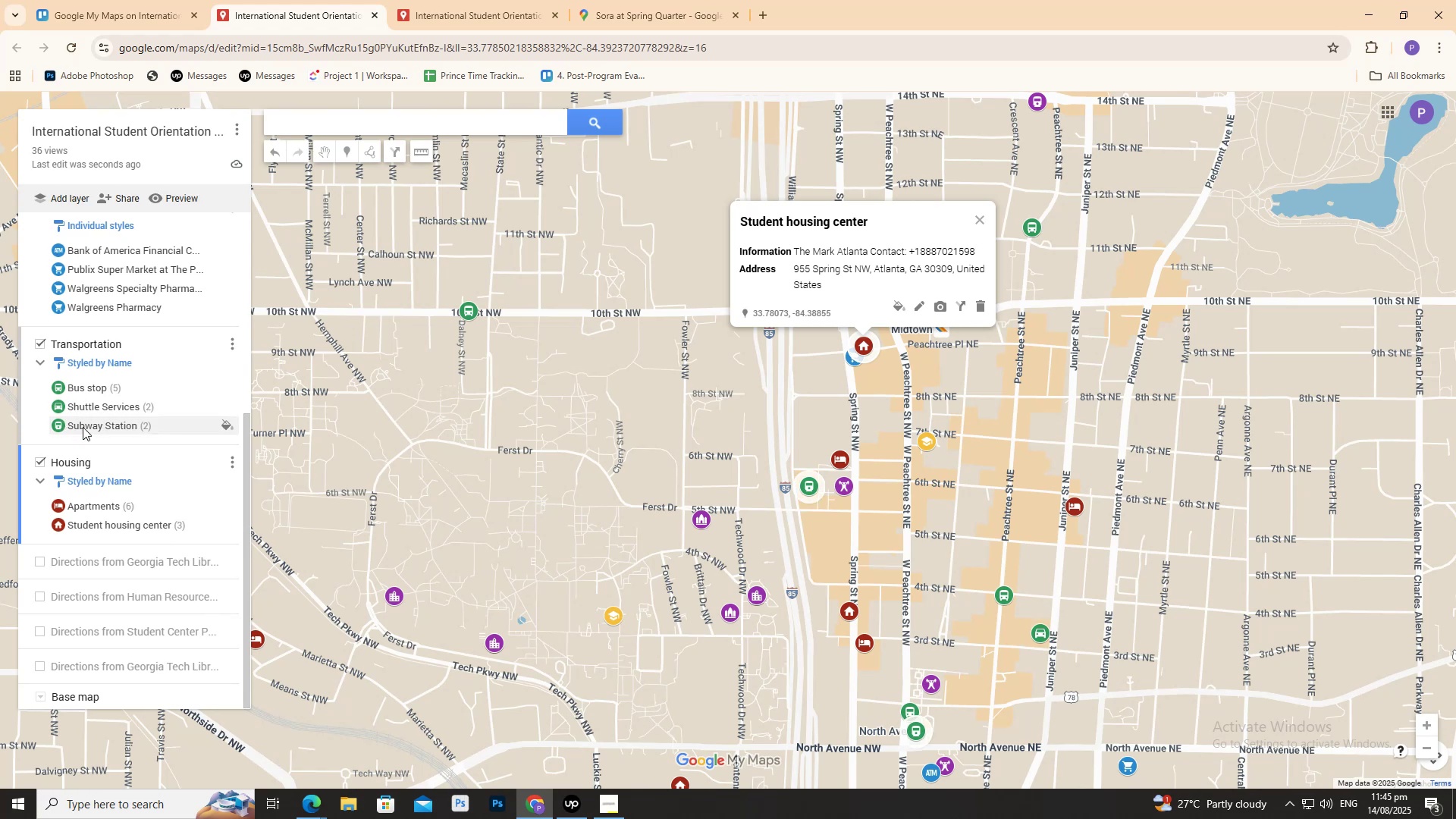 
wait(14.38)
 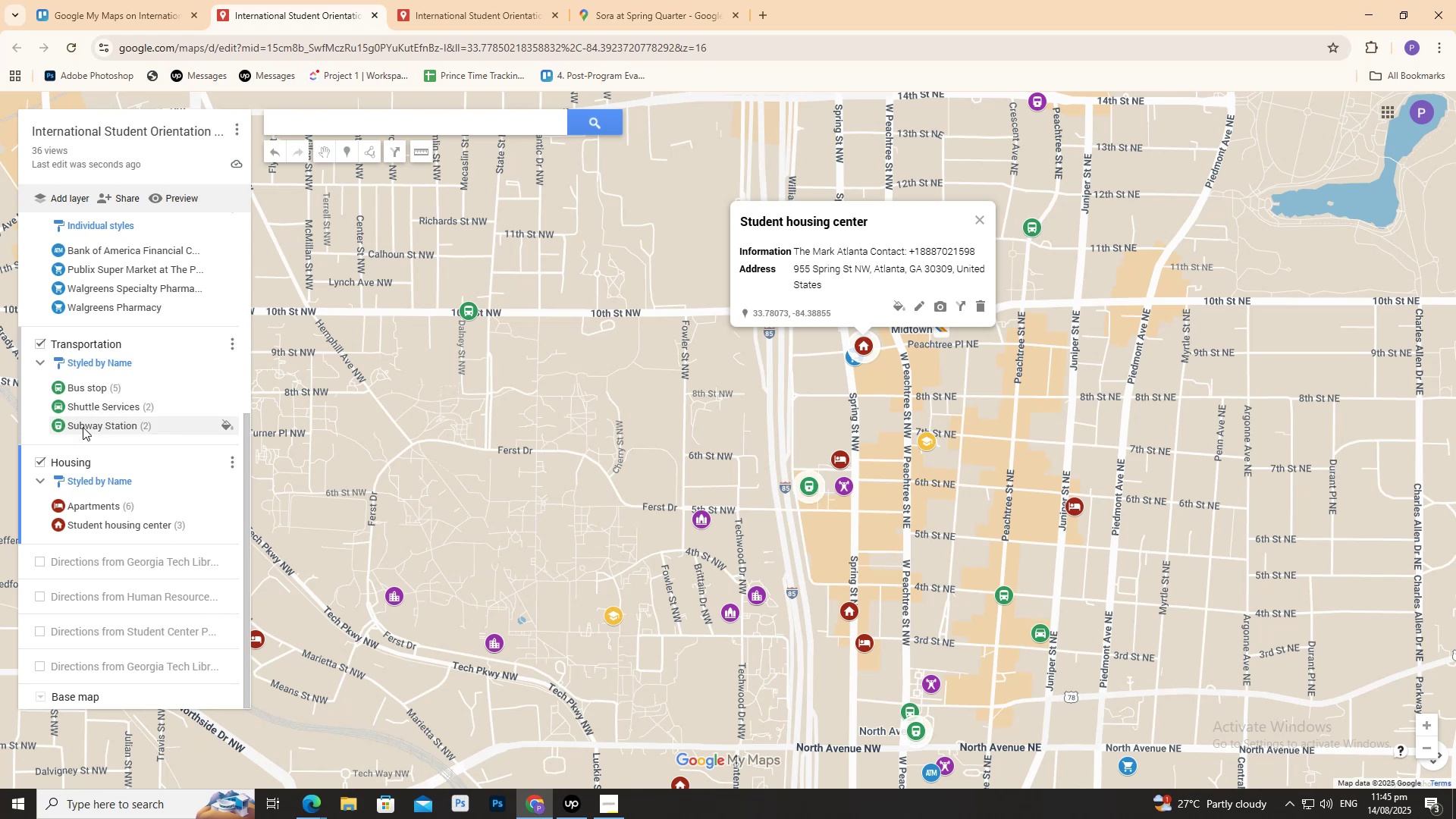 
left_click([234, 343])
 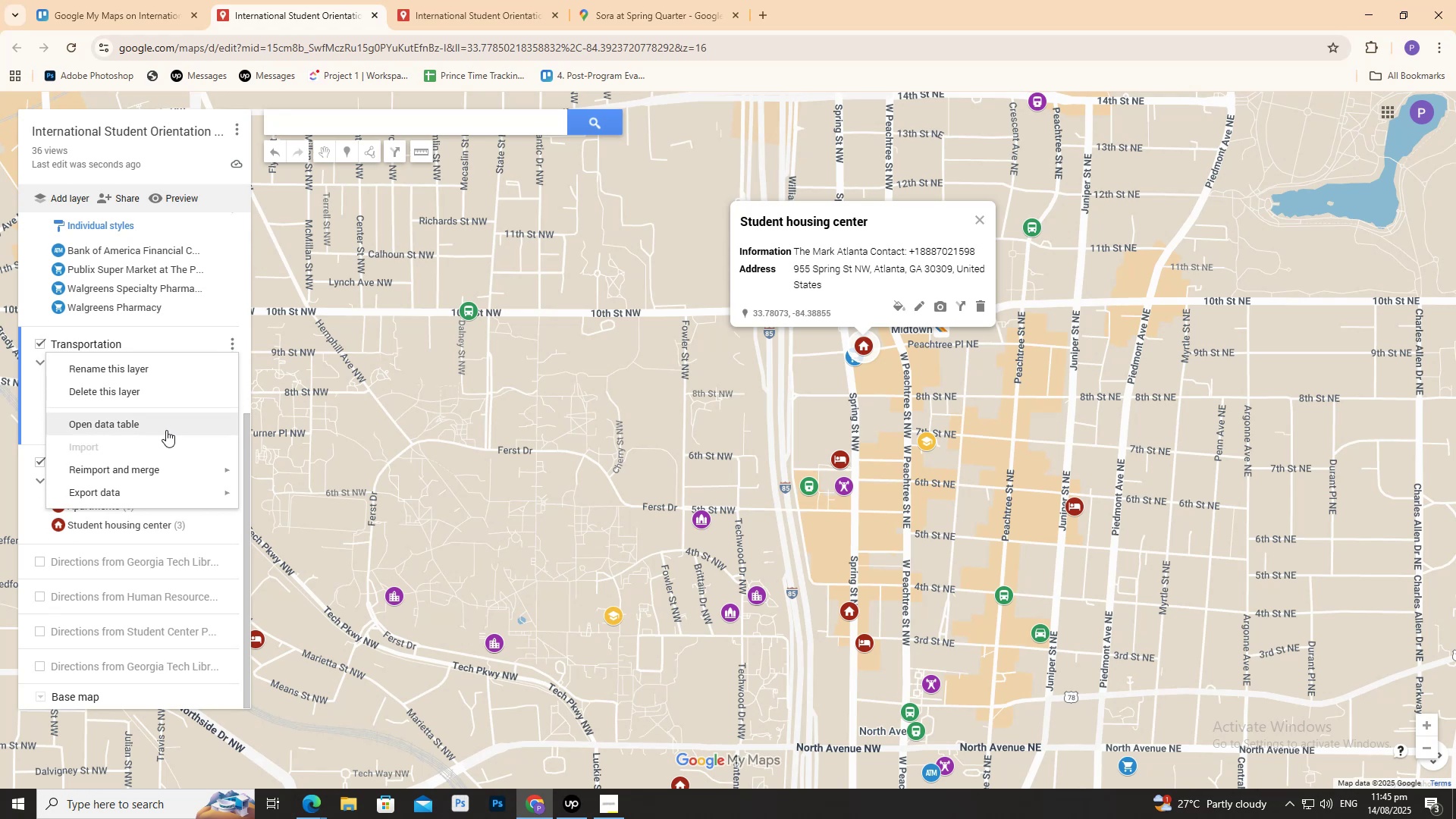 
left_click([164, 431])
 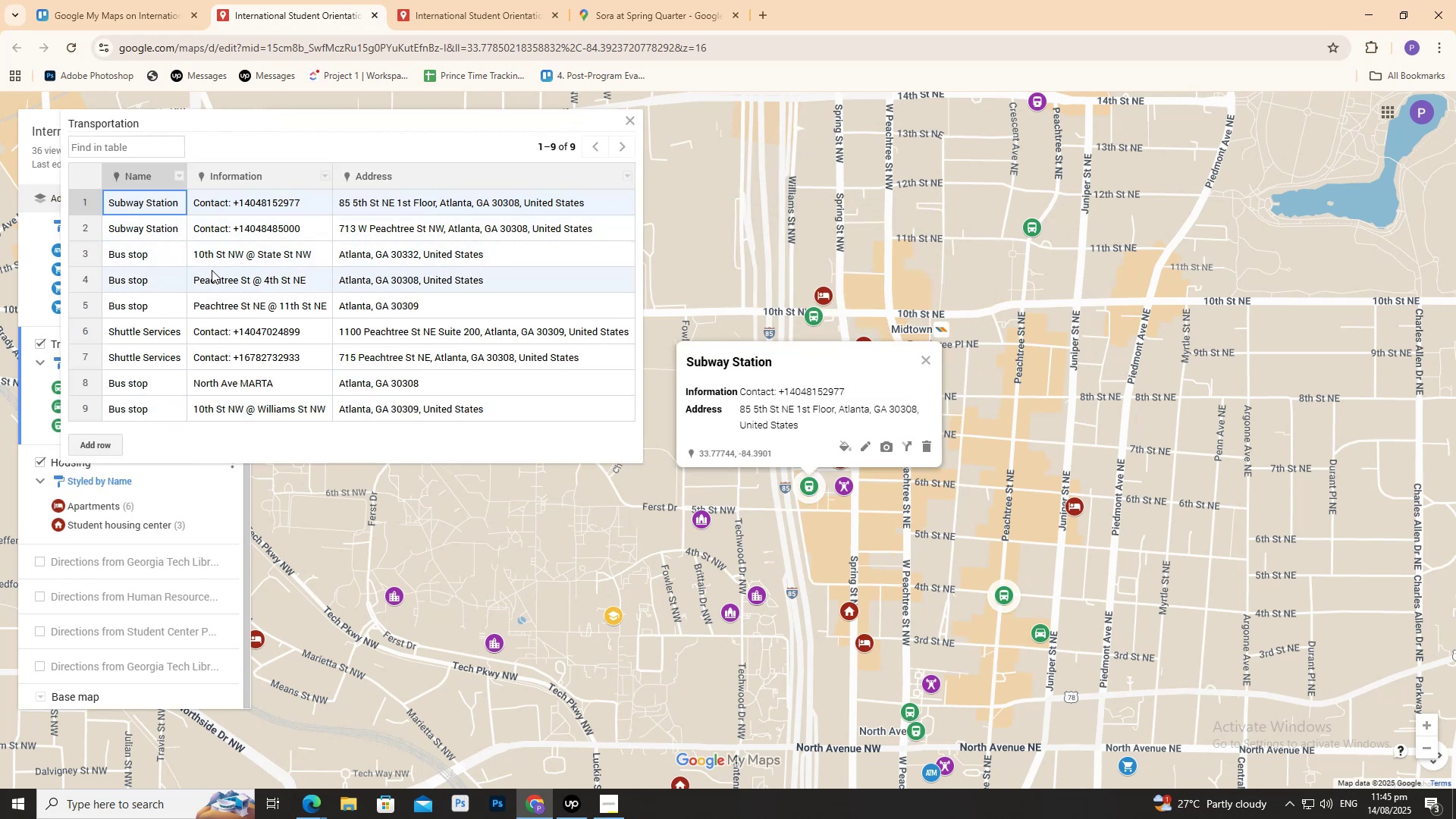 
wait(8.94)
 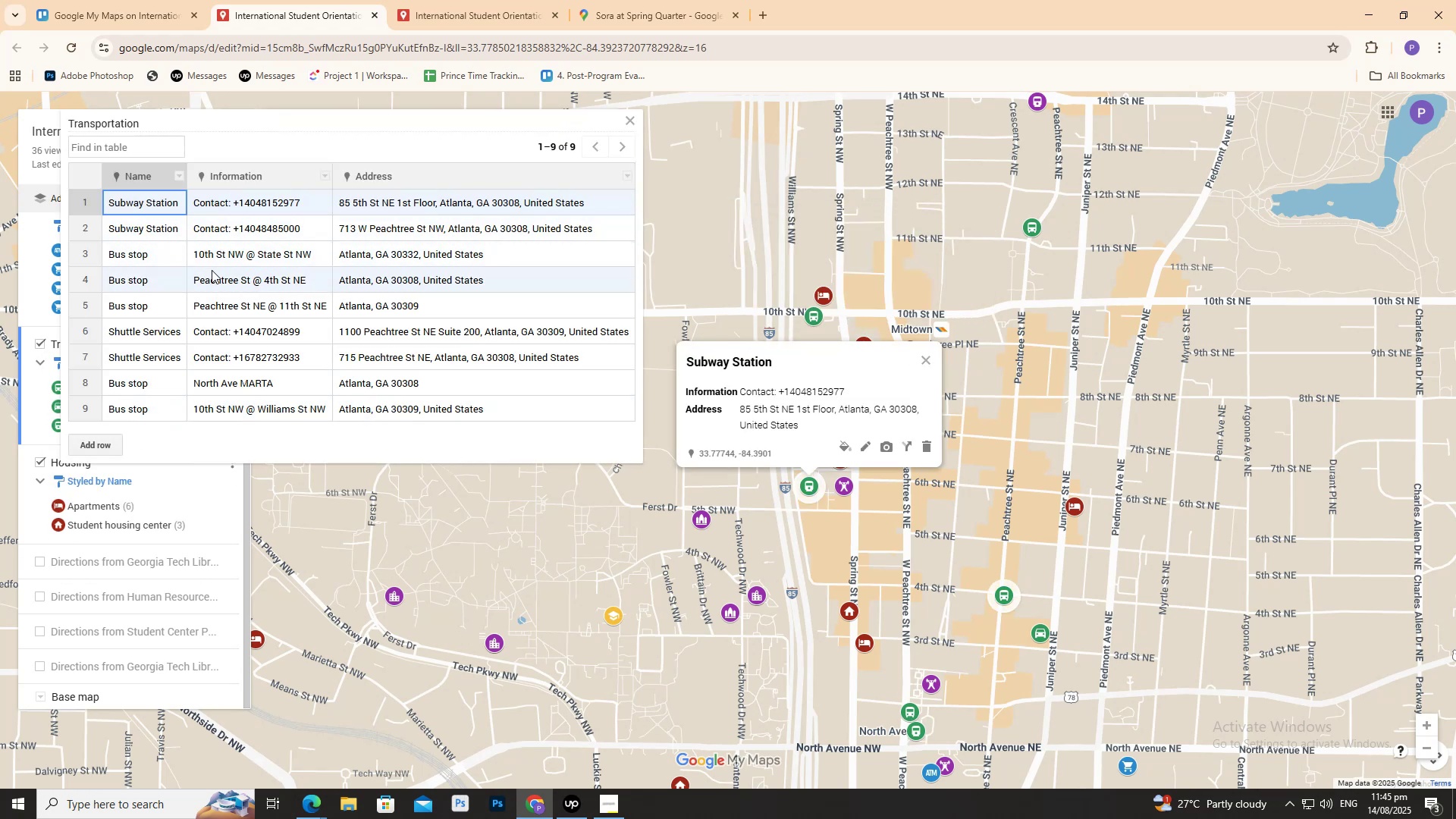 
left_click([105, 448])
 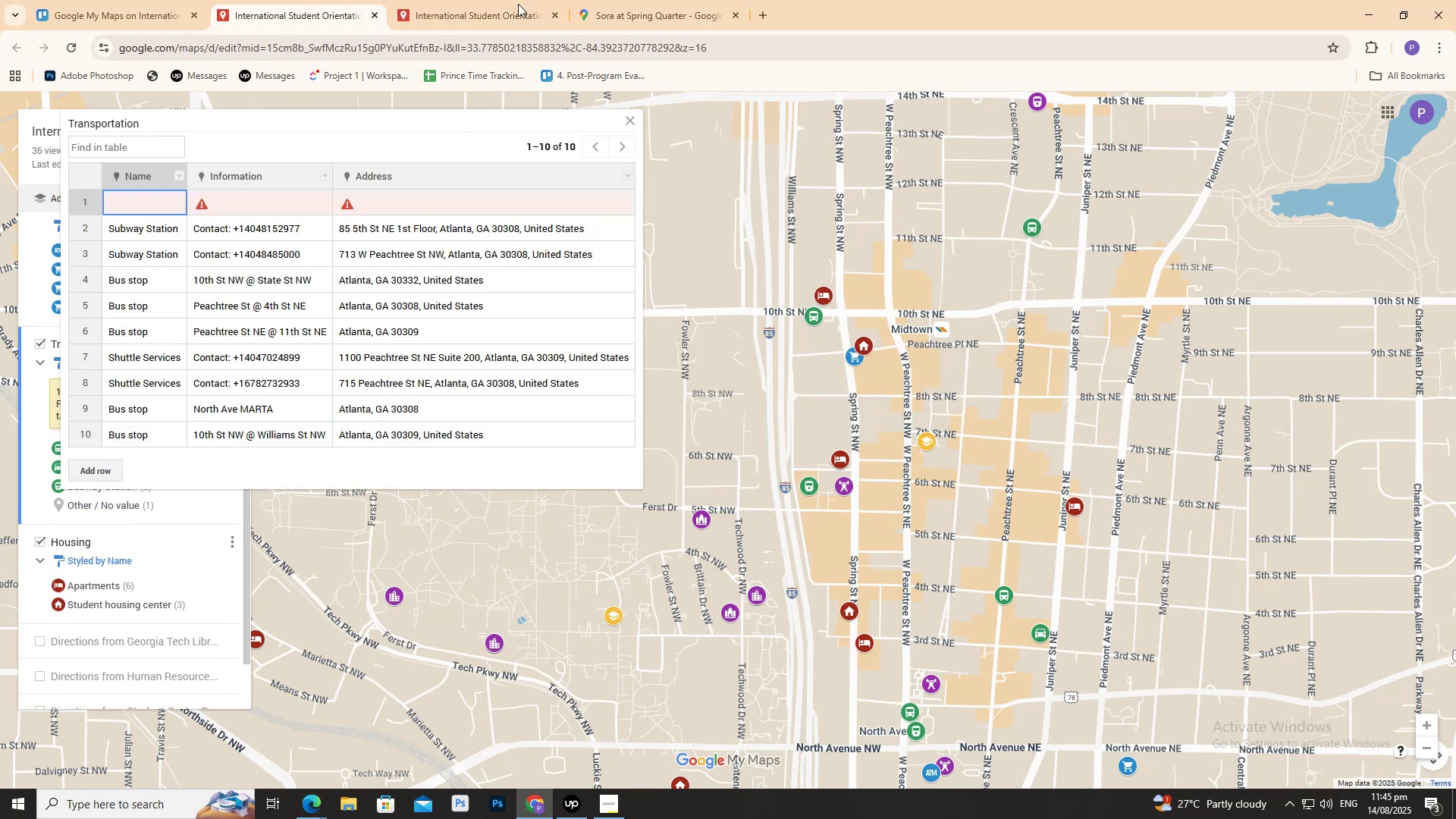 
left_click([661, 0])
 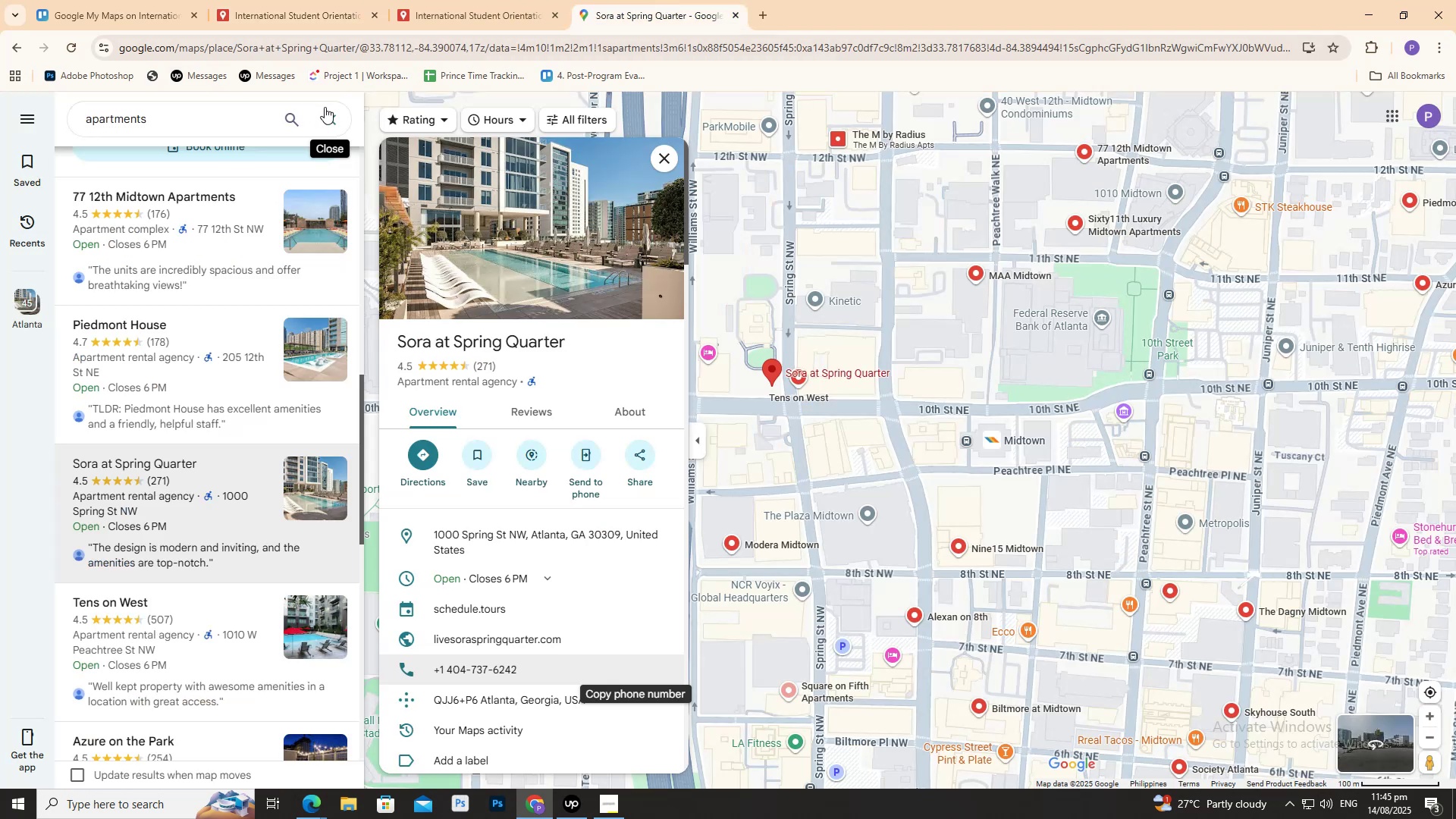 
left_click([336, 116])
 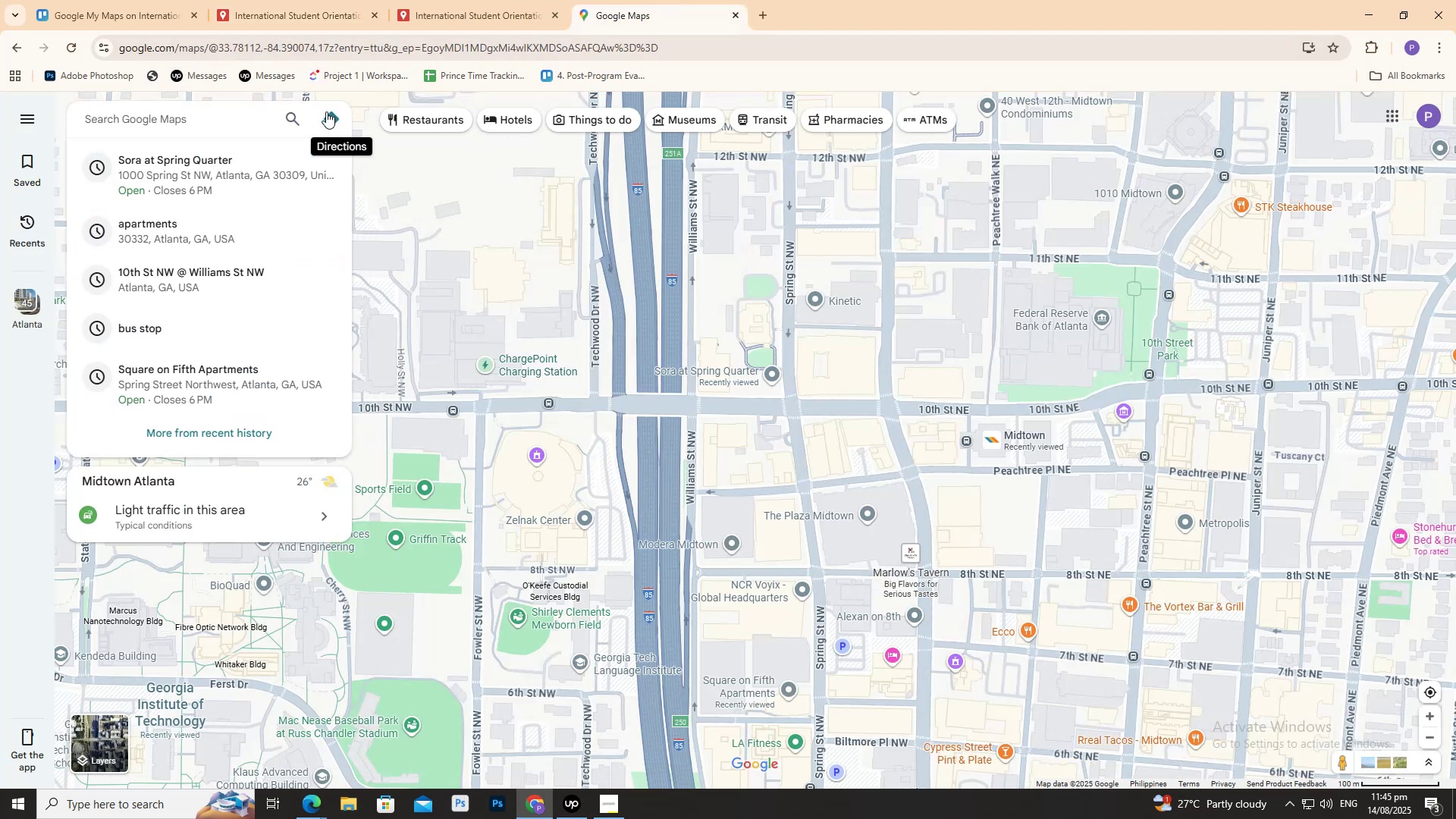 
type(bu)
 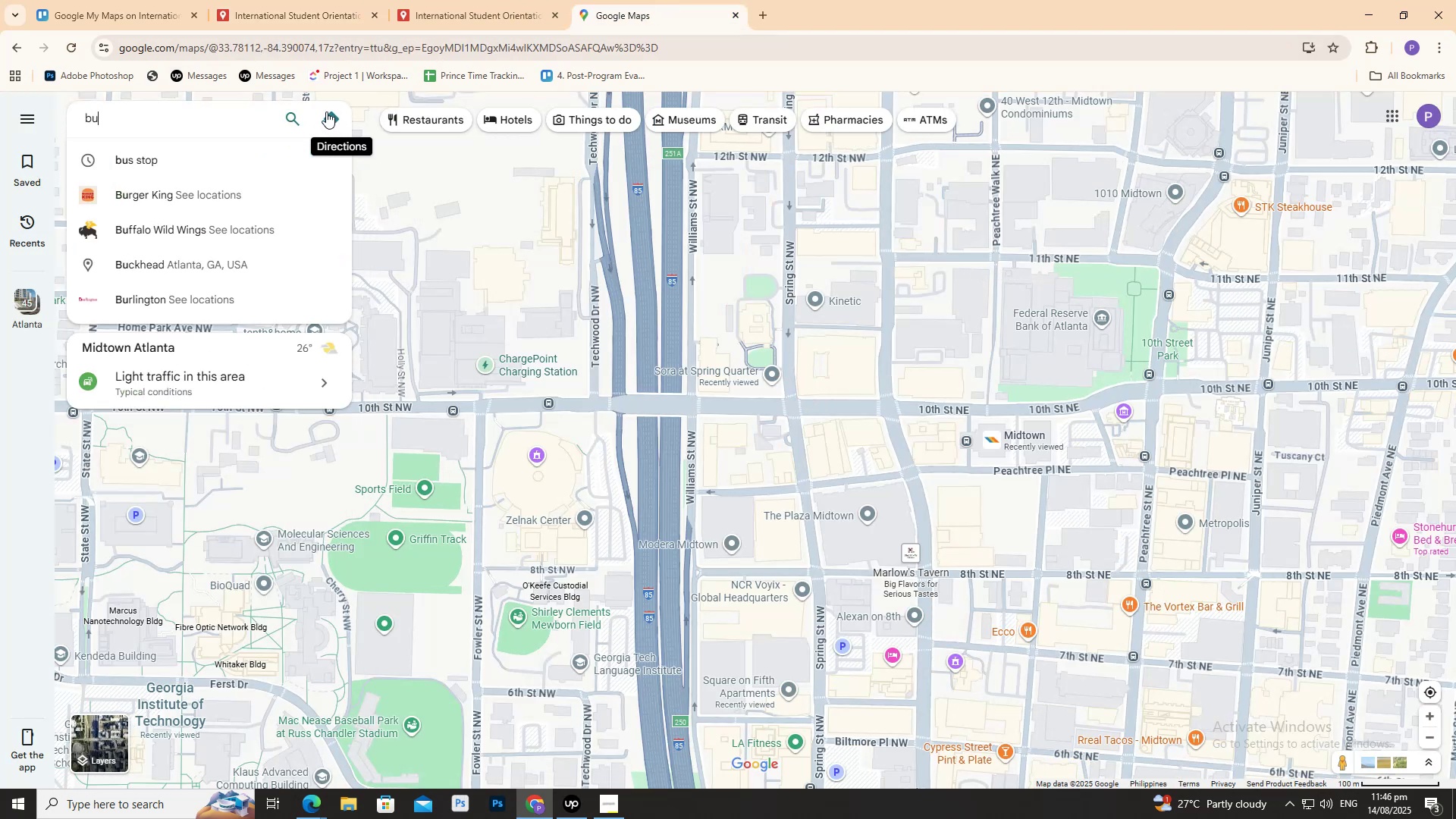 
key(ArrowDown)
 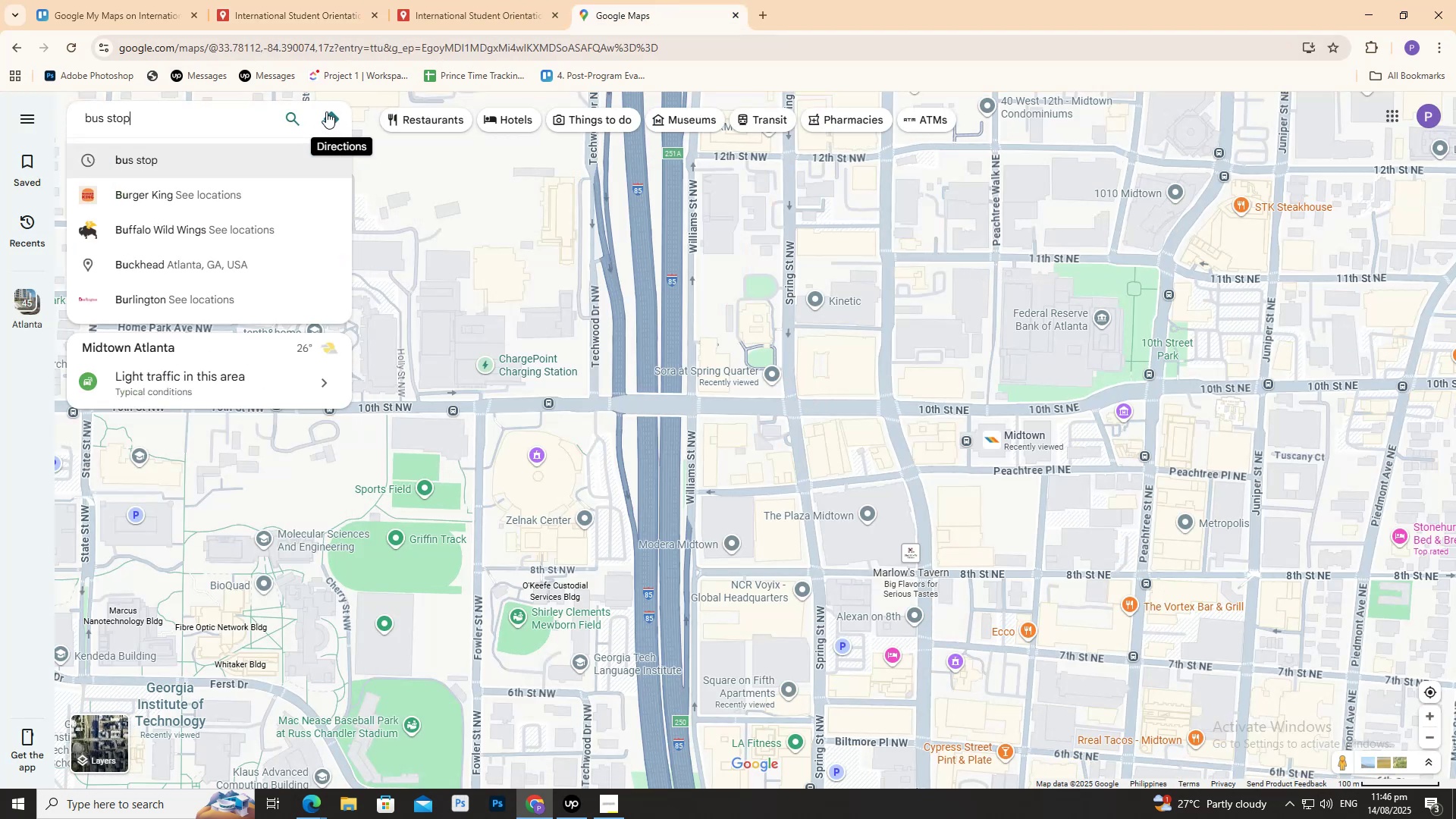 
key(Enter)
 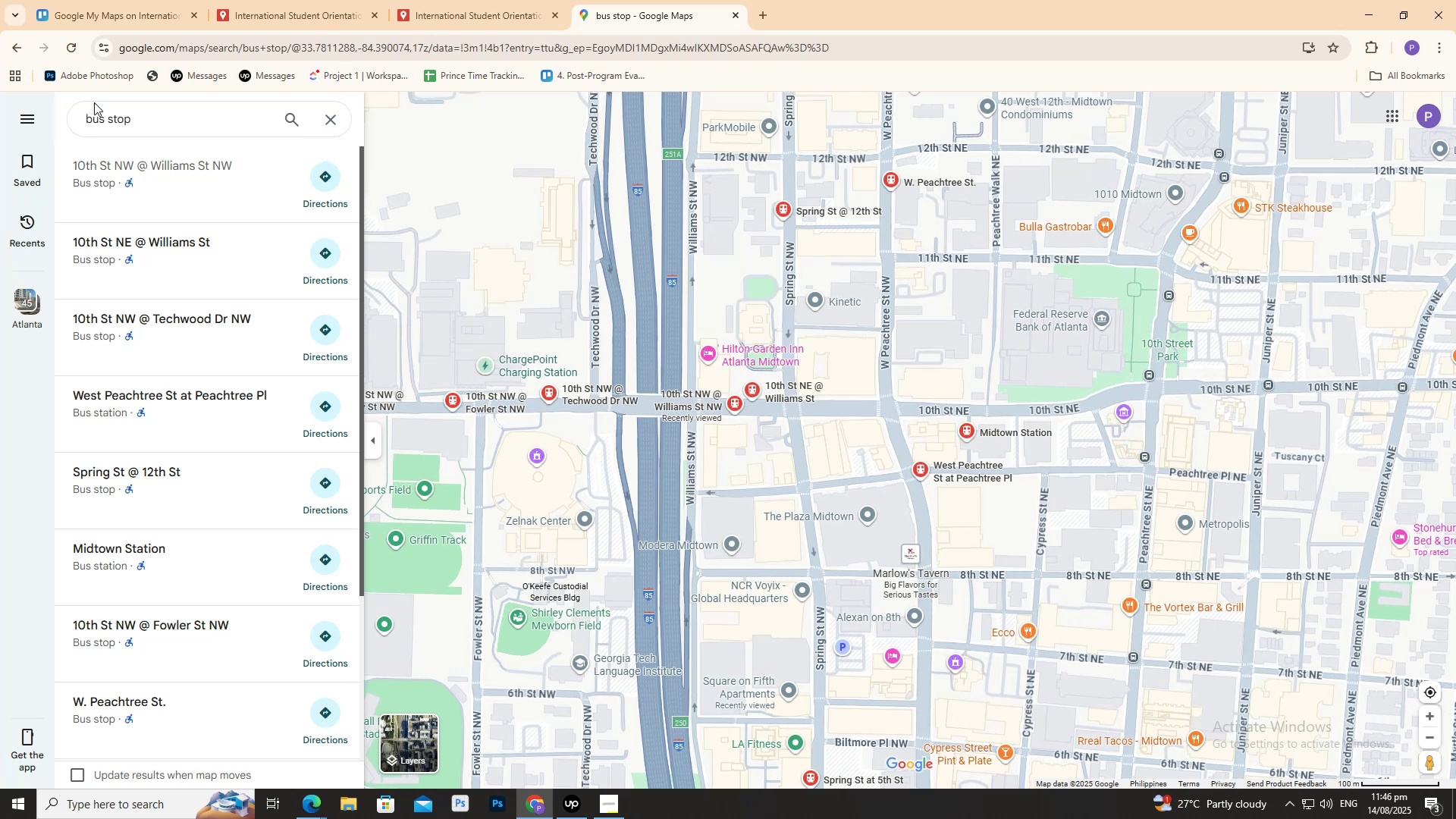 
scroll: coordinate [151, 498], scroll_direction: down, amount: 12.0
 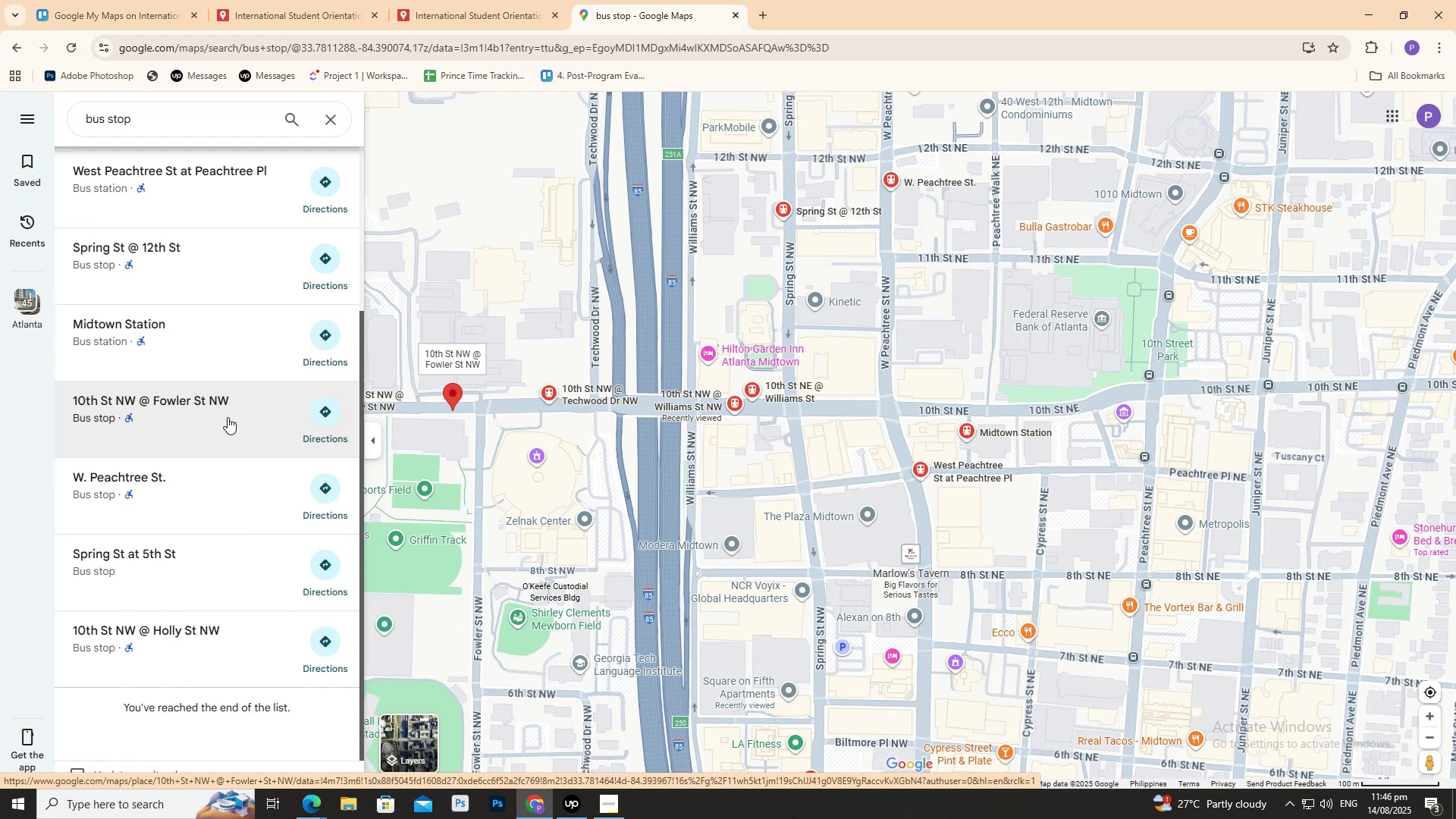 
wait(20.48)
 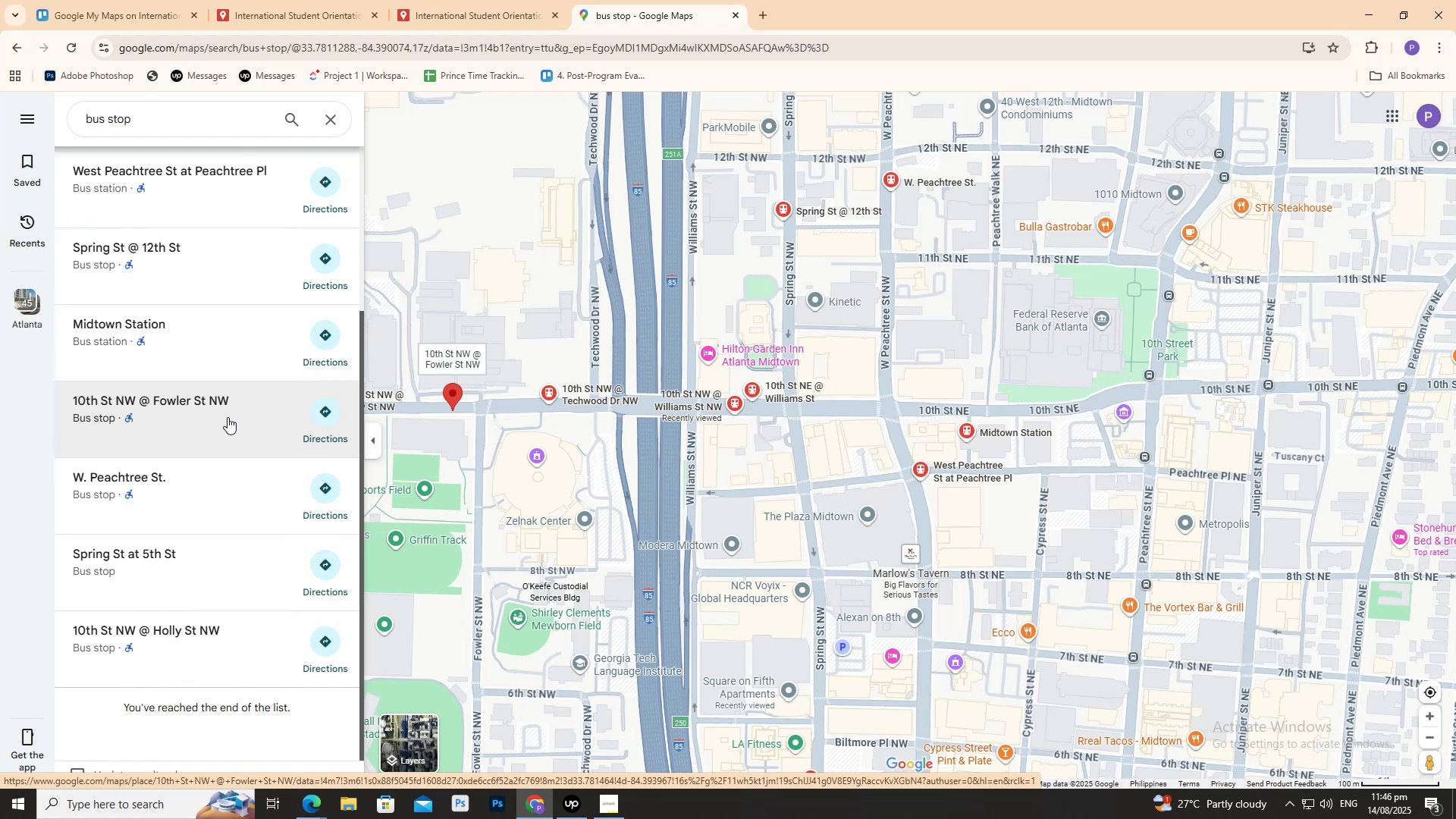 
scroll: coordinate [265, 642], scroll_direction: down, amount: 2.0
 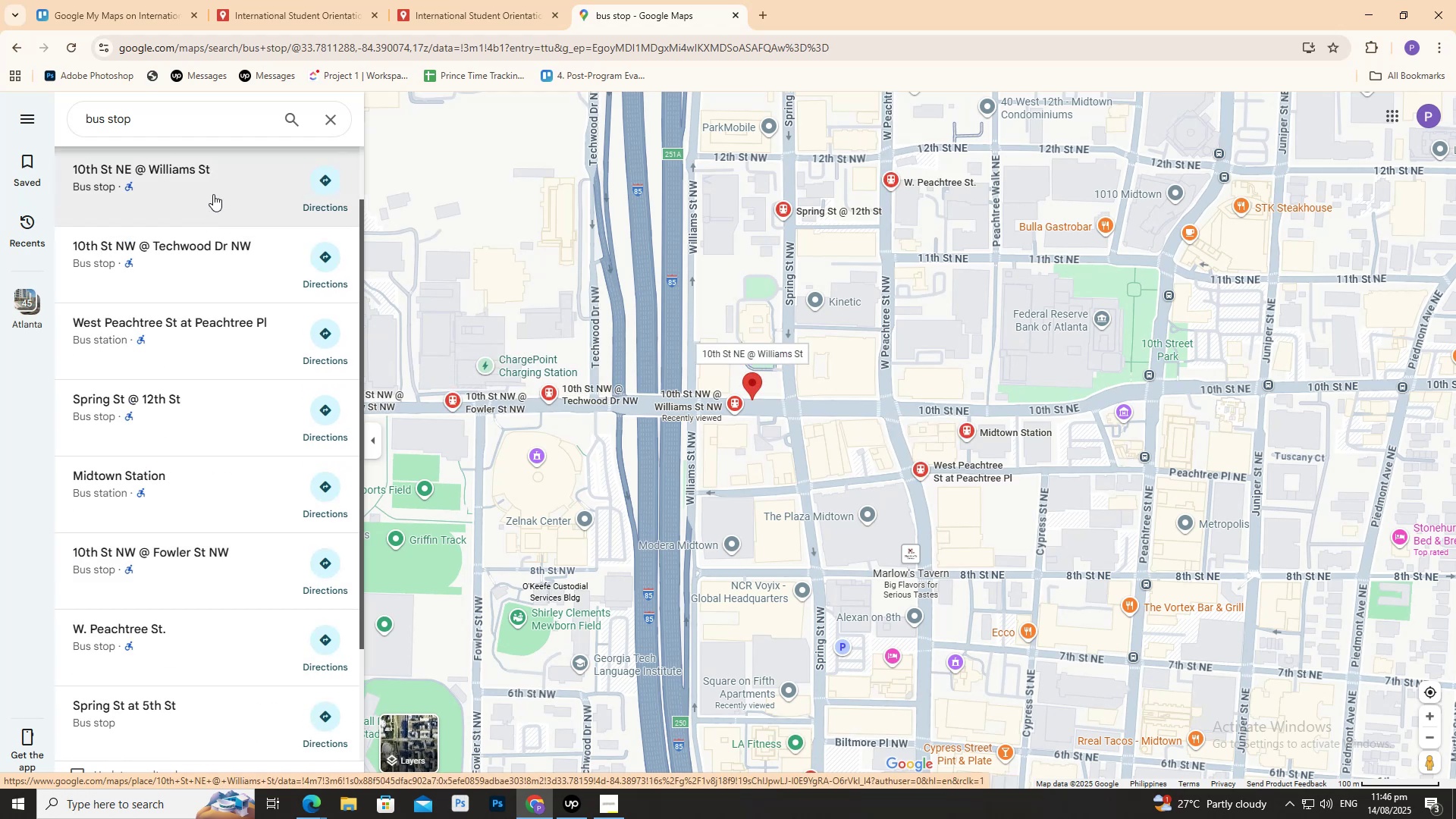 
scroll: coordinate [218, 183], scroll_direction: up, amount: 4.0
 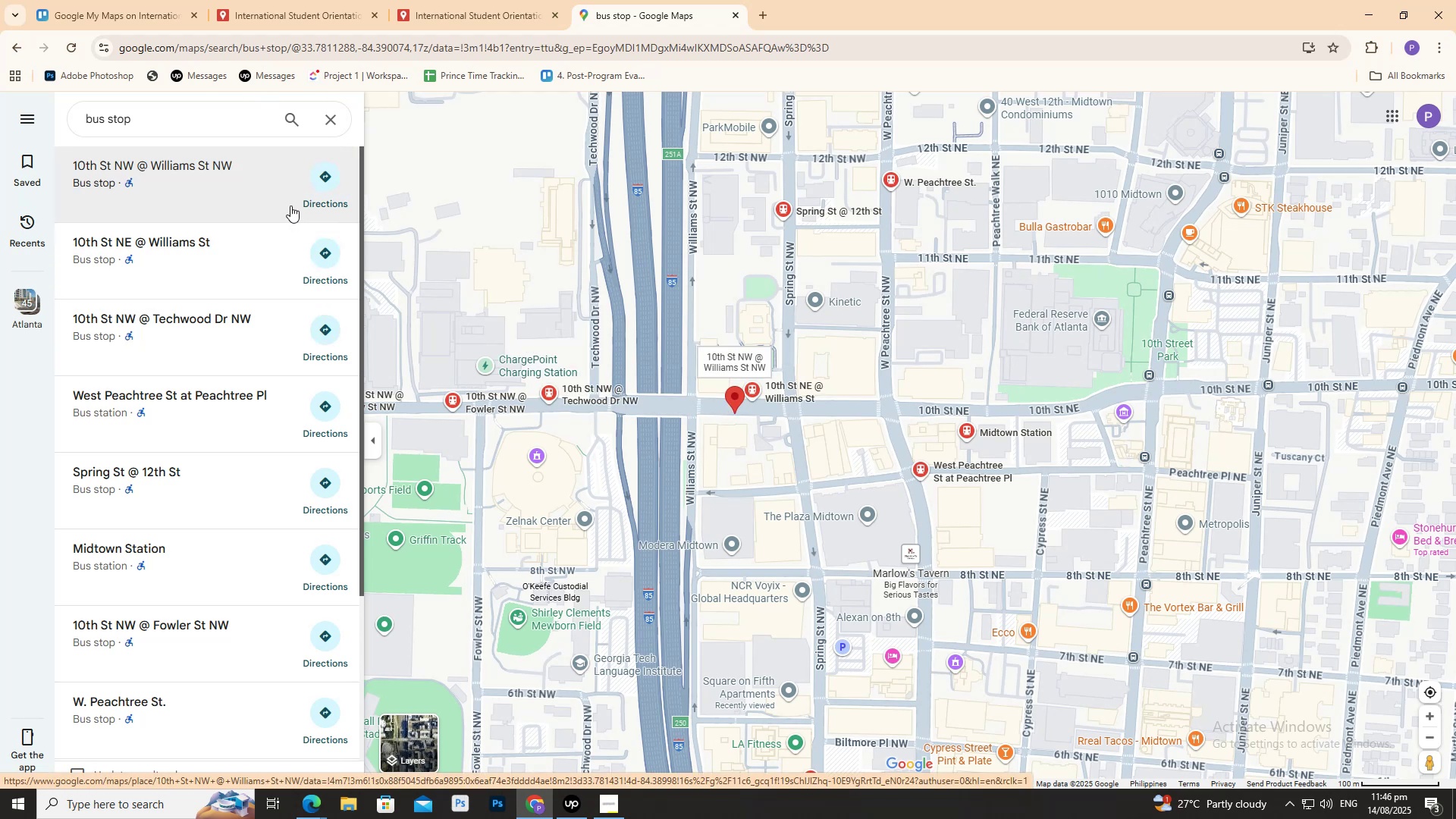 
wait(6.44)
 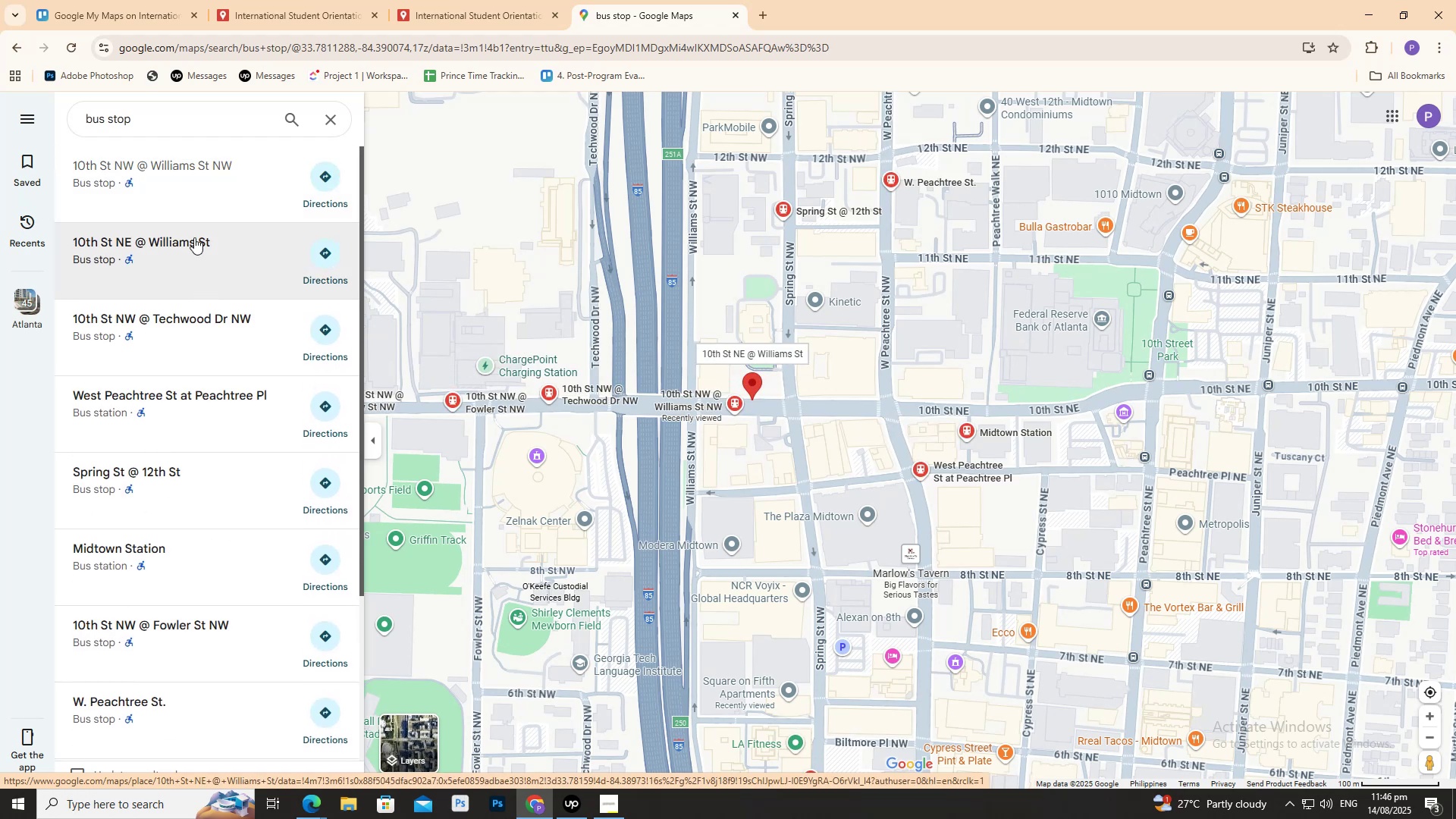 
left_click([326, 130])
 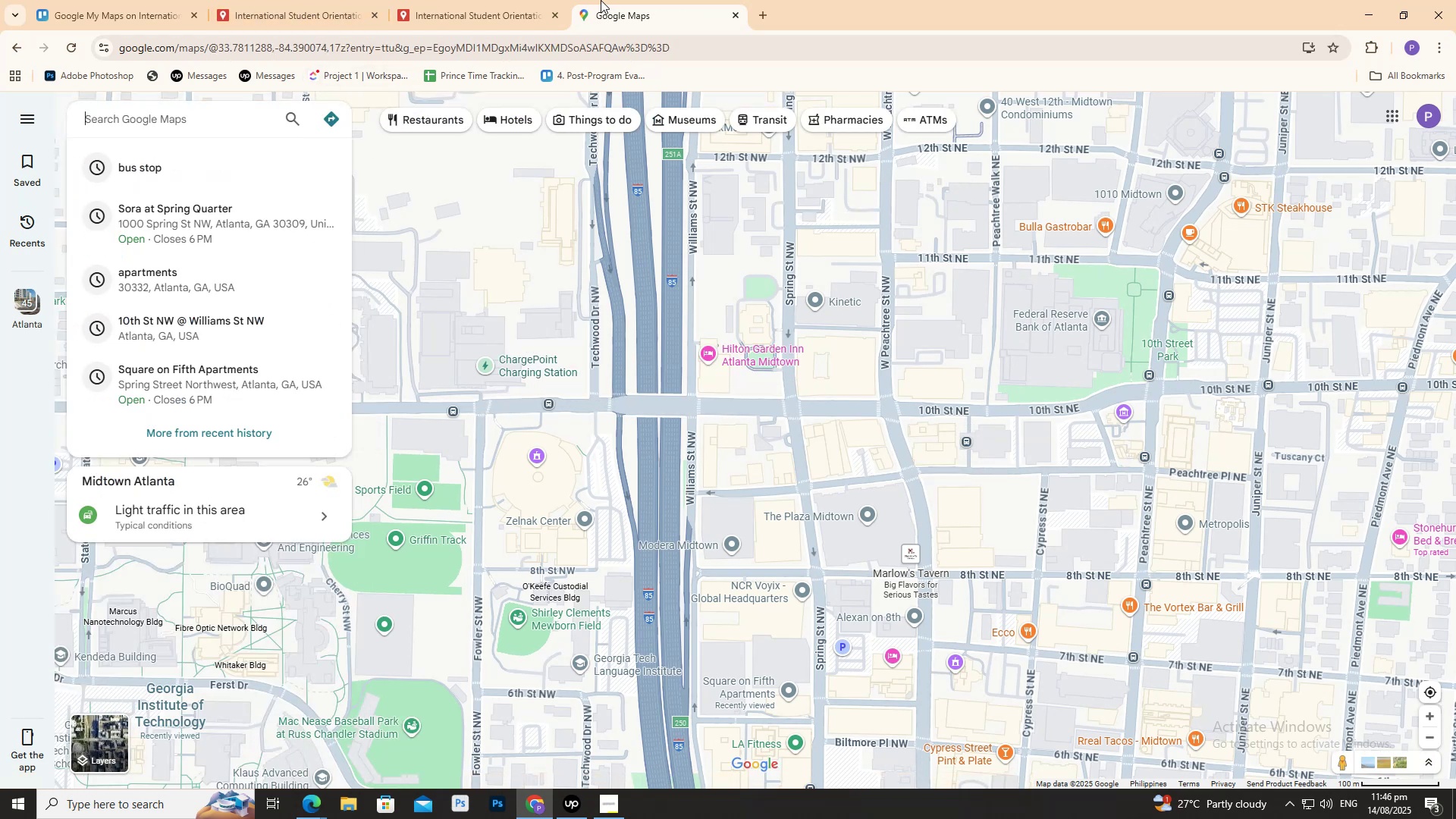 
left_click([262, 0])
 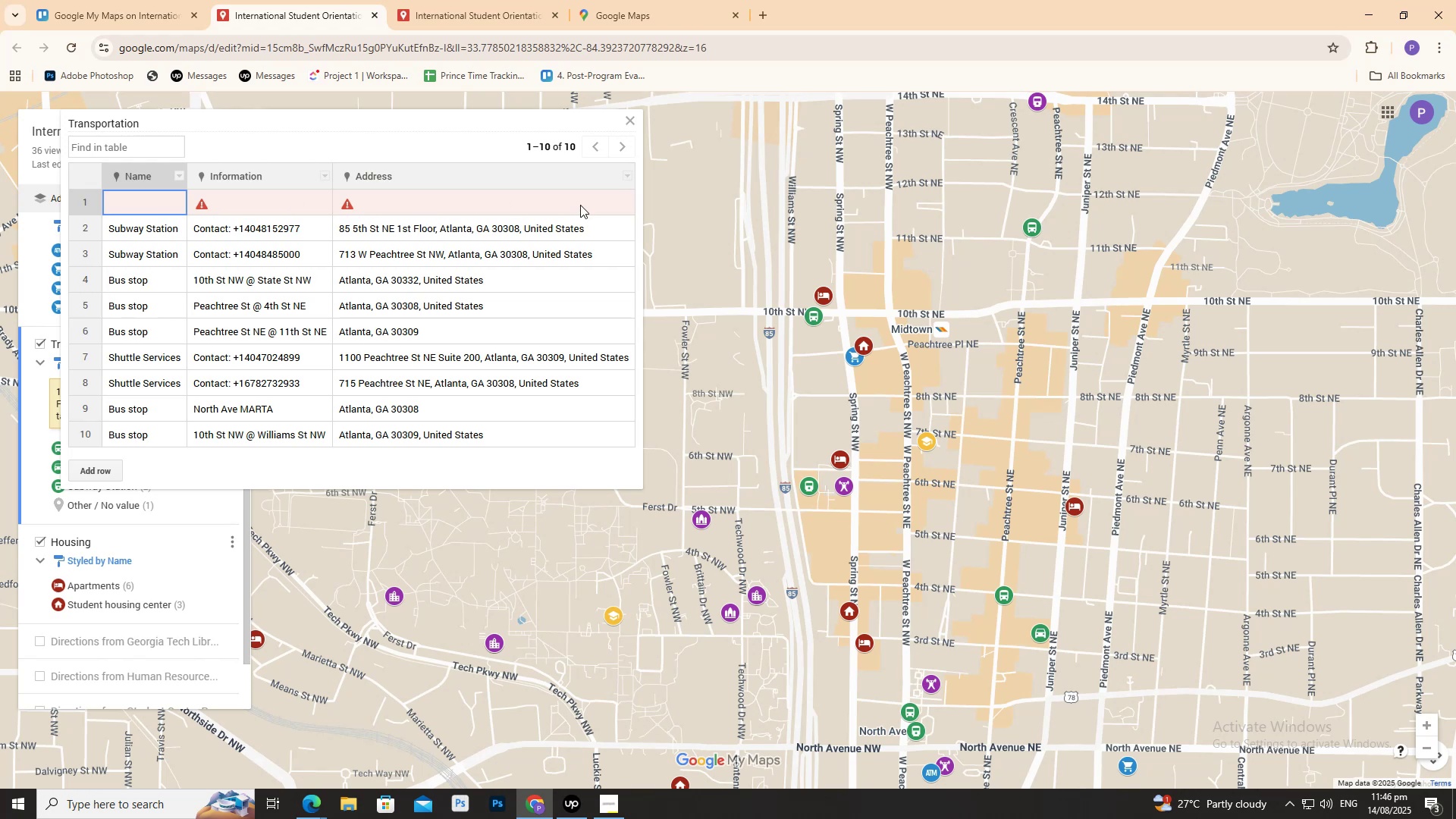 
left_click([470, 200])
 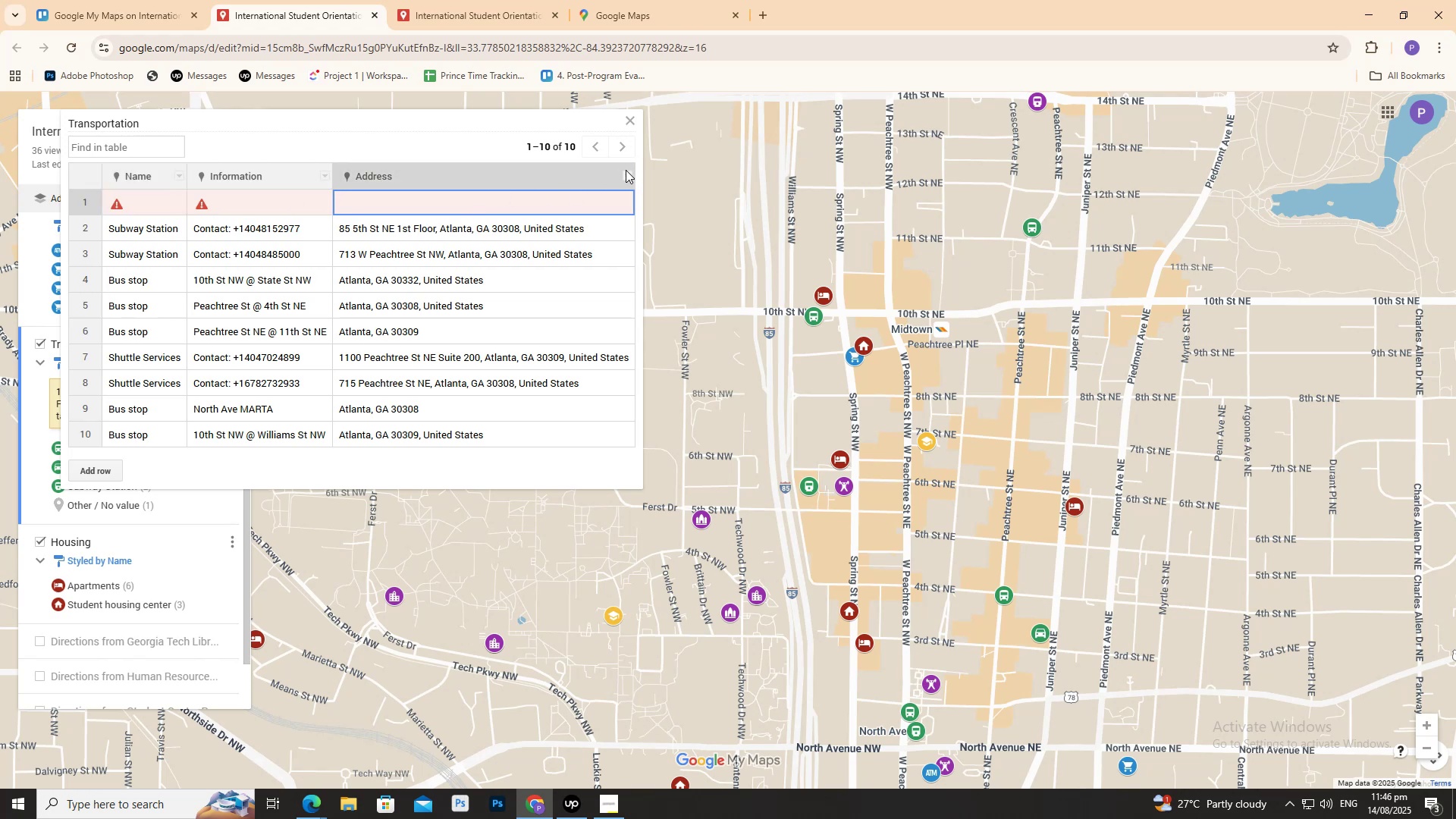 
left_click([624, 173])
 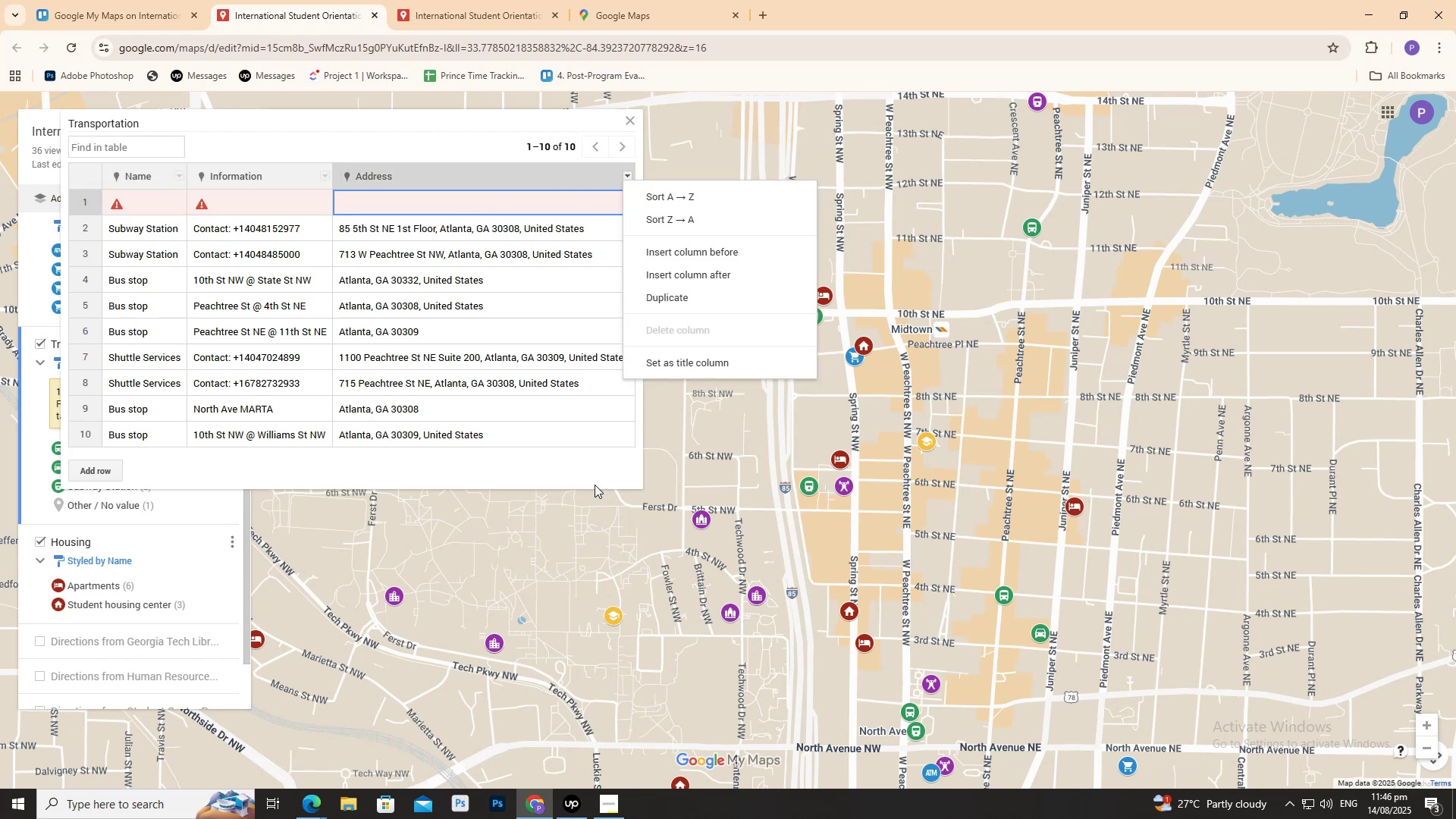 
left_click([577, 471])
 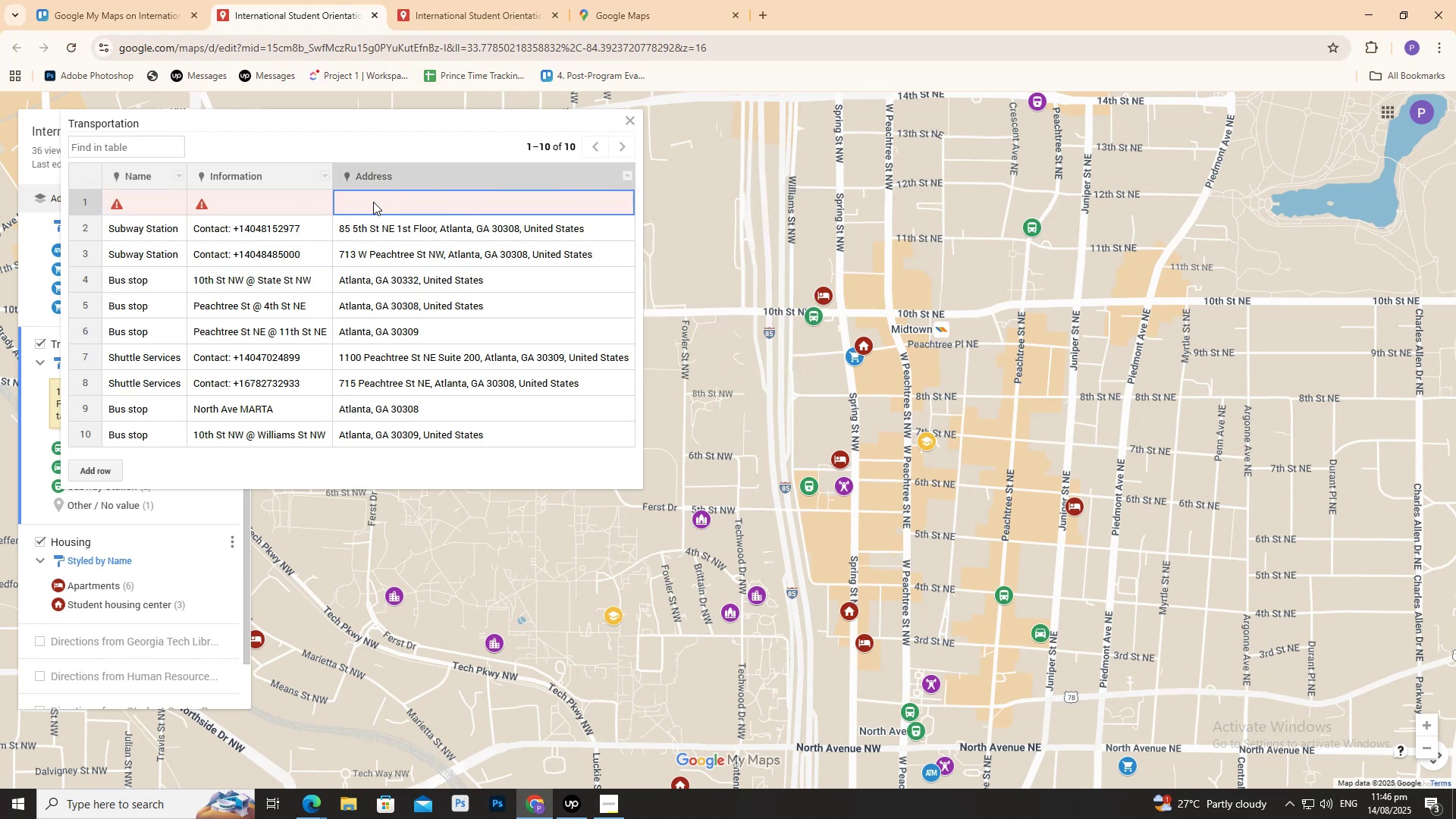 
left_click([225, 196])
 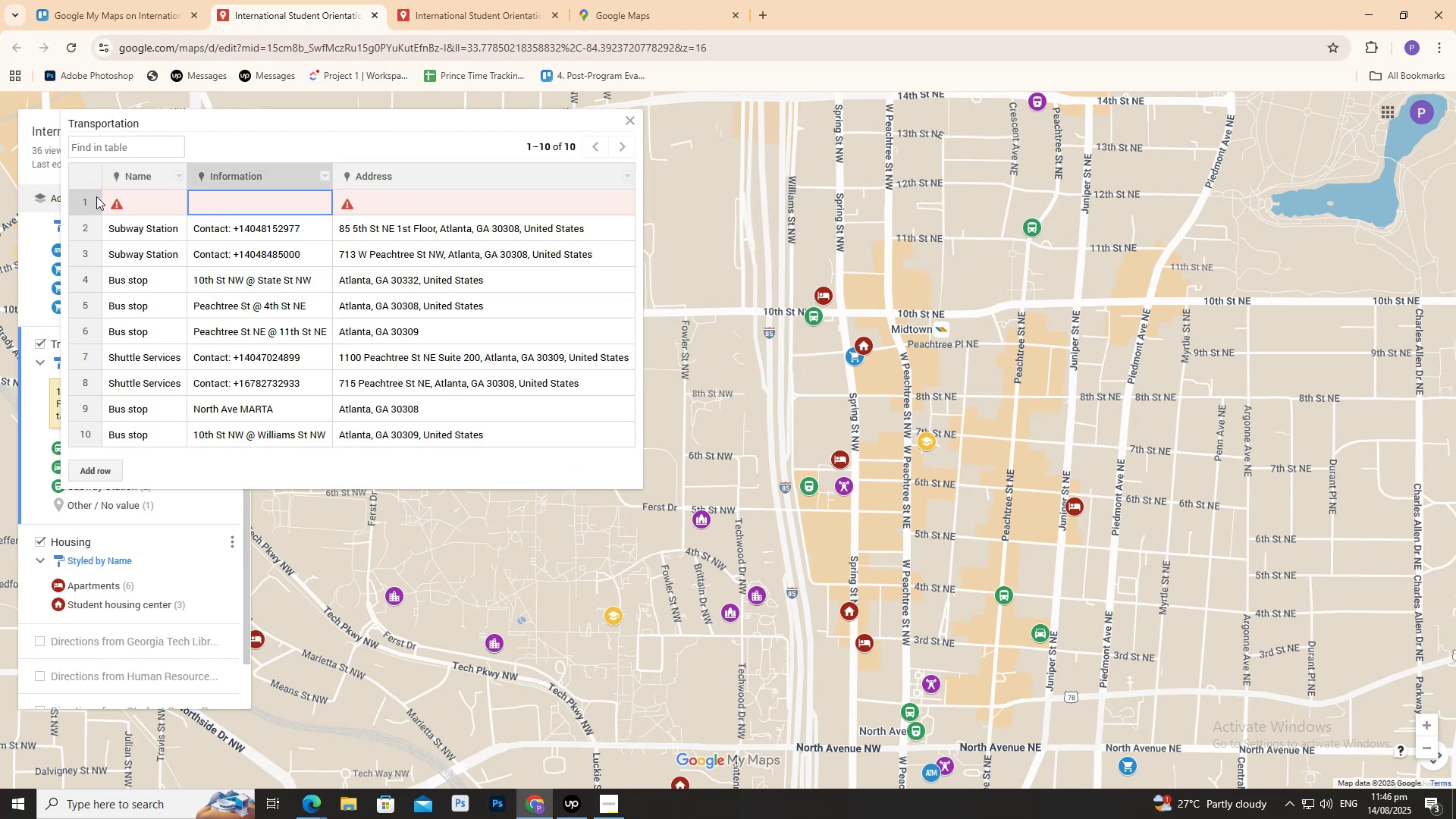 
double_click([96, 196])
 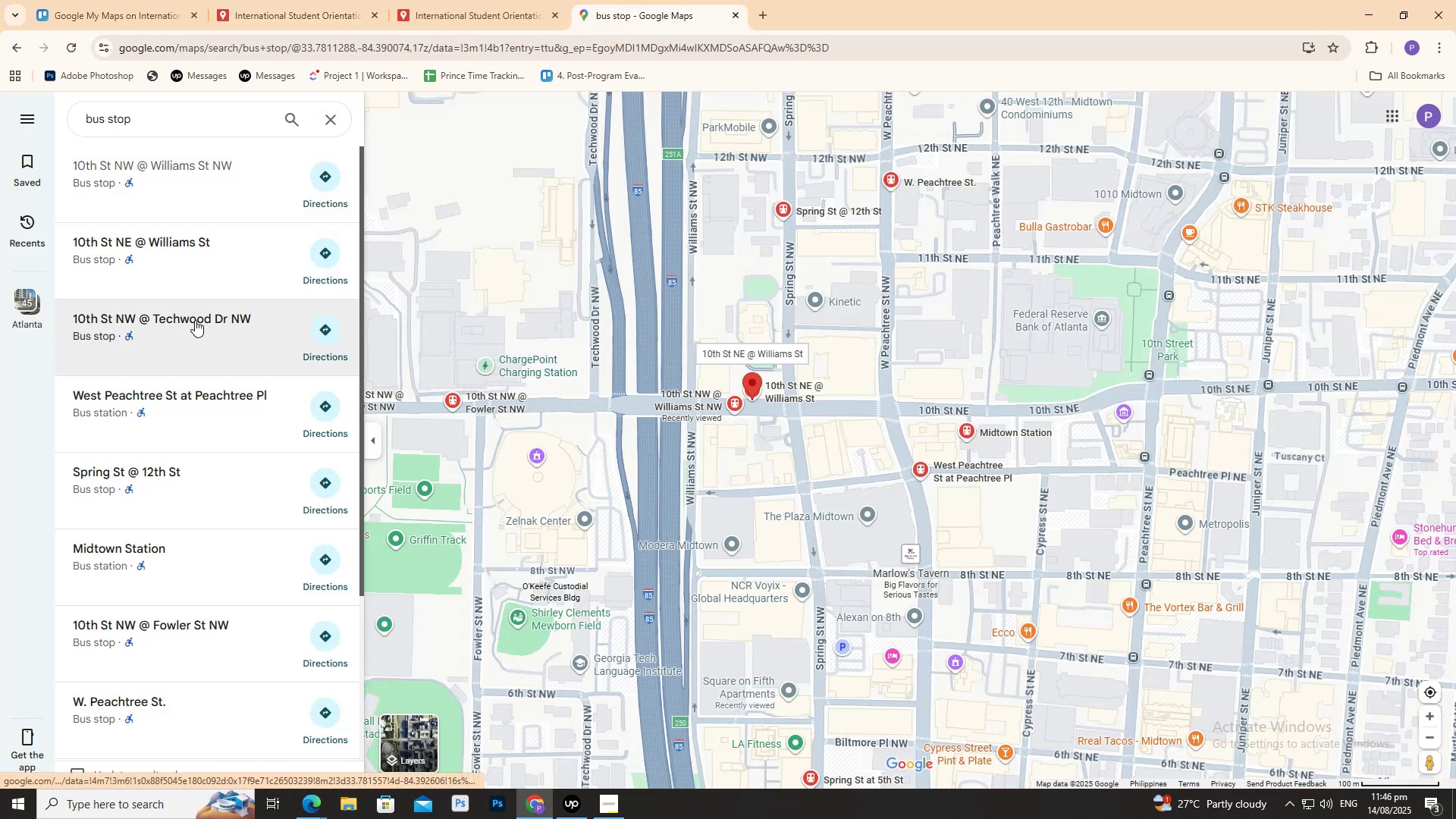 
wait(13.01)
 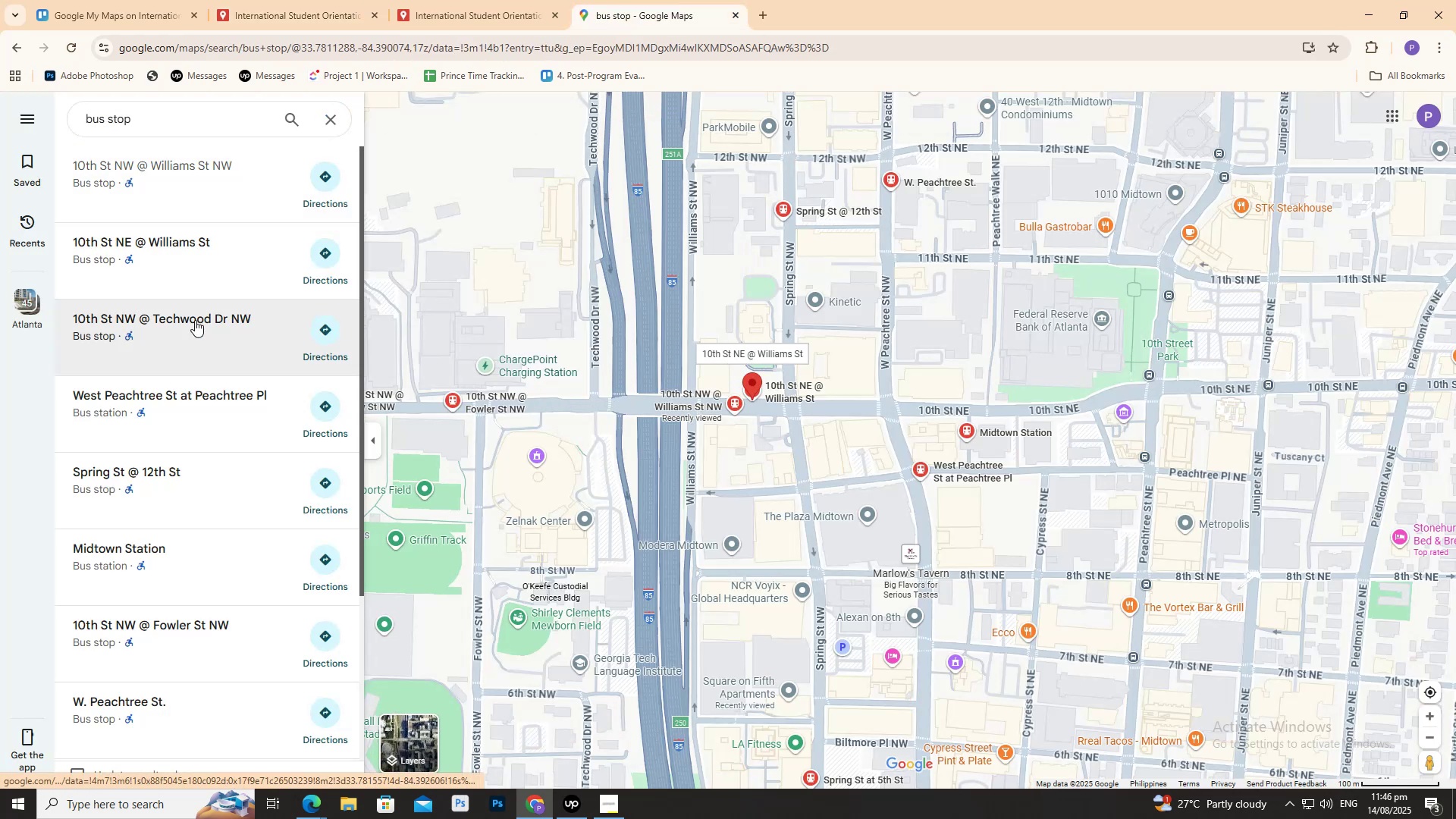 
scroll: coordinate [250, 666], scroll_direction: down, amount: 6.0
 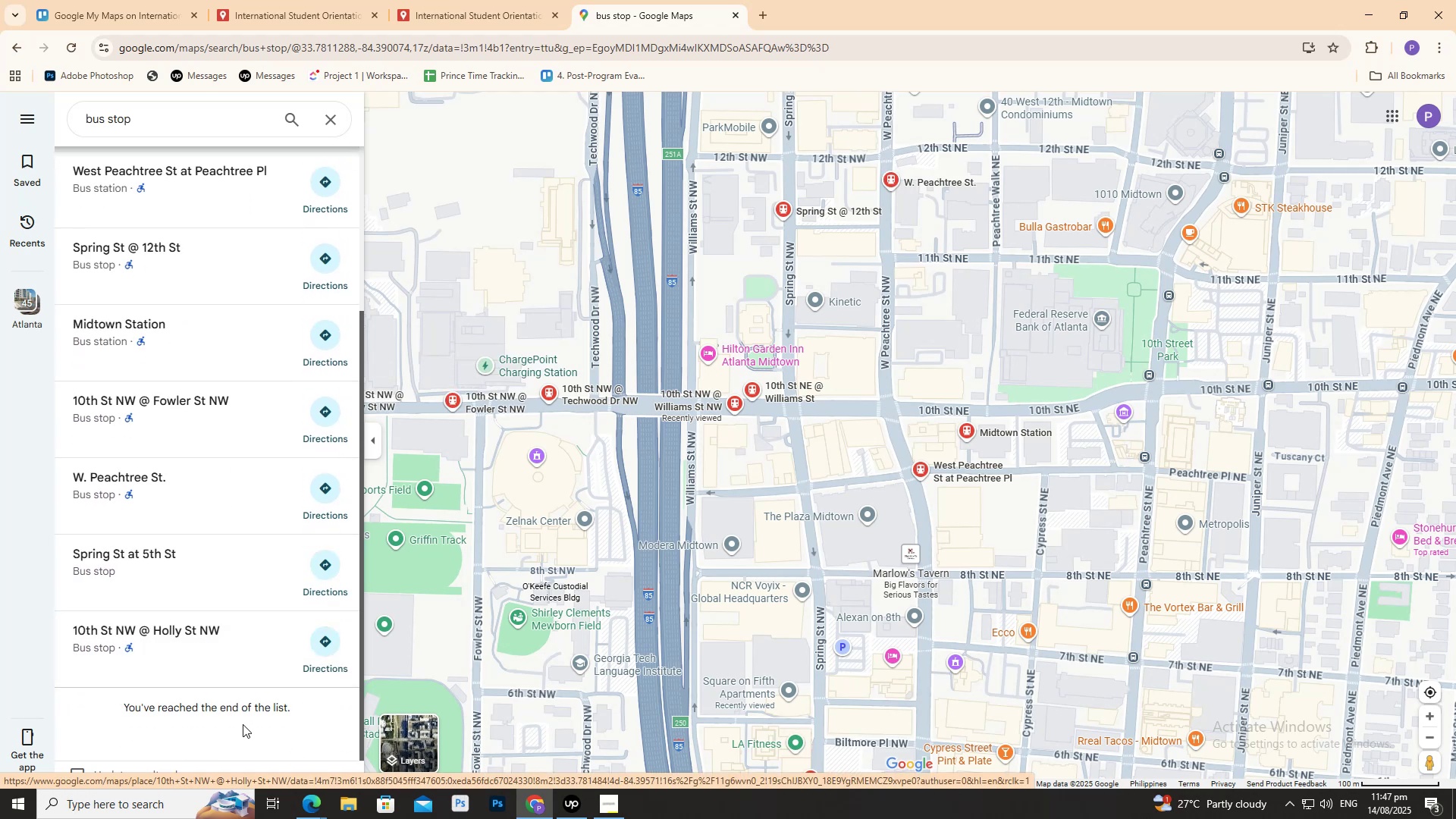 
wait(7.17)
 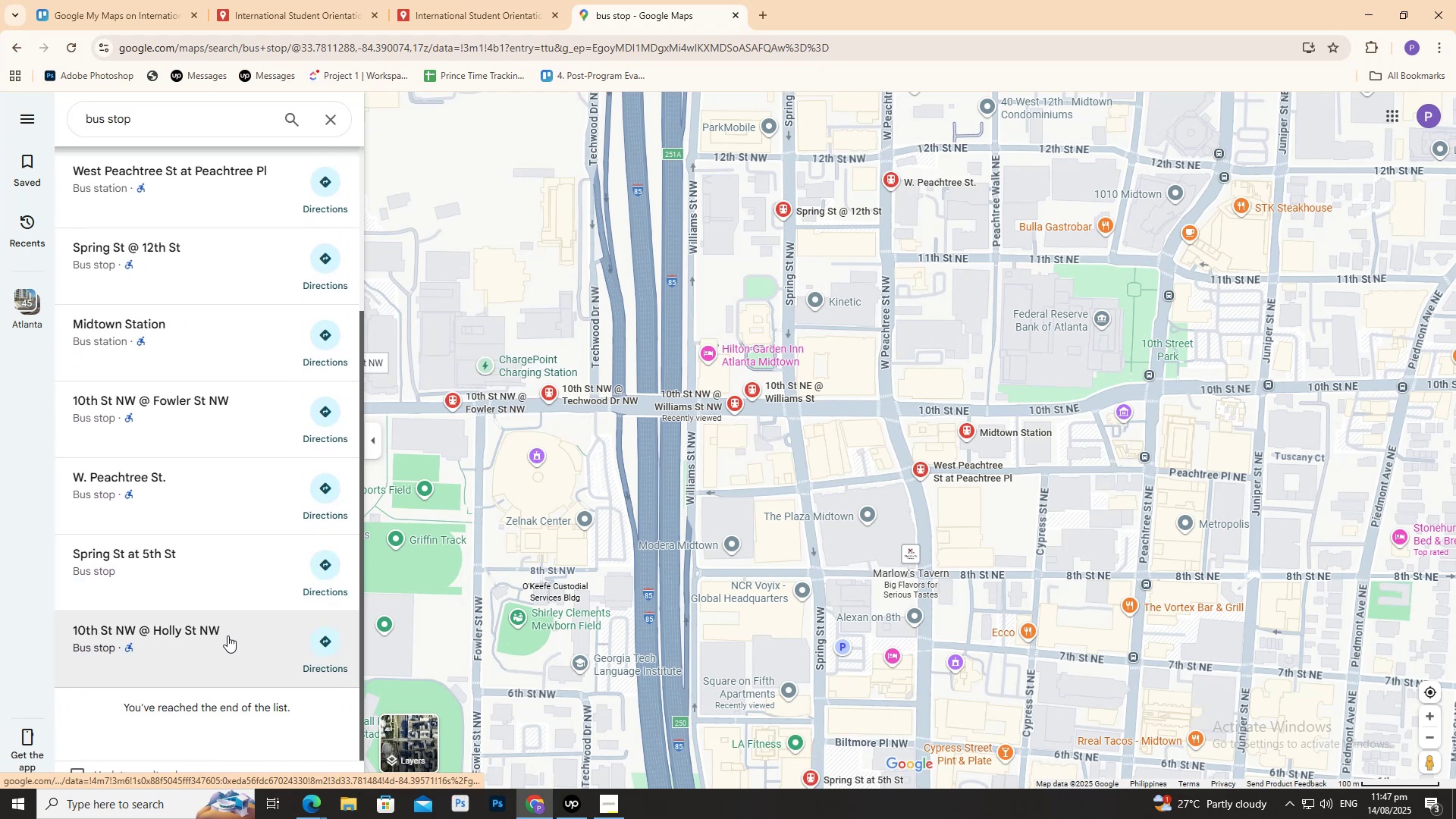 
scroll: coordinate [841, 692], scroll_direction: down, amount: 4.0
 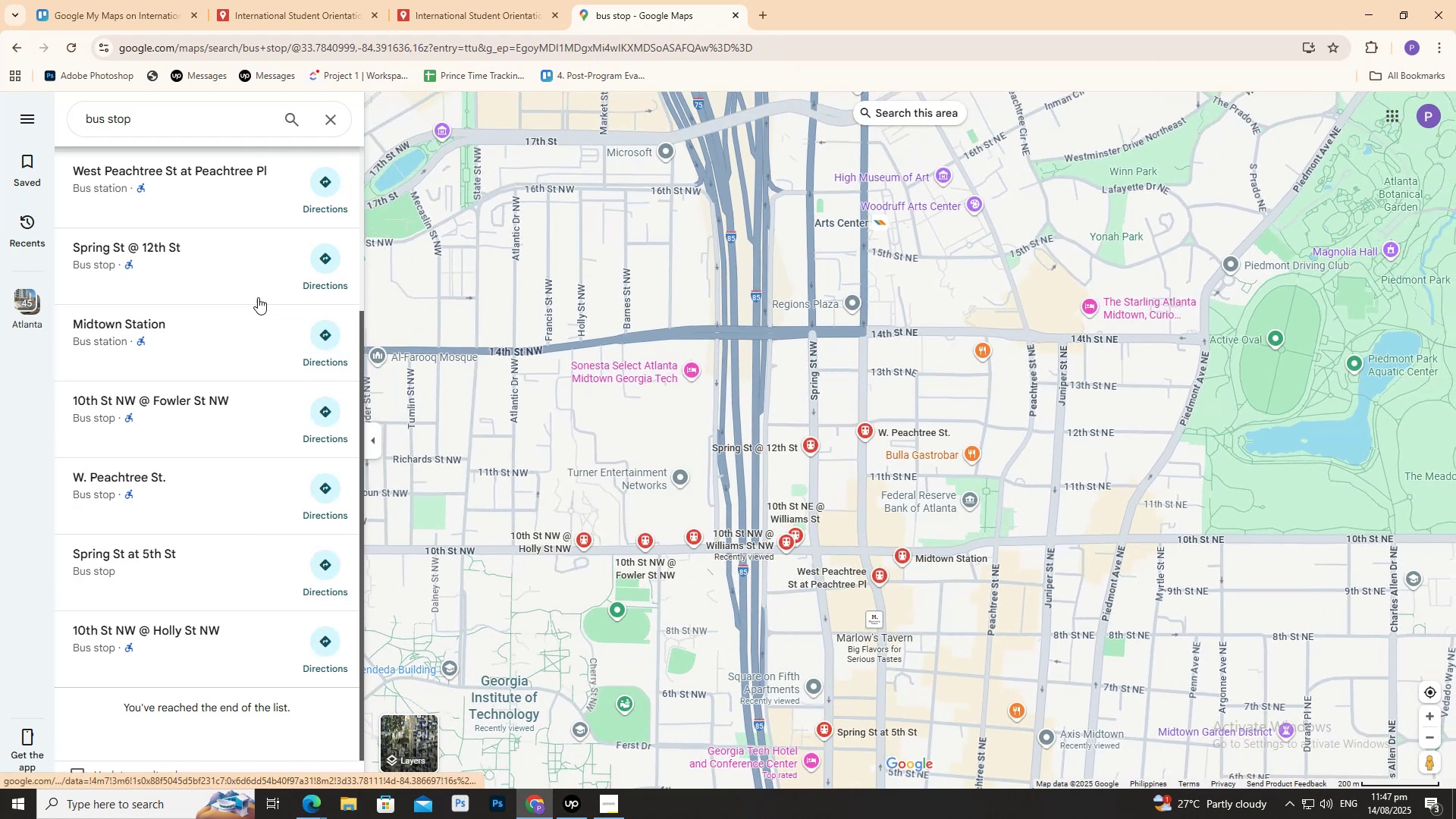 
wait(6.73)
 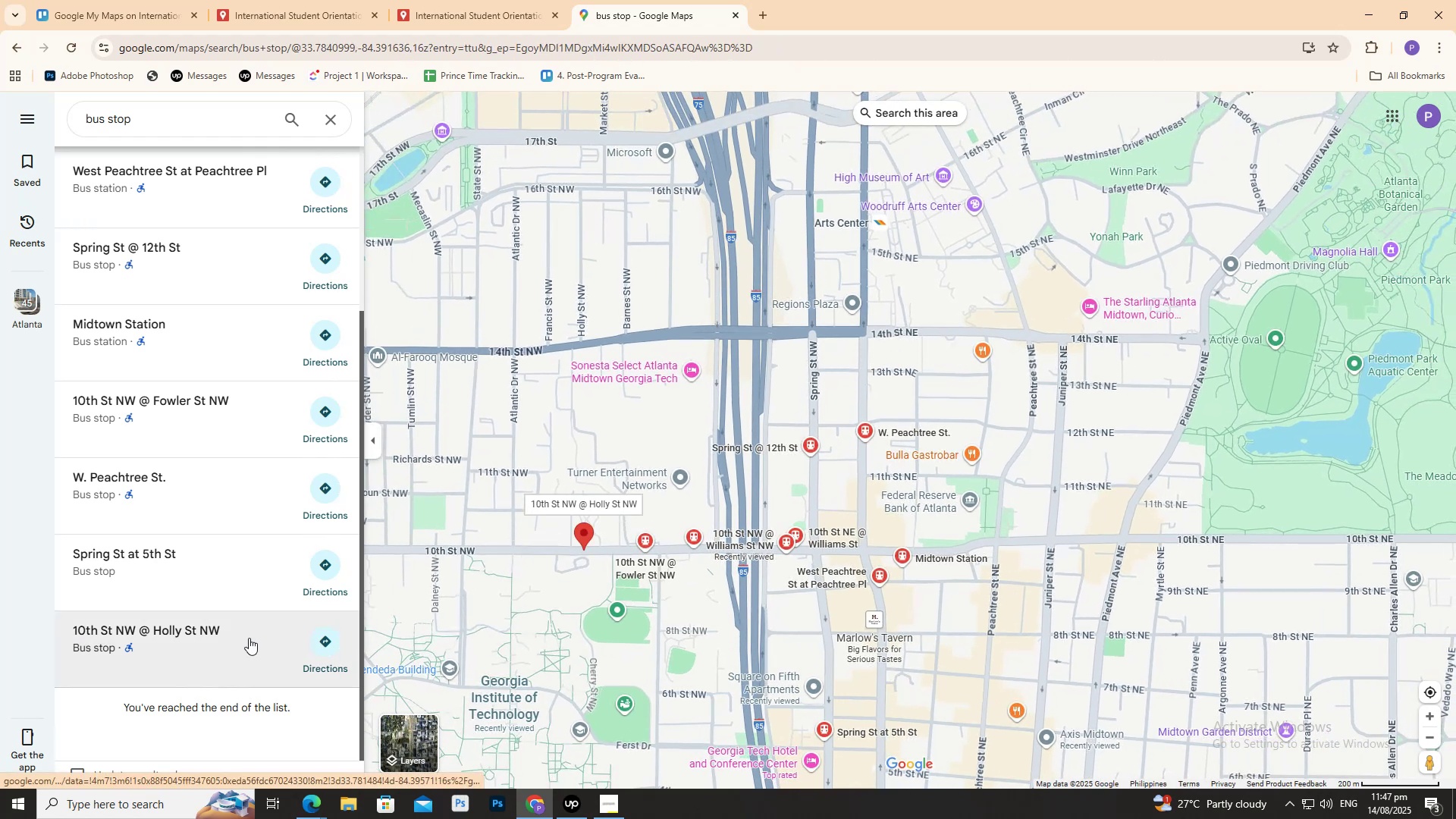 
left_click([326, 121])
 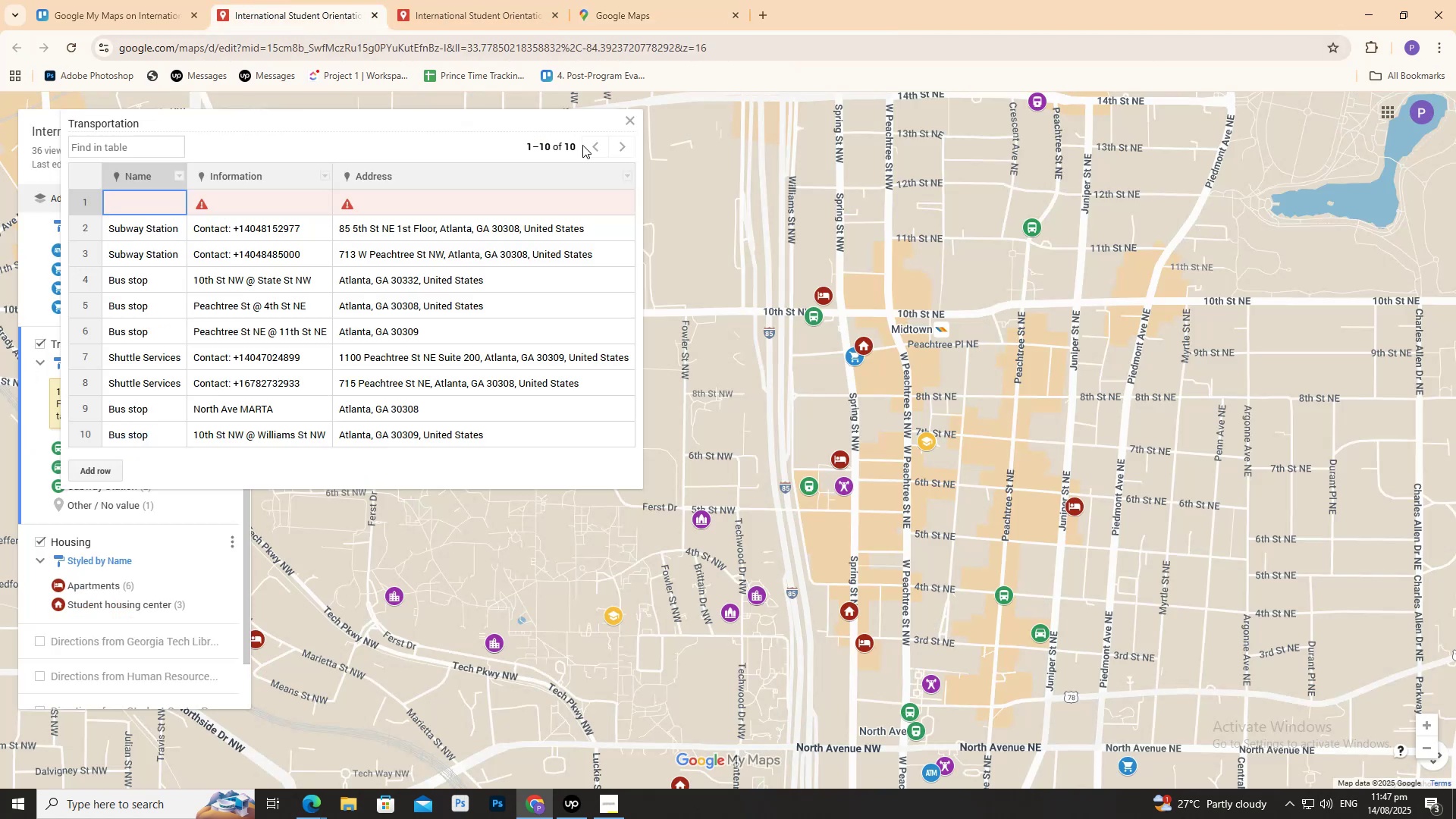 
left_click([631, 115])
 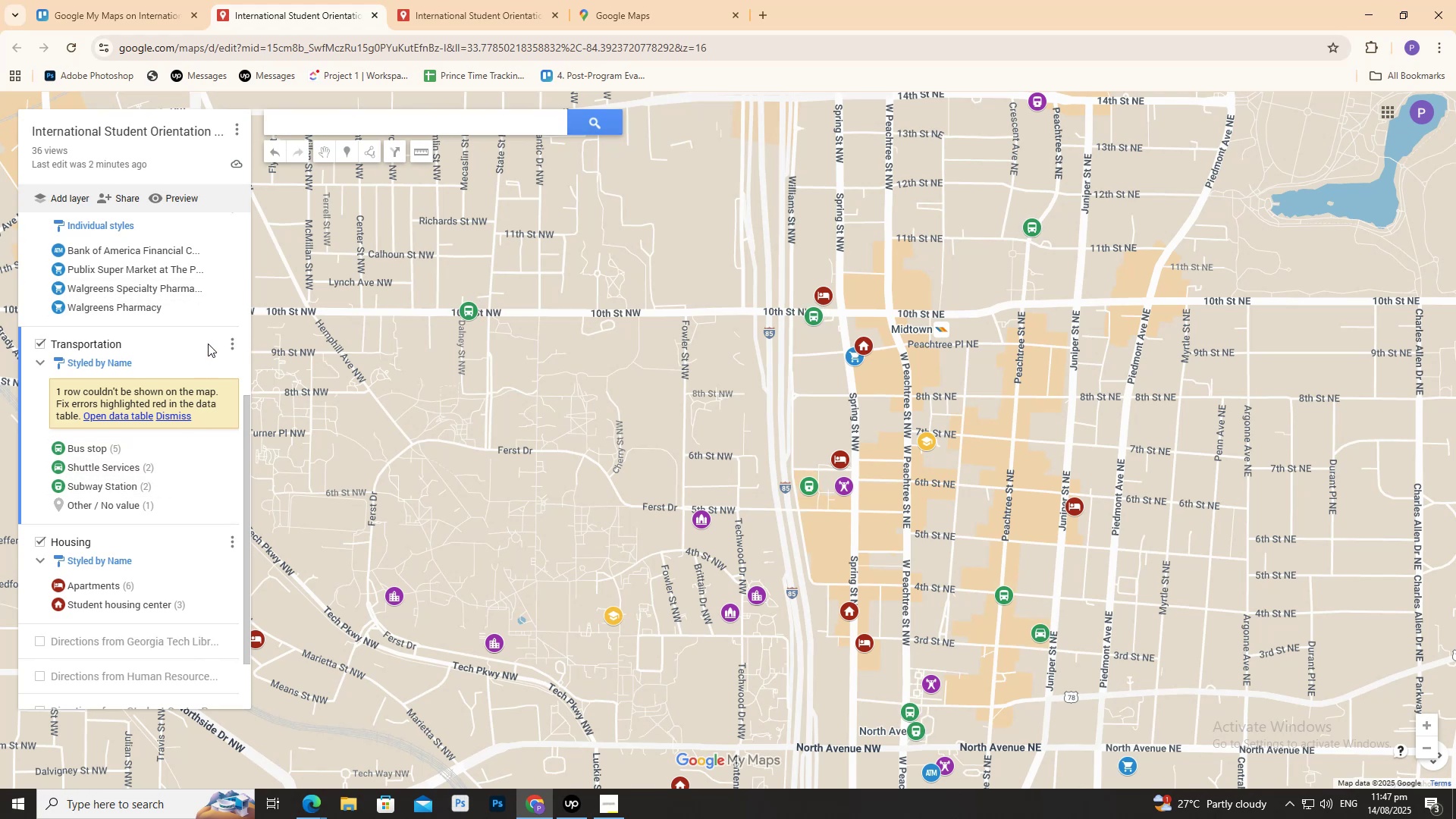 
wait(9.11)
 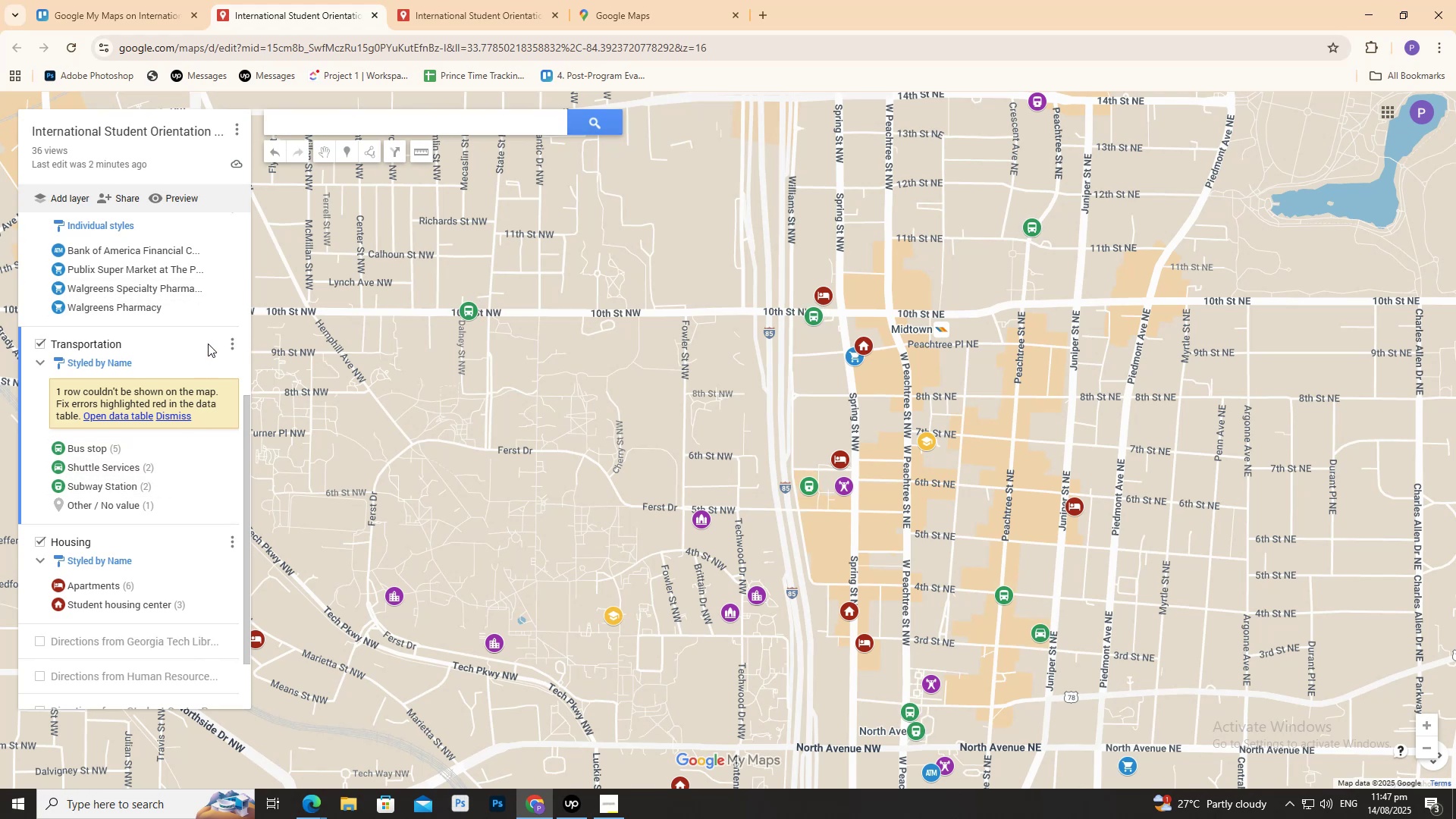 
left_click([229, 342])
 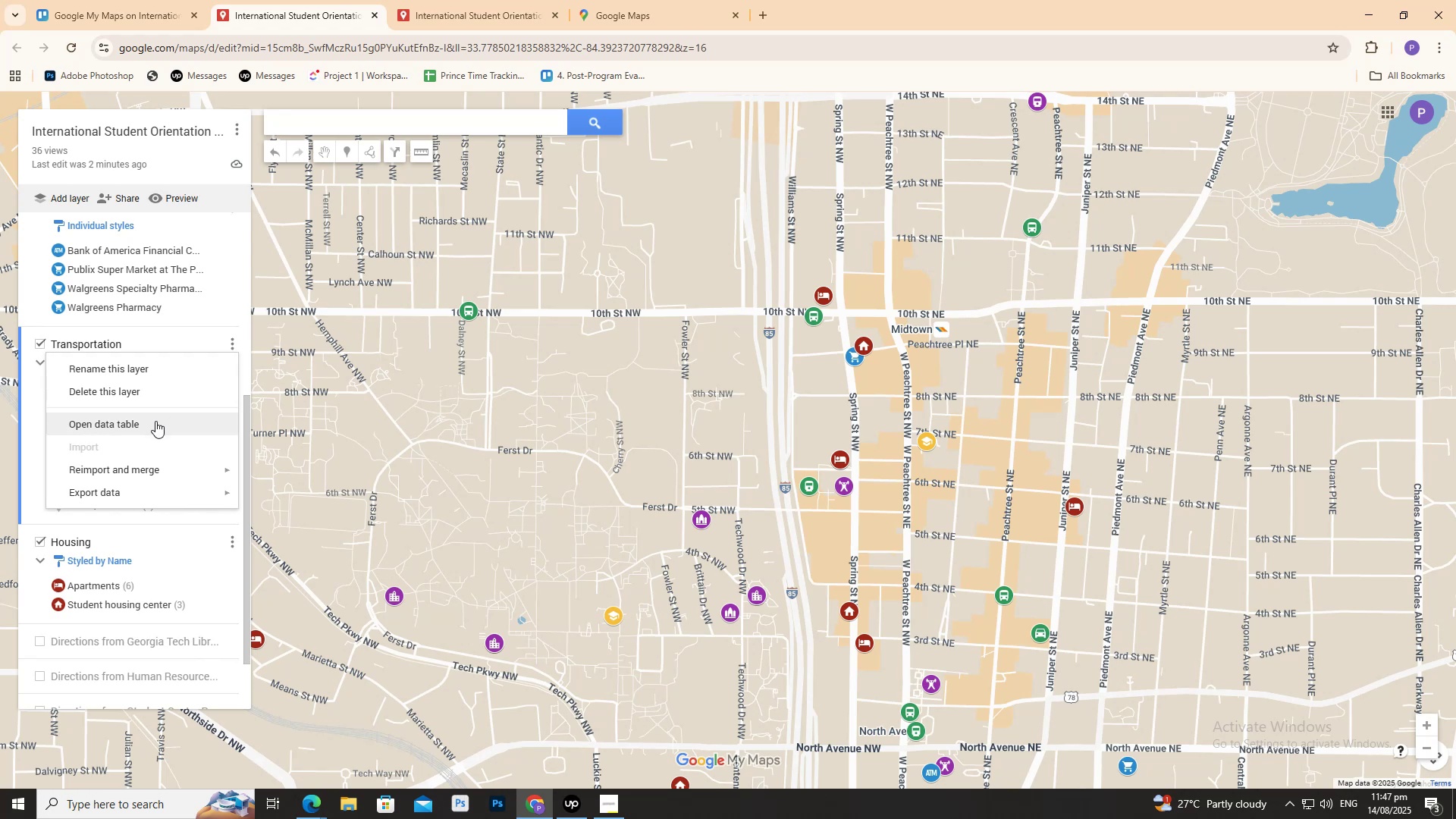 
left_click([155, 421])
 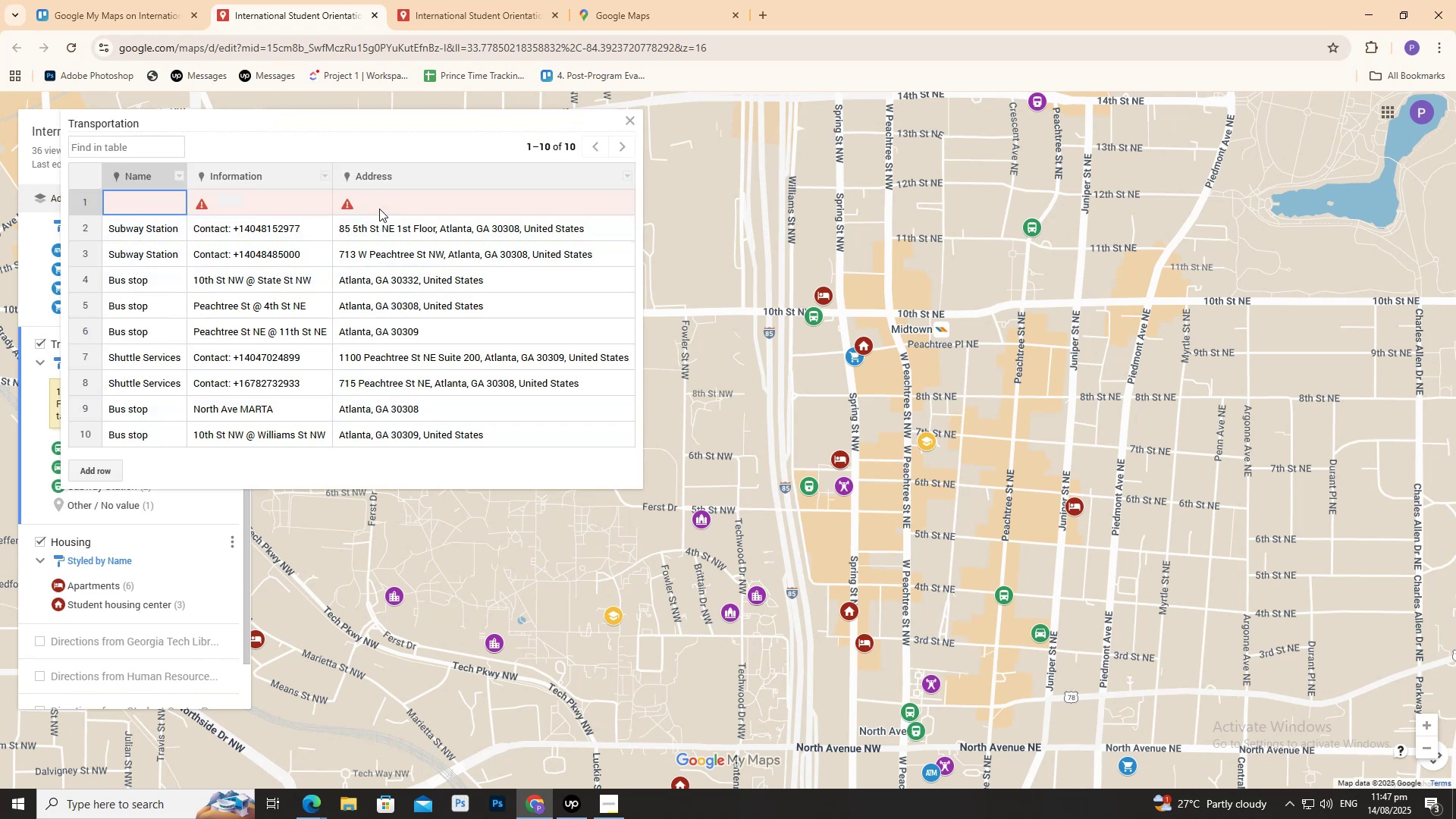 
left_click([379, 209])
 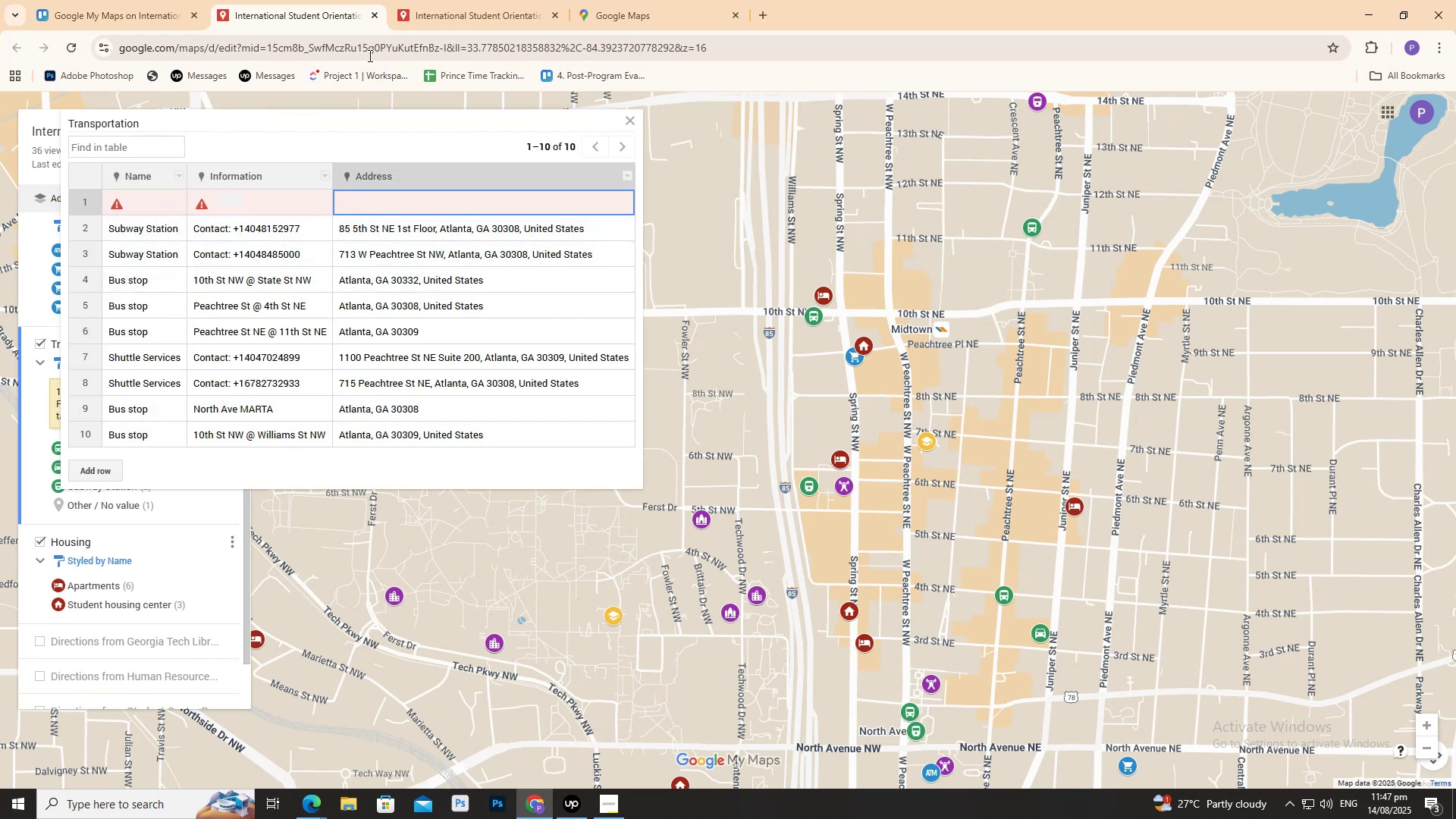 
left_click([613, 0])
 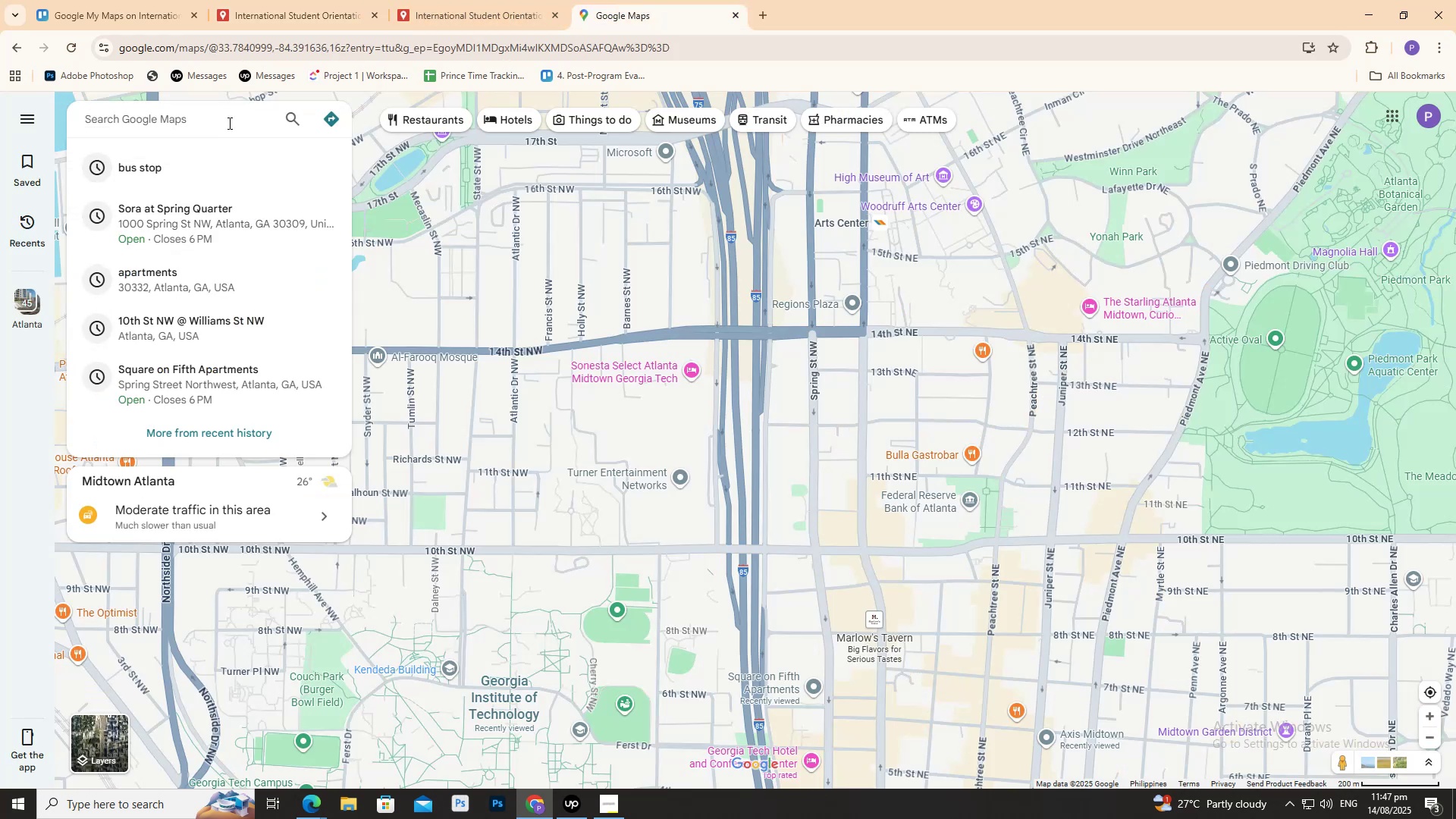 
type(suba)
key(Backspace)
type(waa)
key(Backspace)
 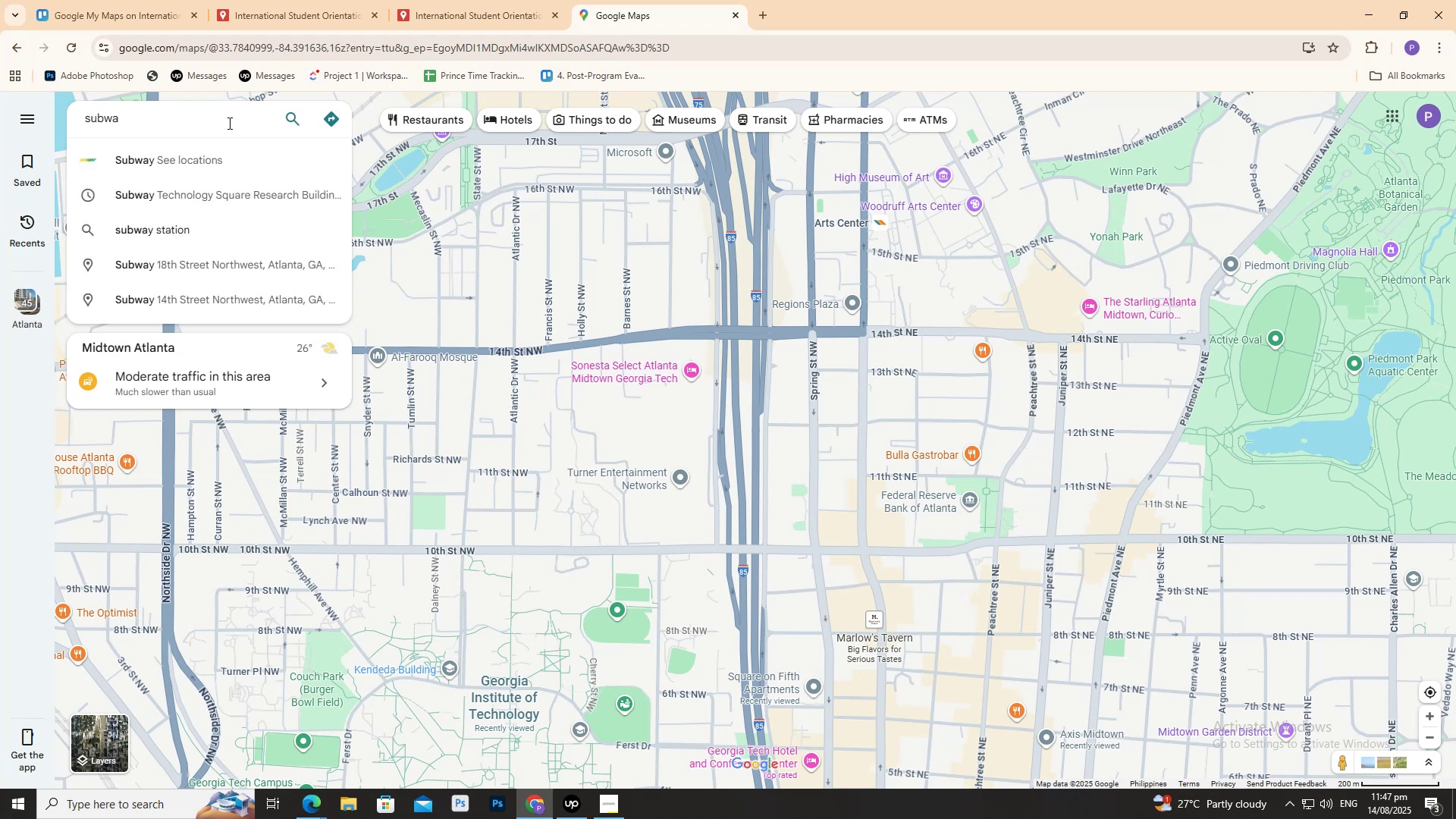 
key(ArrowDown)
 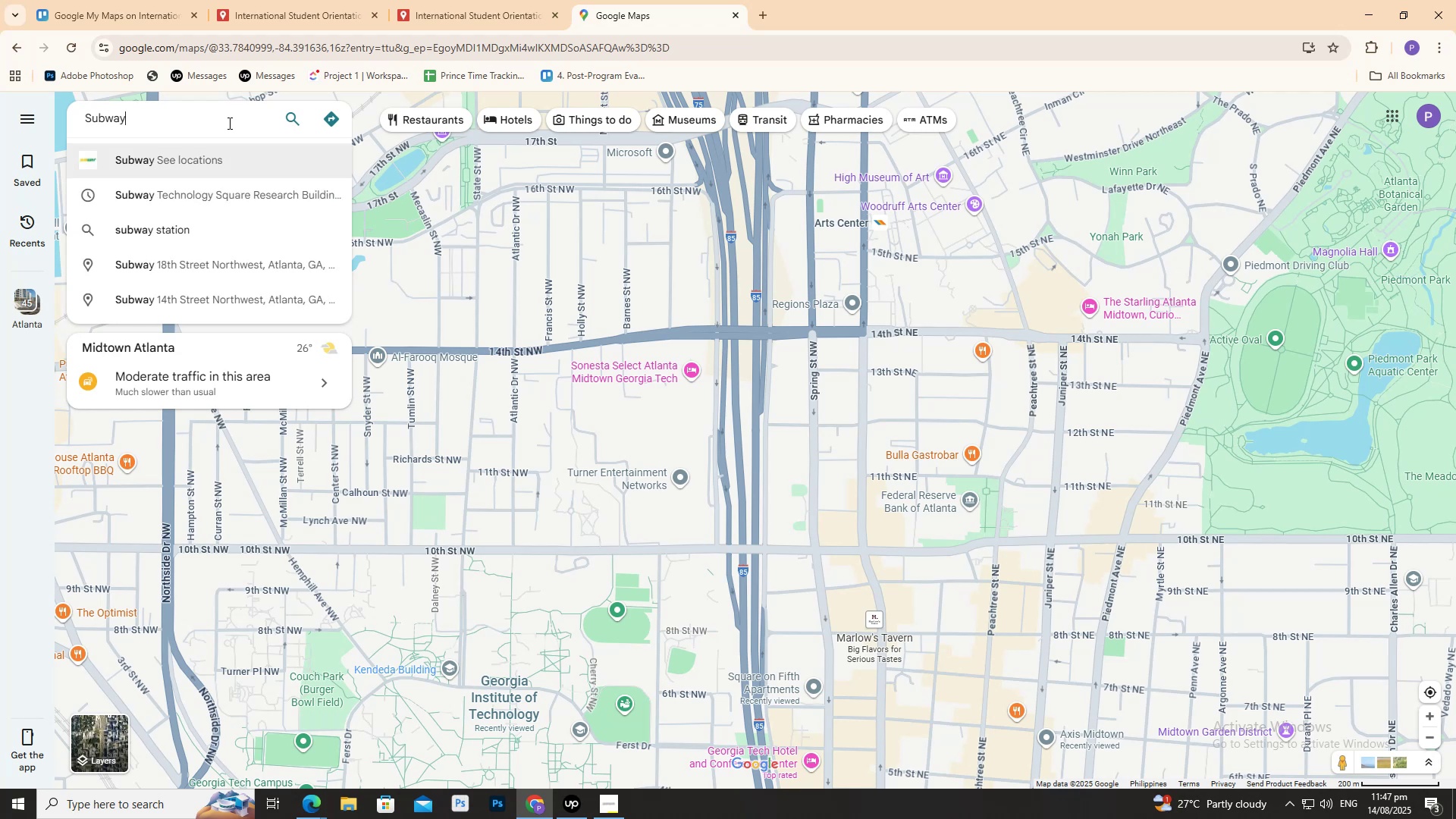 
key(ArrowDown)
 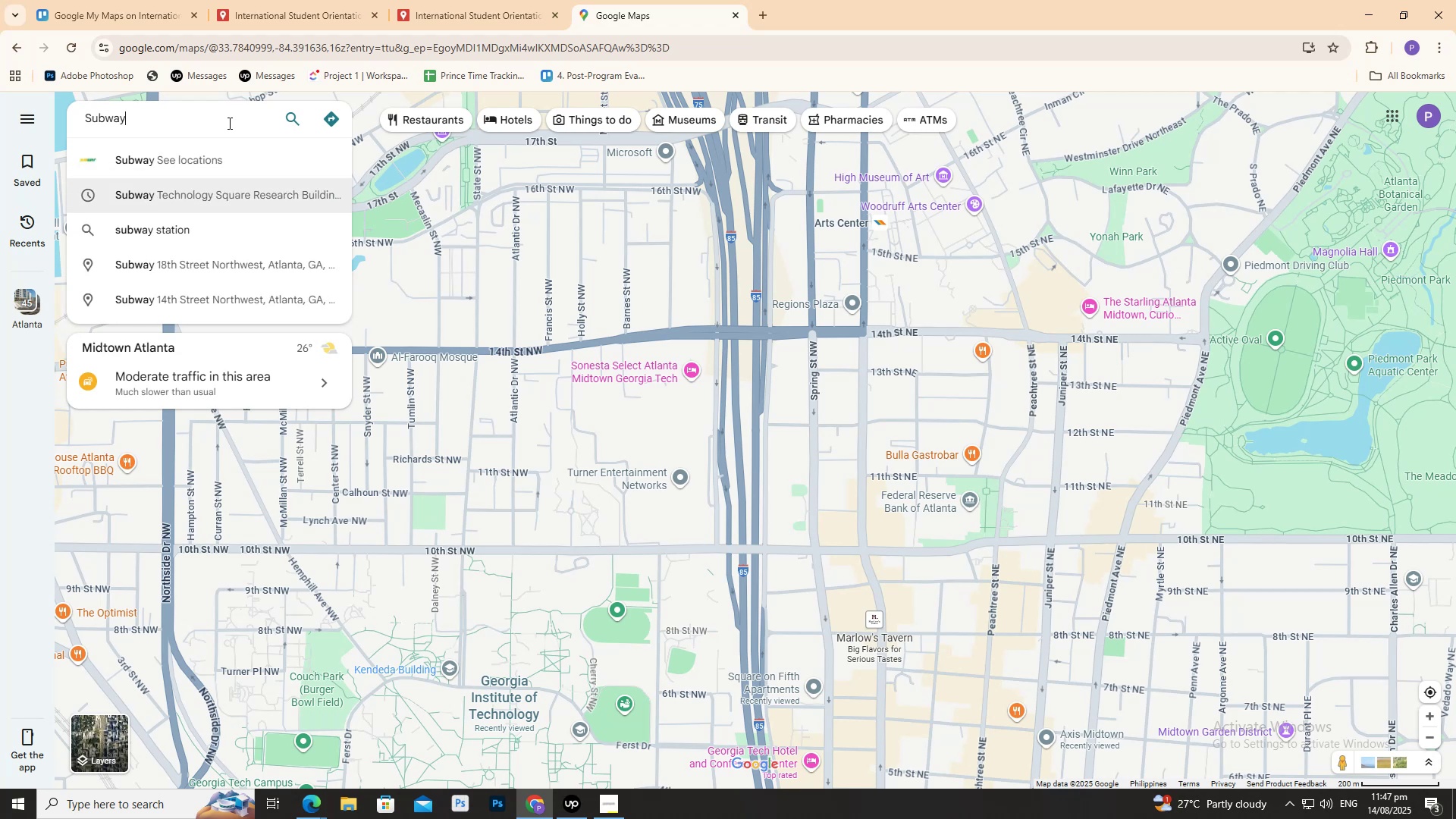 
key(ArrowDown)
 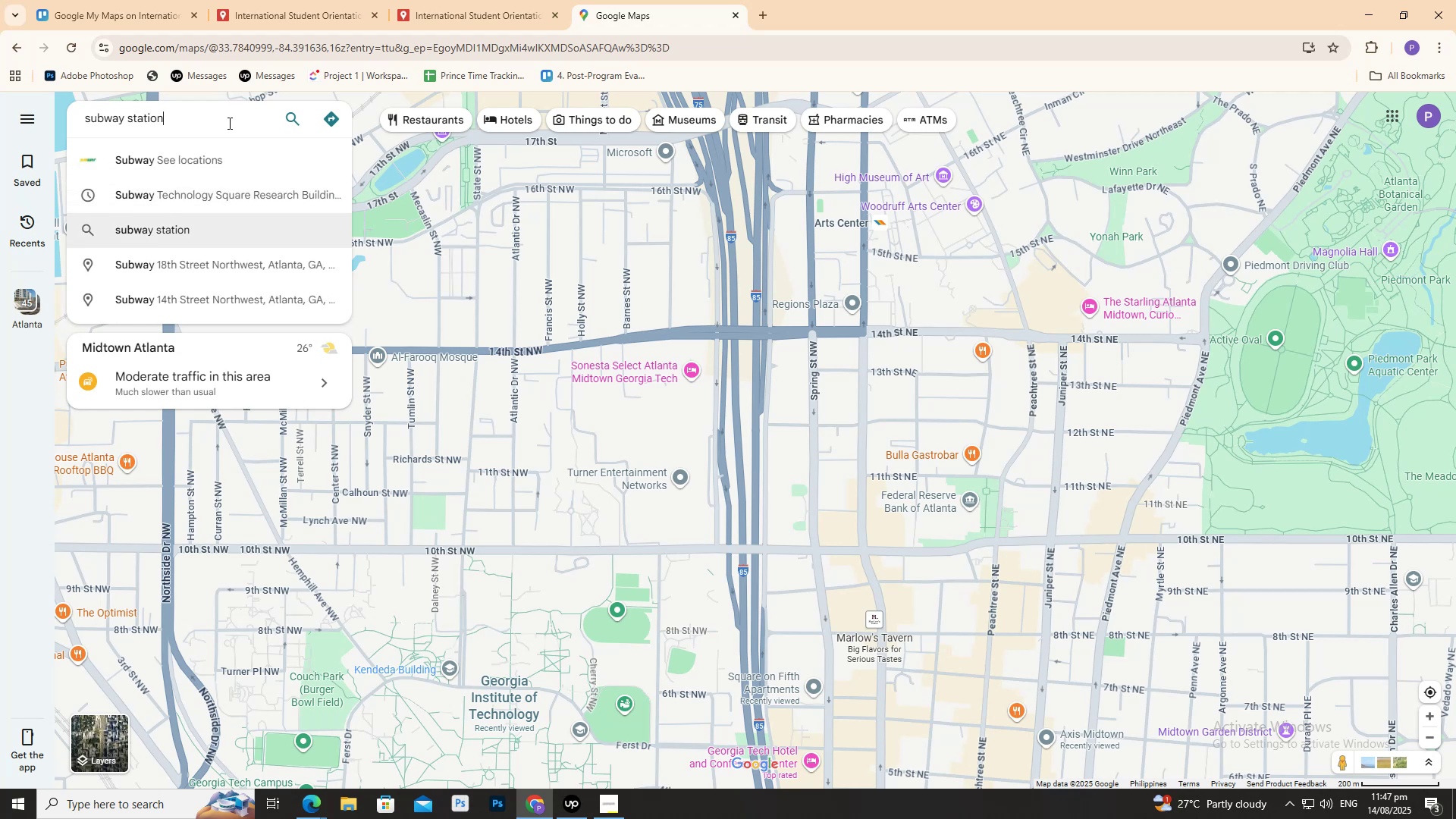 
key(Enter)
 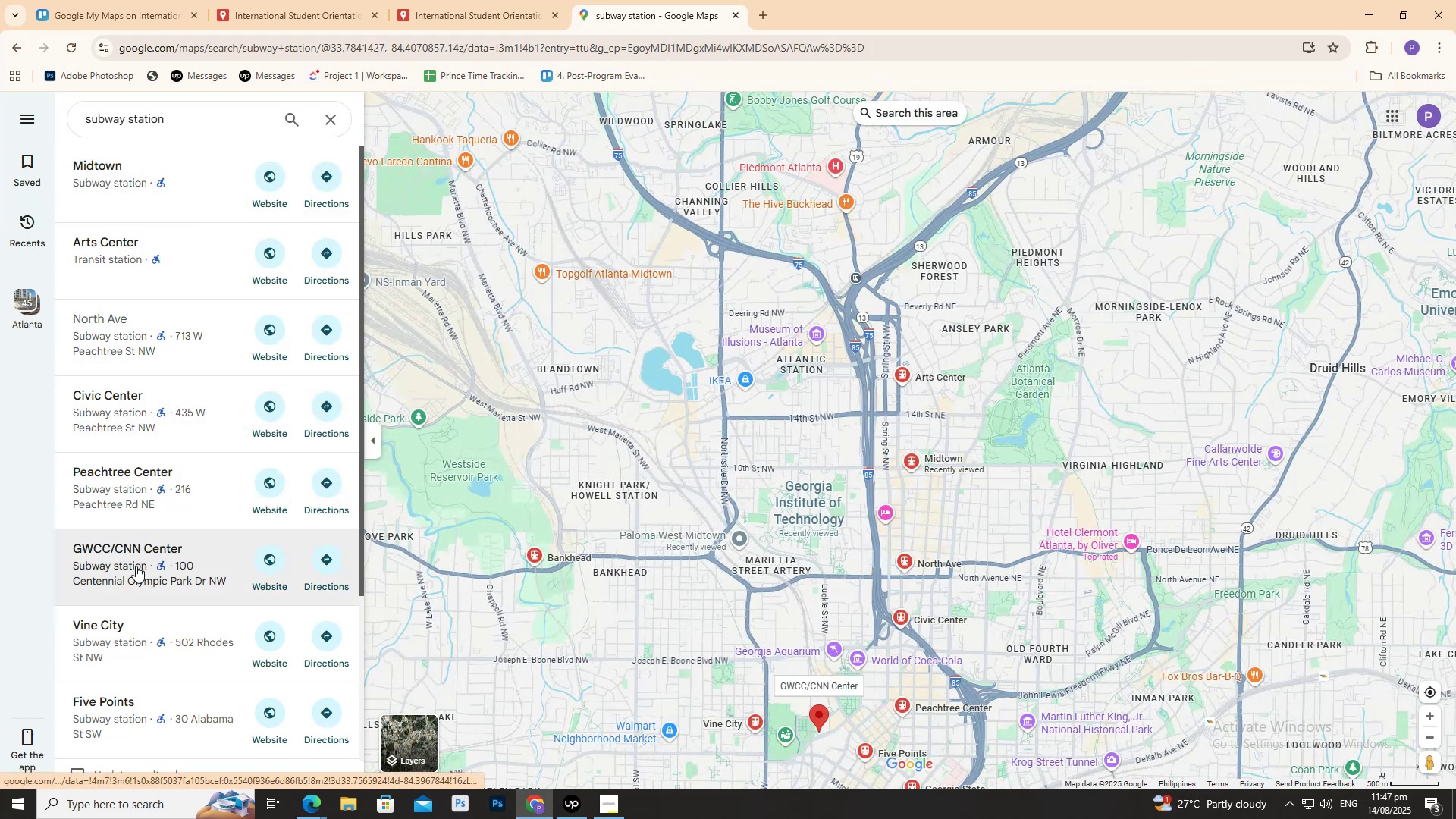 
wait(6.15)
 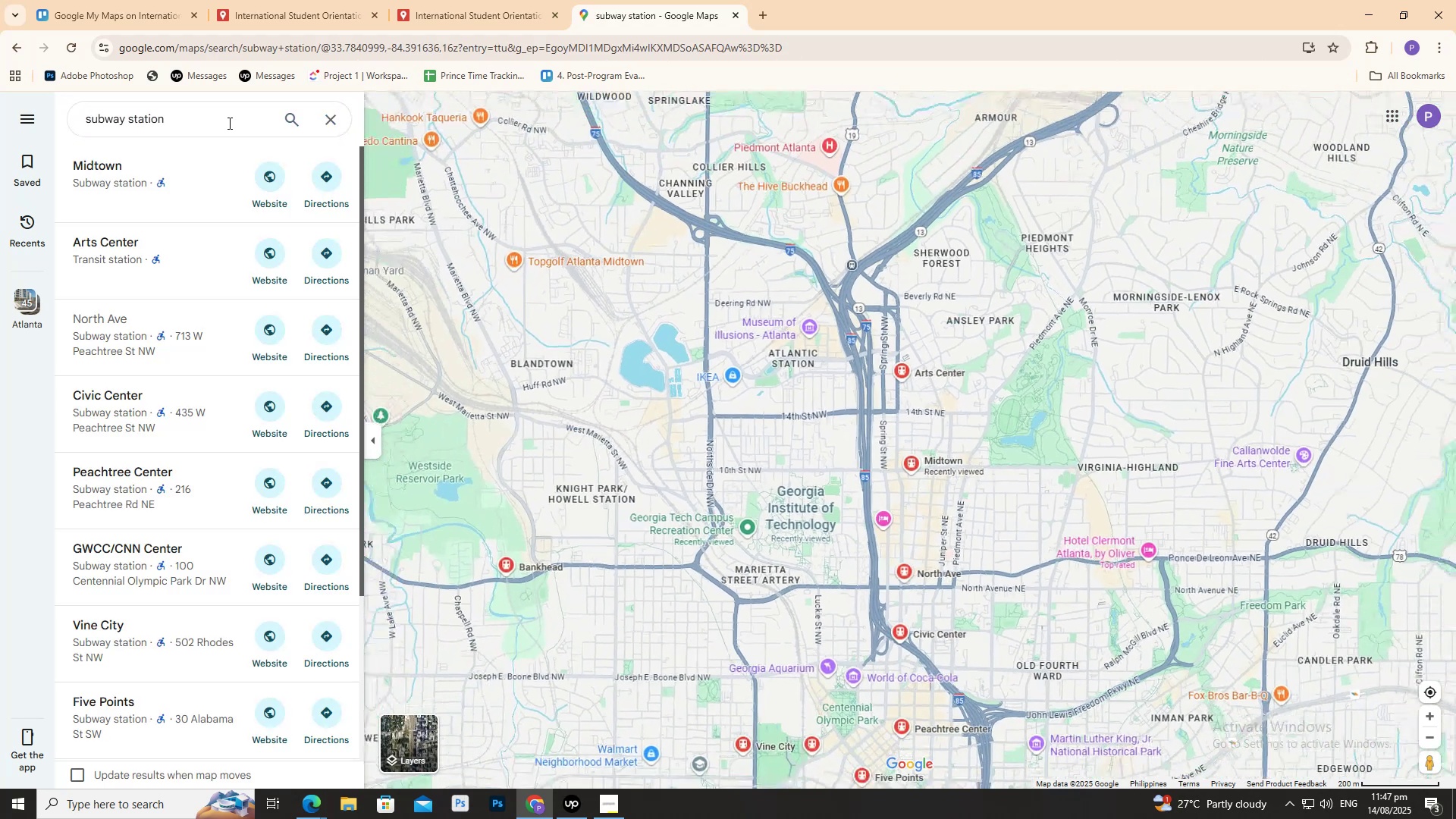 
scroll: coordinate [100, 469], scroll_direction: down, amount: 9.0
 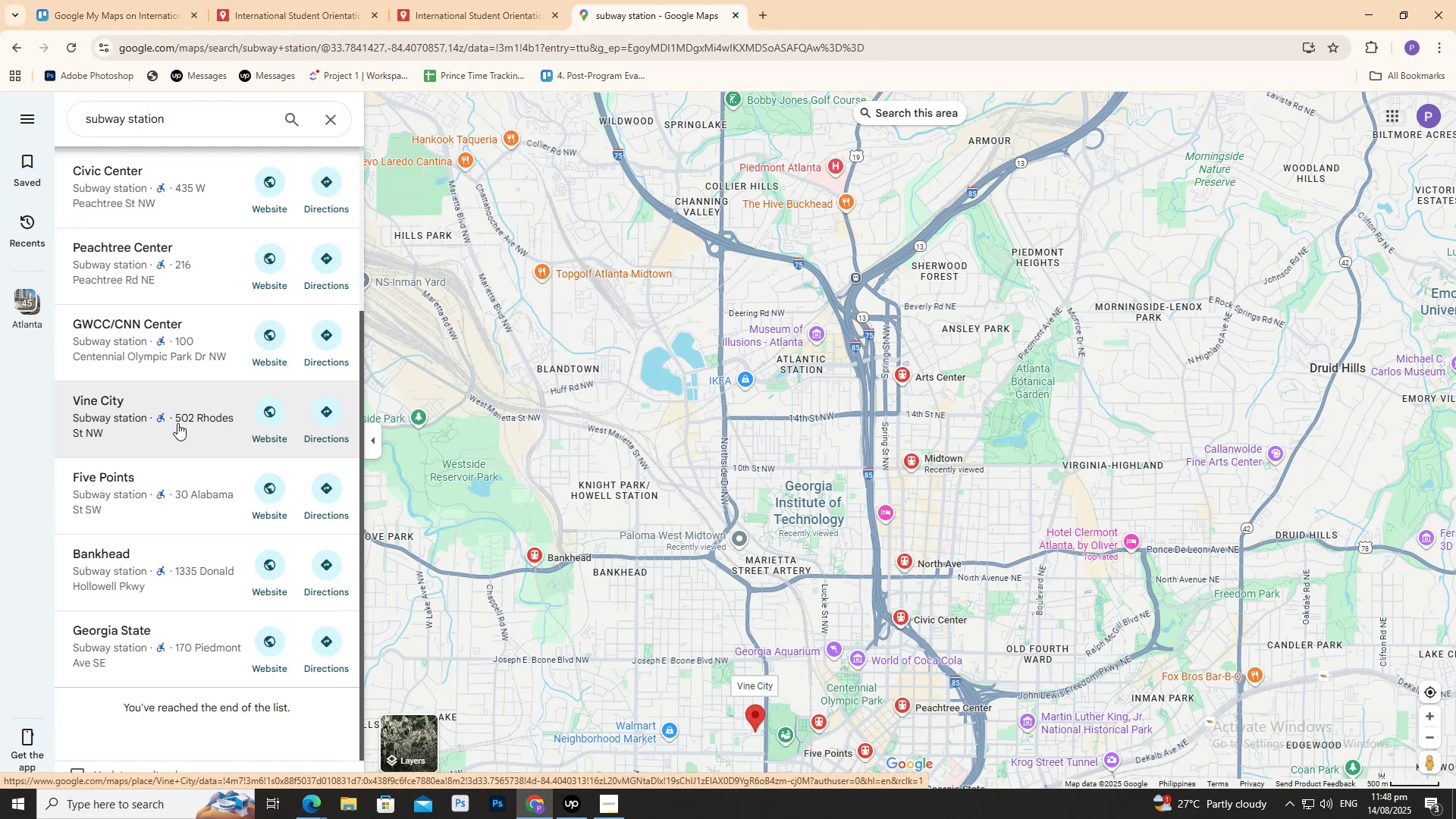 
left_click([178, 422])
 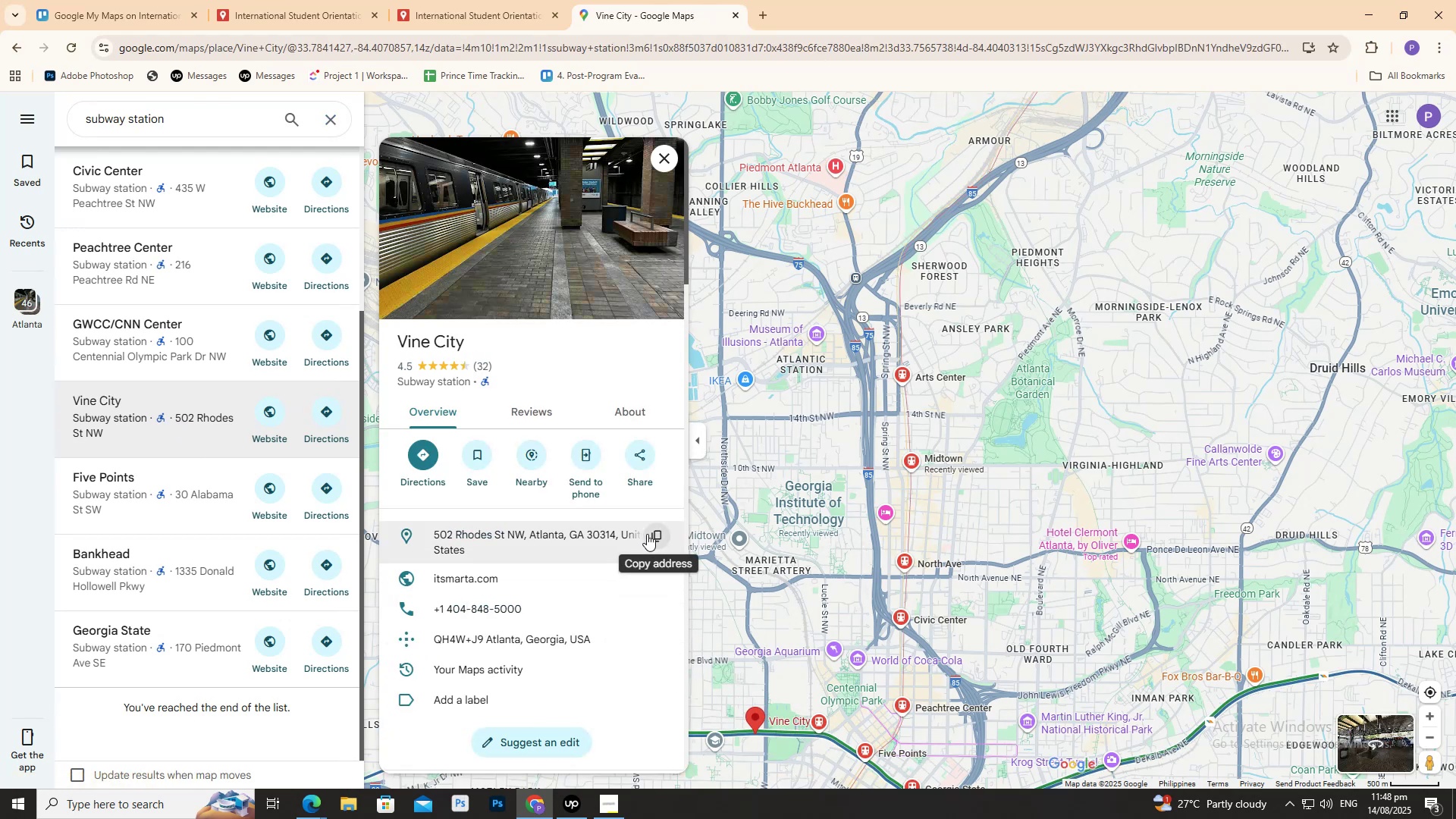 
left_click([659, 529])
 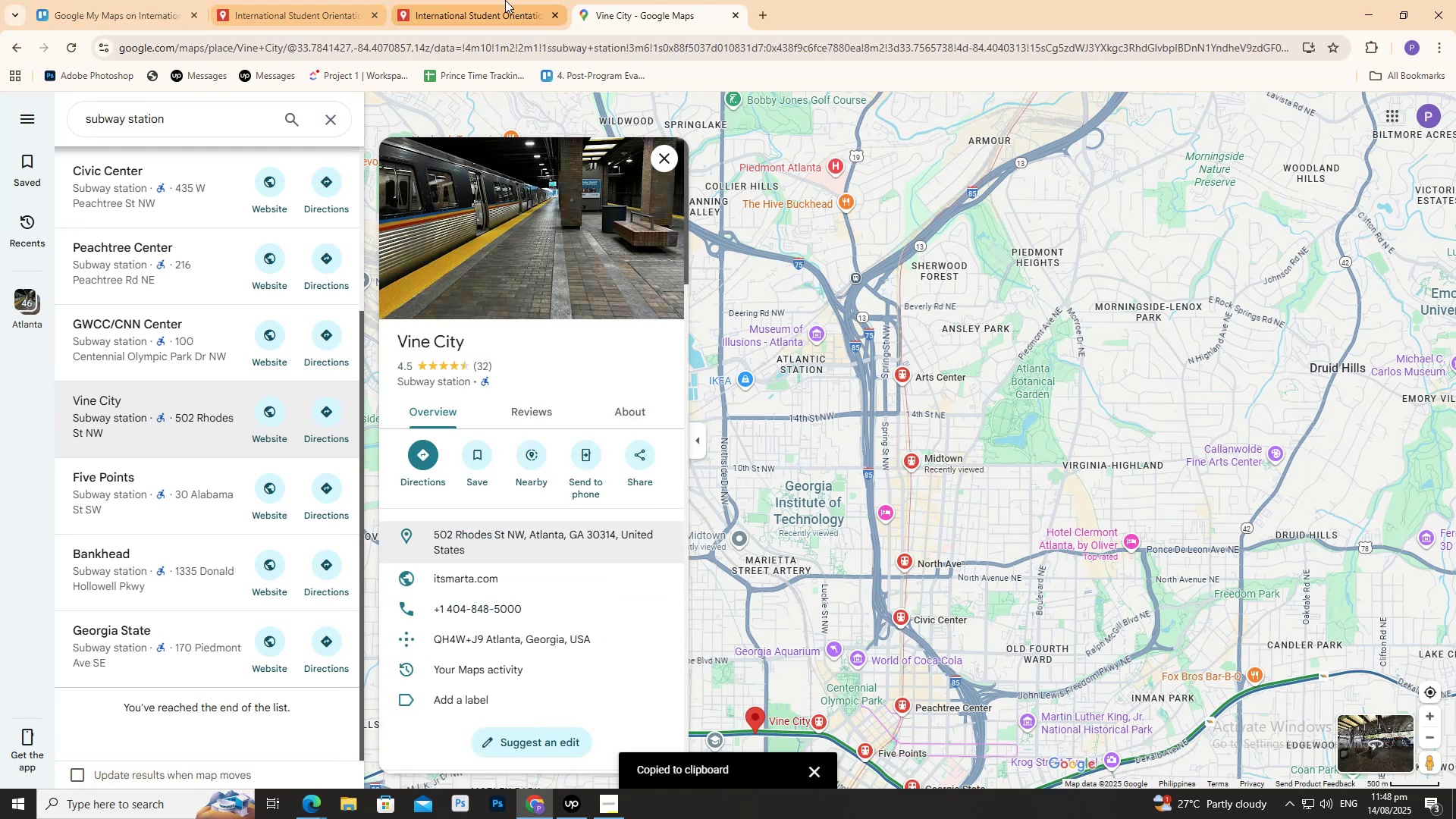 
mouse_move([454, 21])
 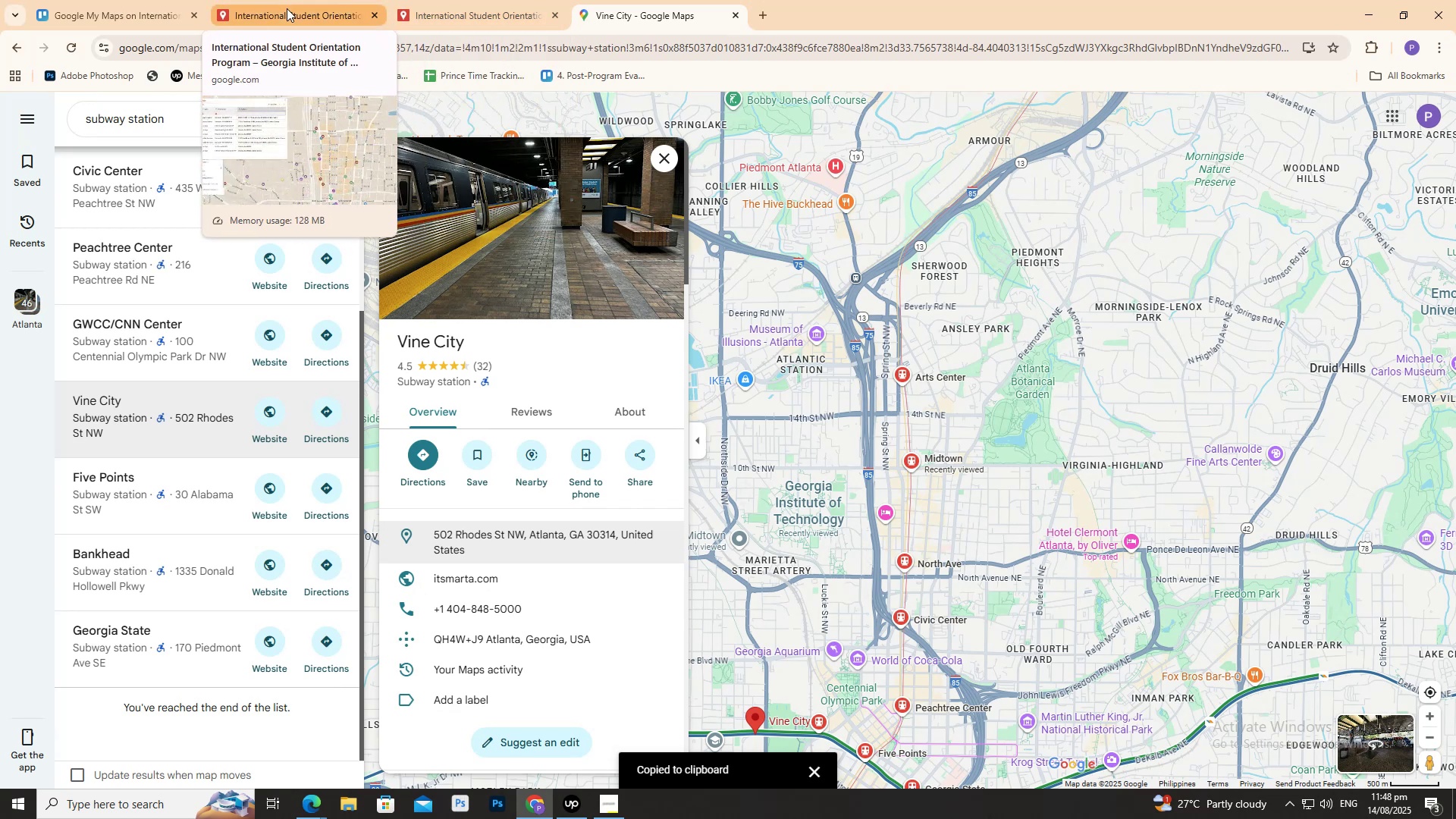 
left_click([287, 8])
 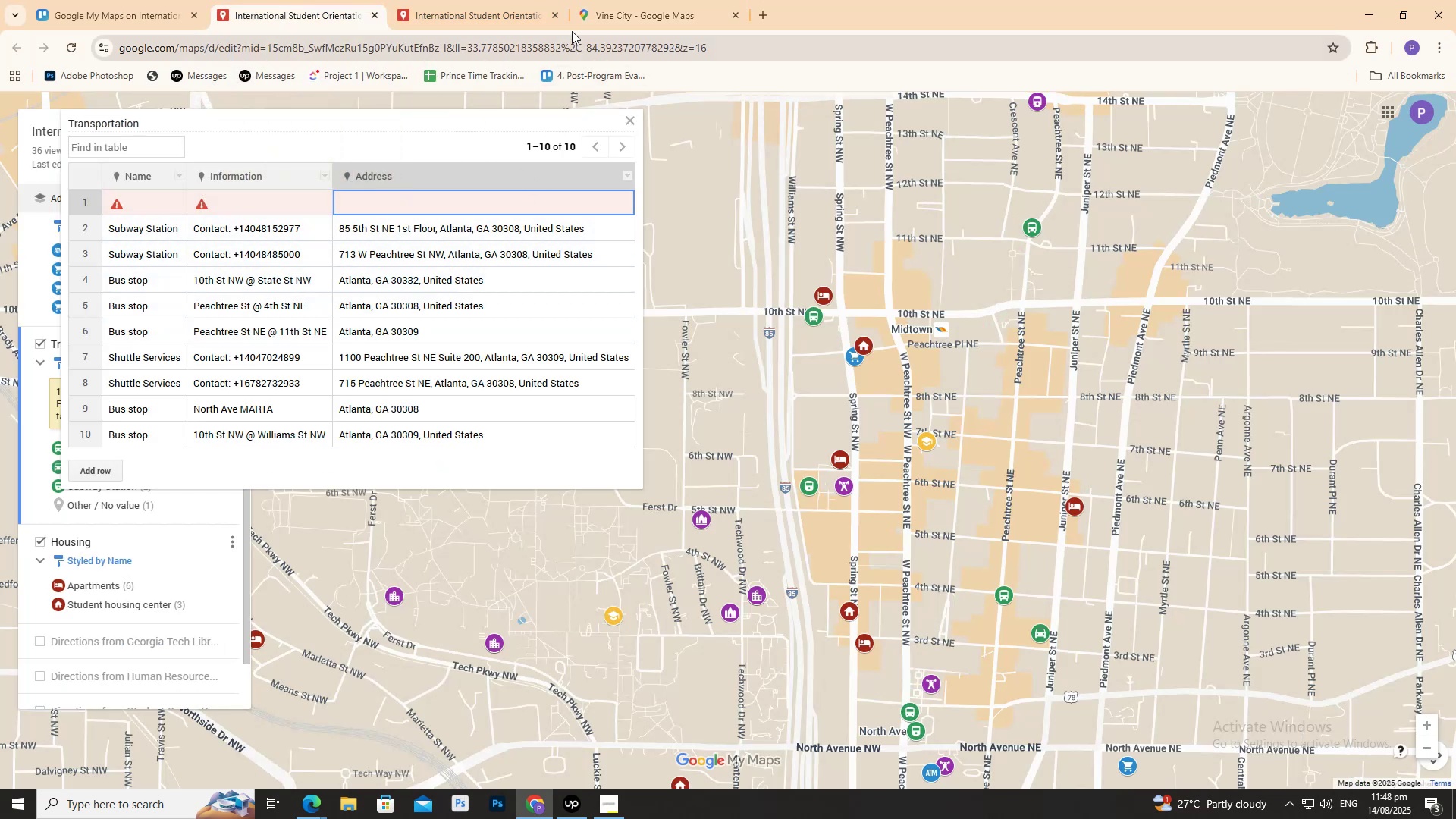 
left_click([683, 0])
 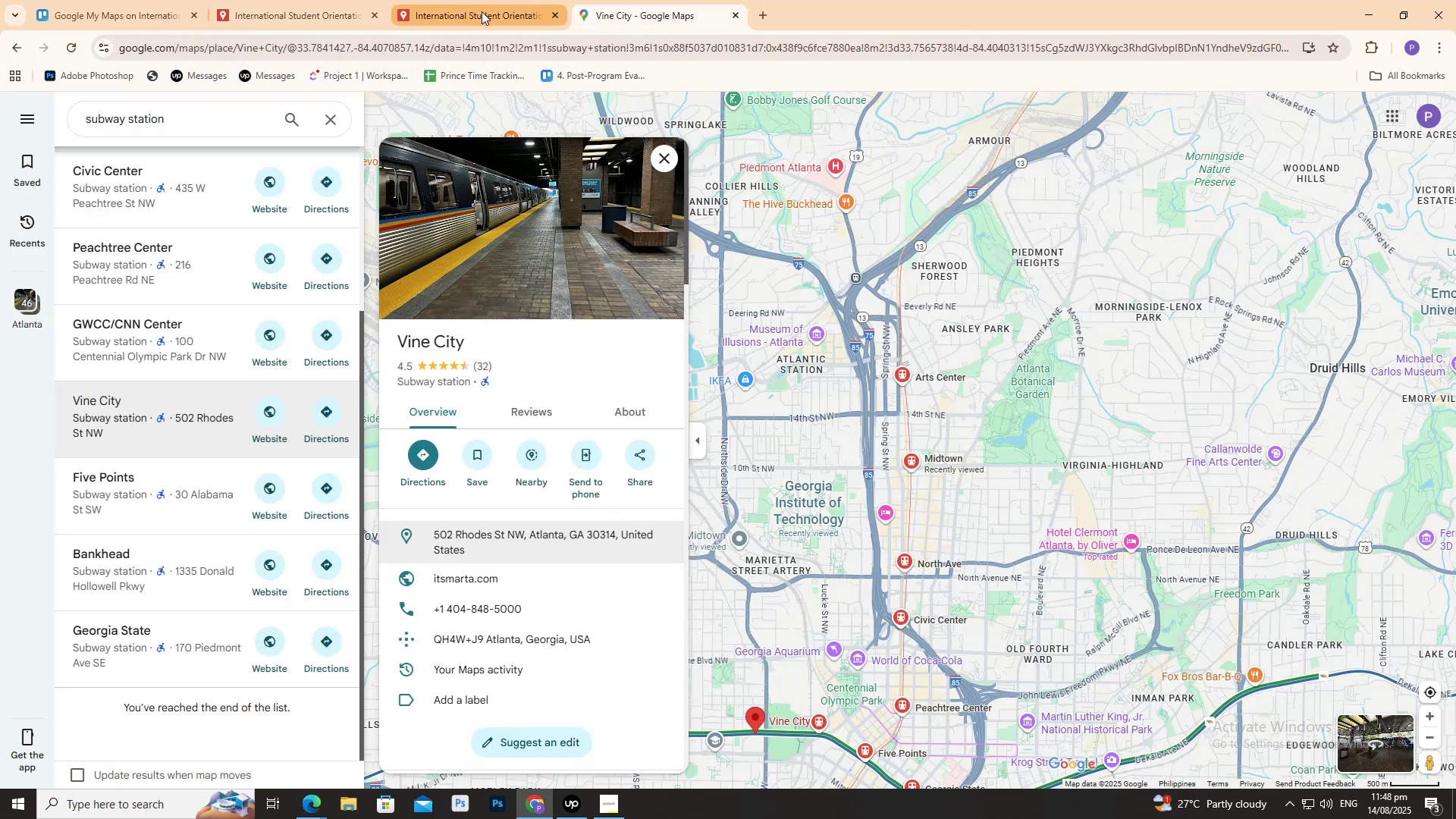 
wait(5.07)
 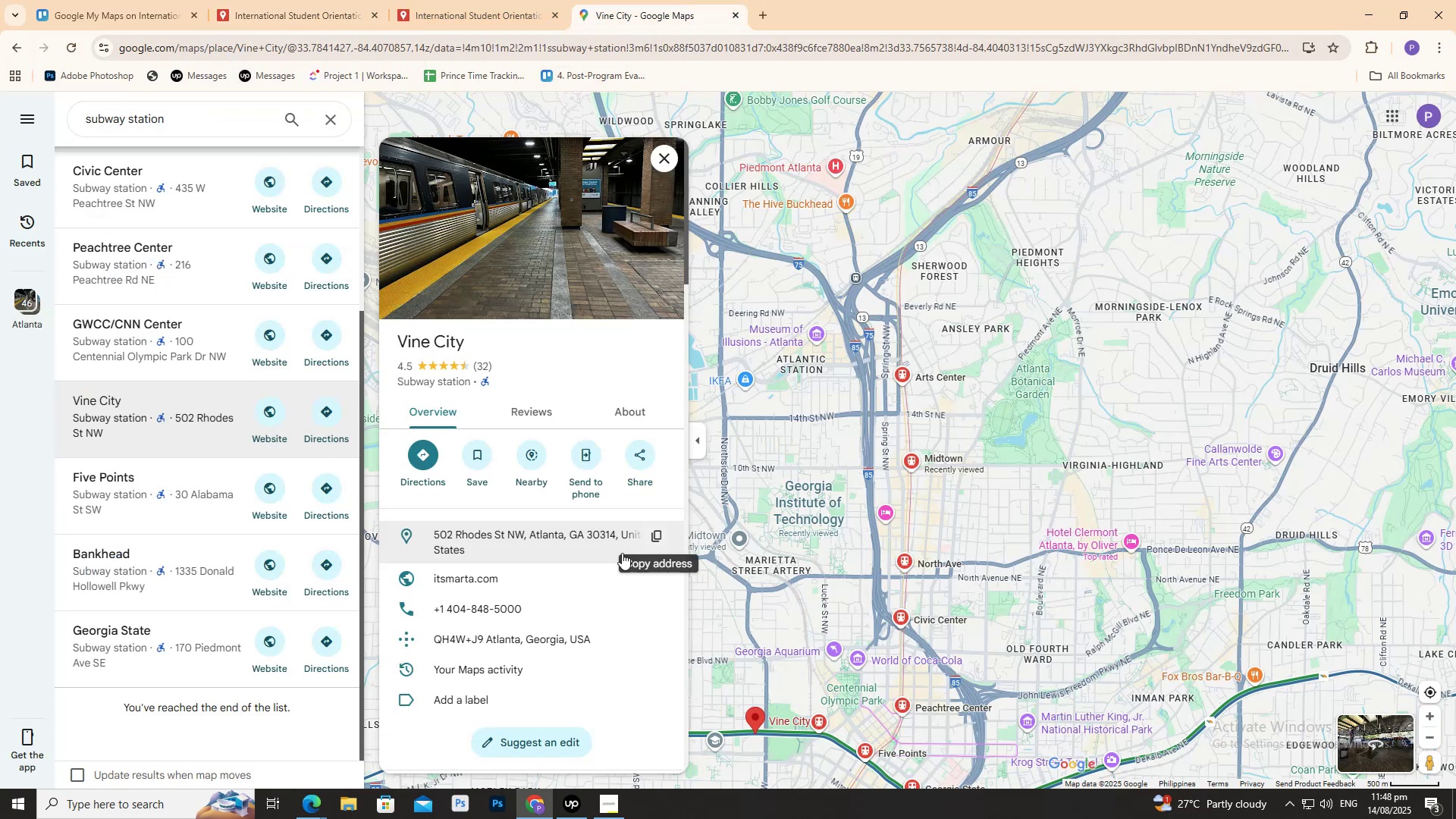 
left_click([268, 0])
 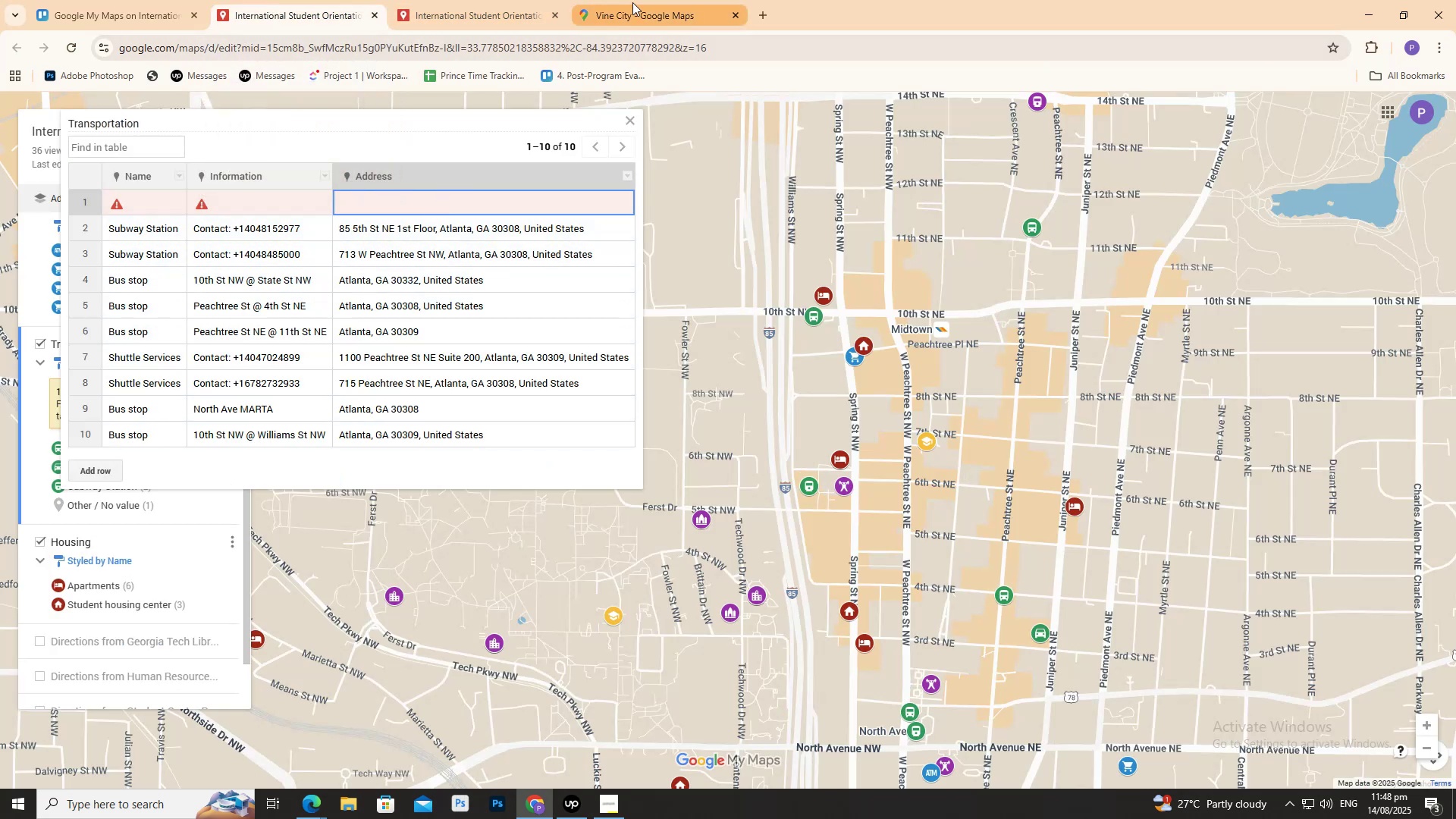 
wait(12.4)
 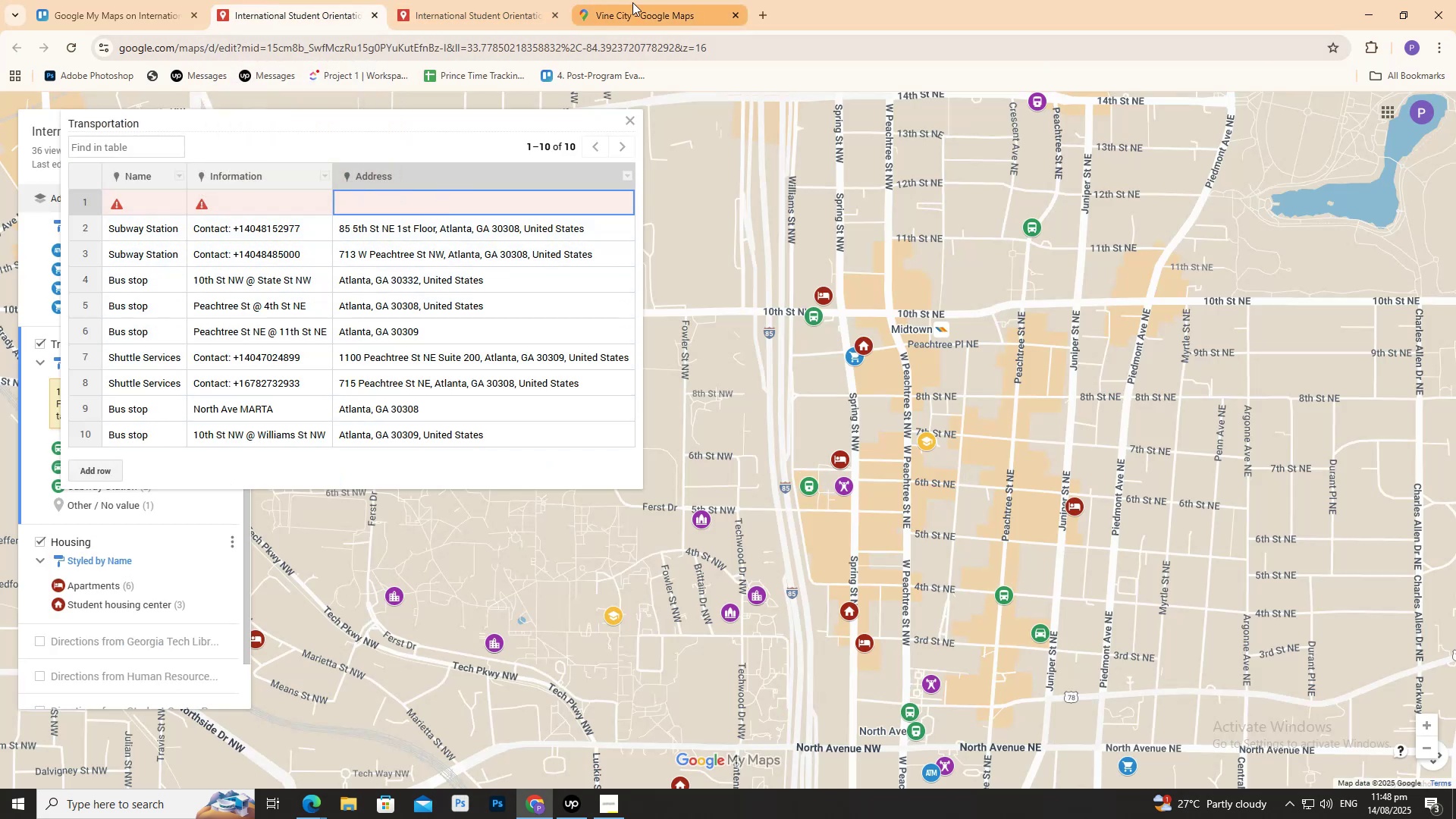 
left_click([638, 0])
 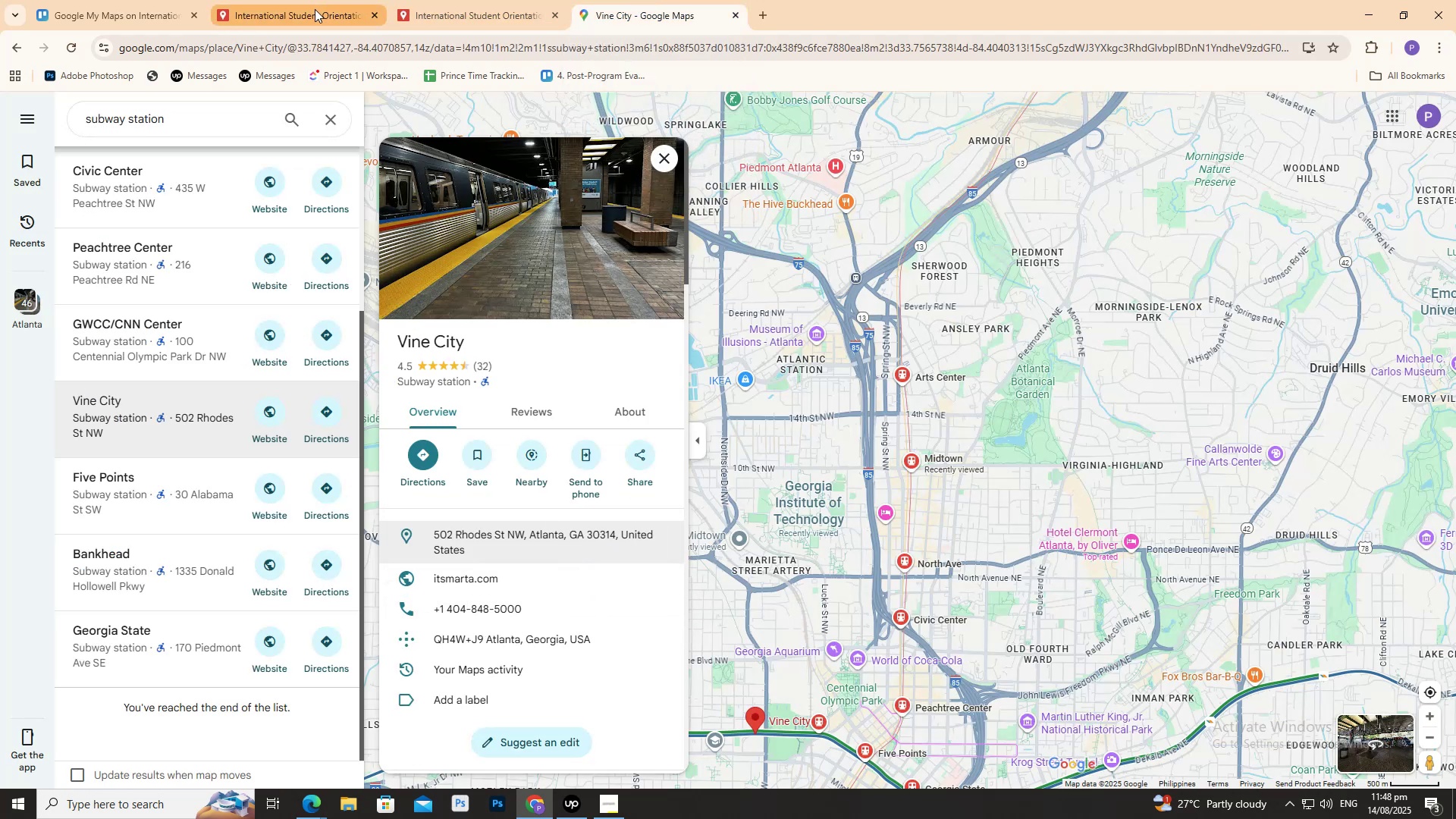 
wait(6.3)
 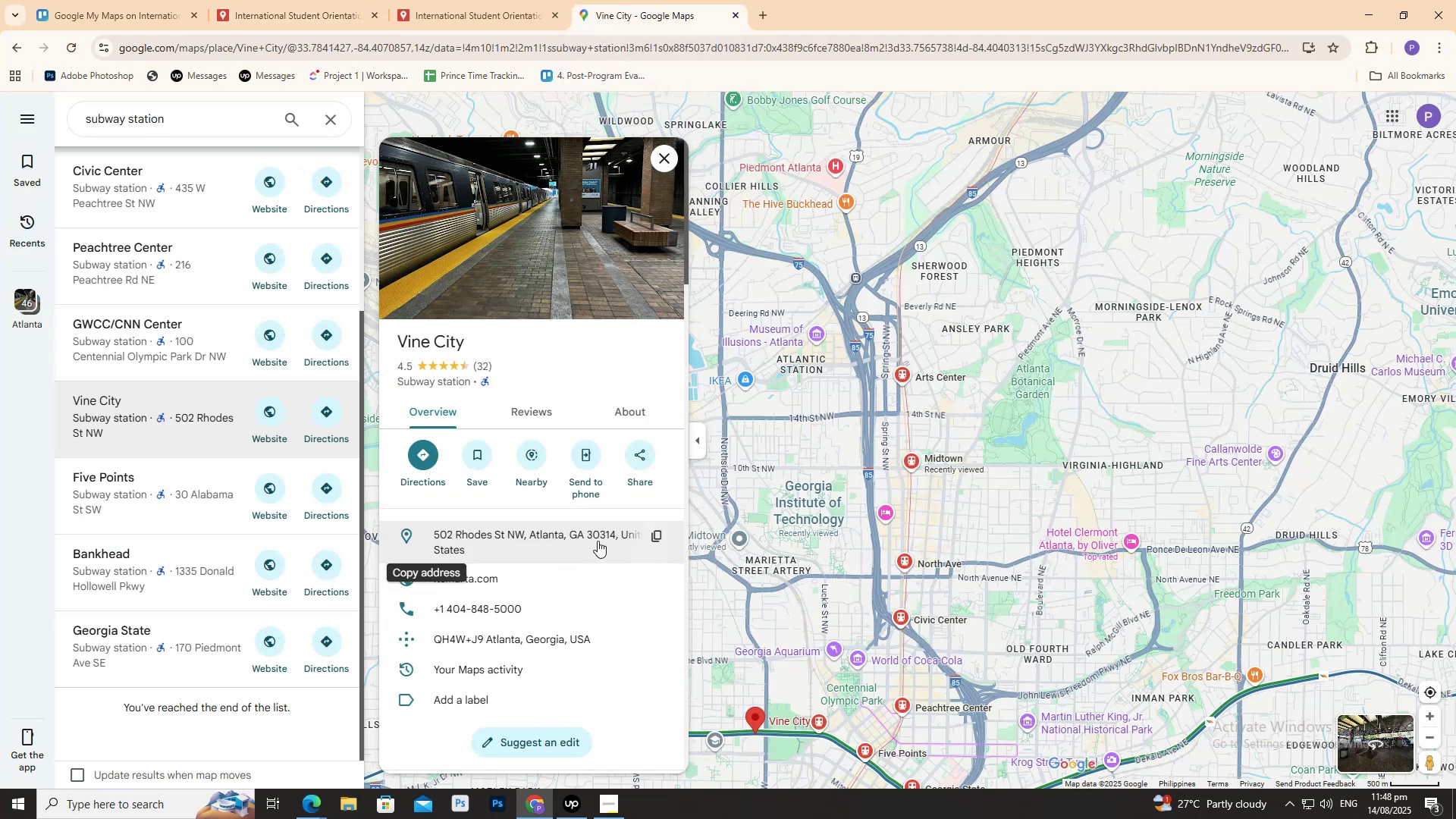 
left_click([463, 202])
 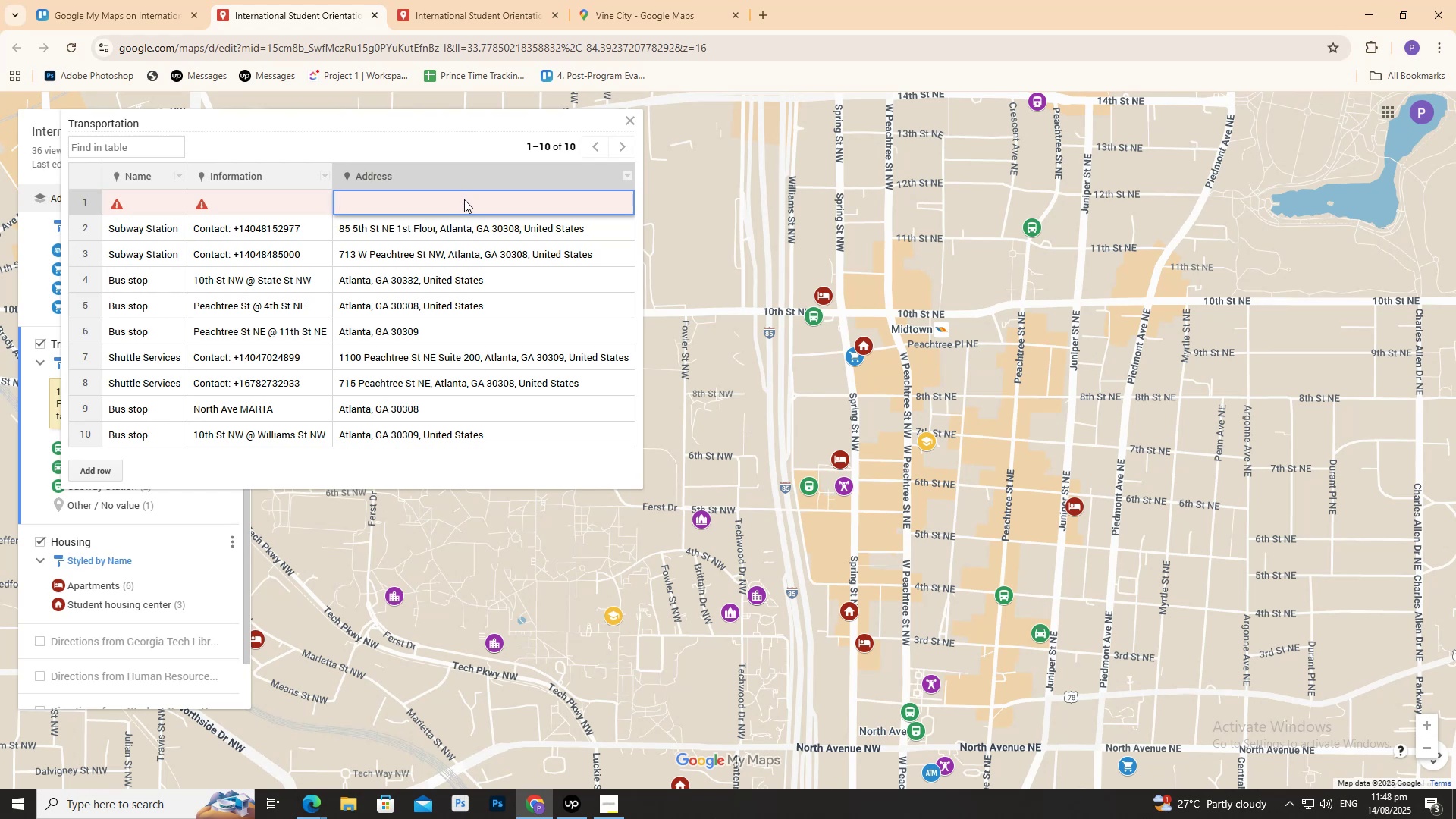 
key(Control+V)
 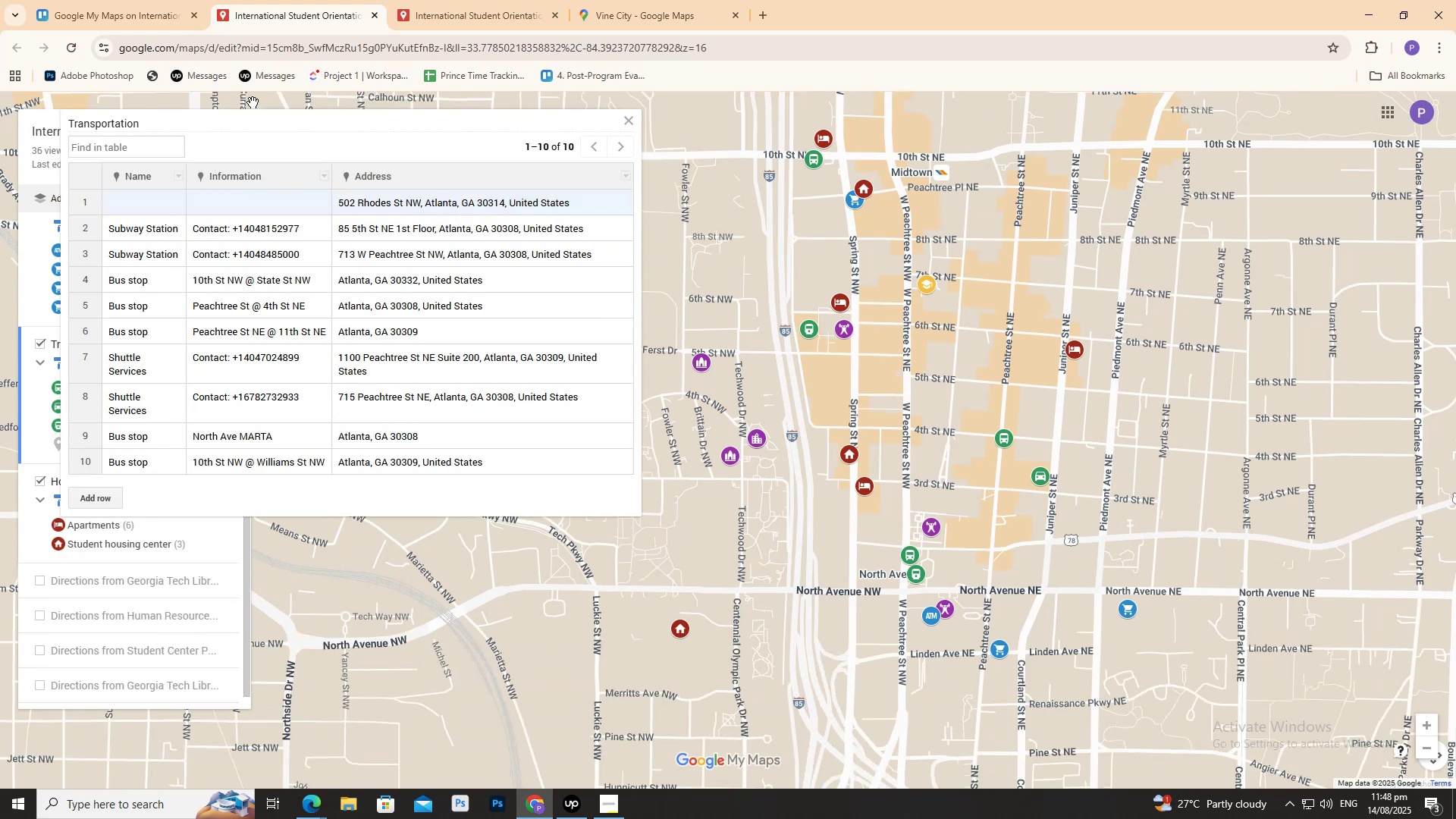 
left_click([647, 1])
 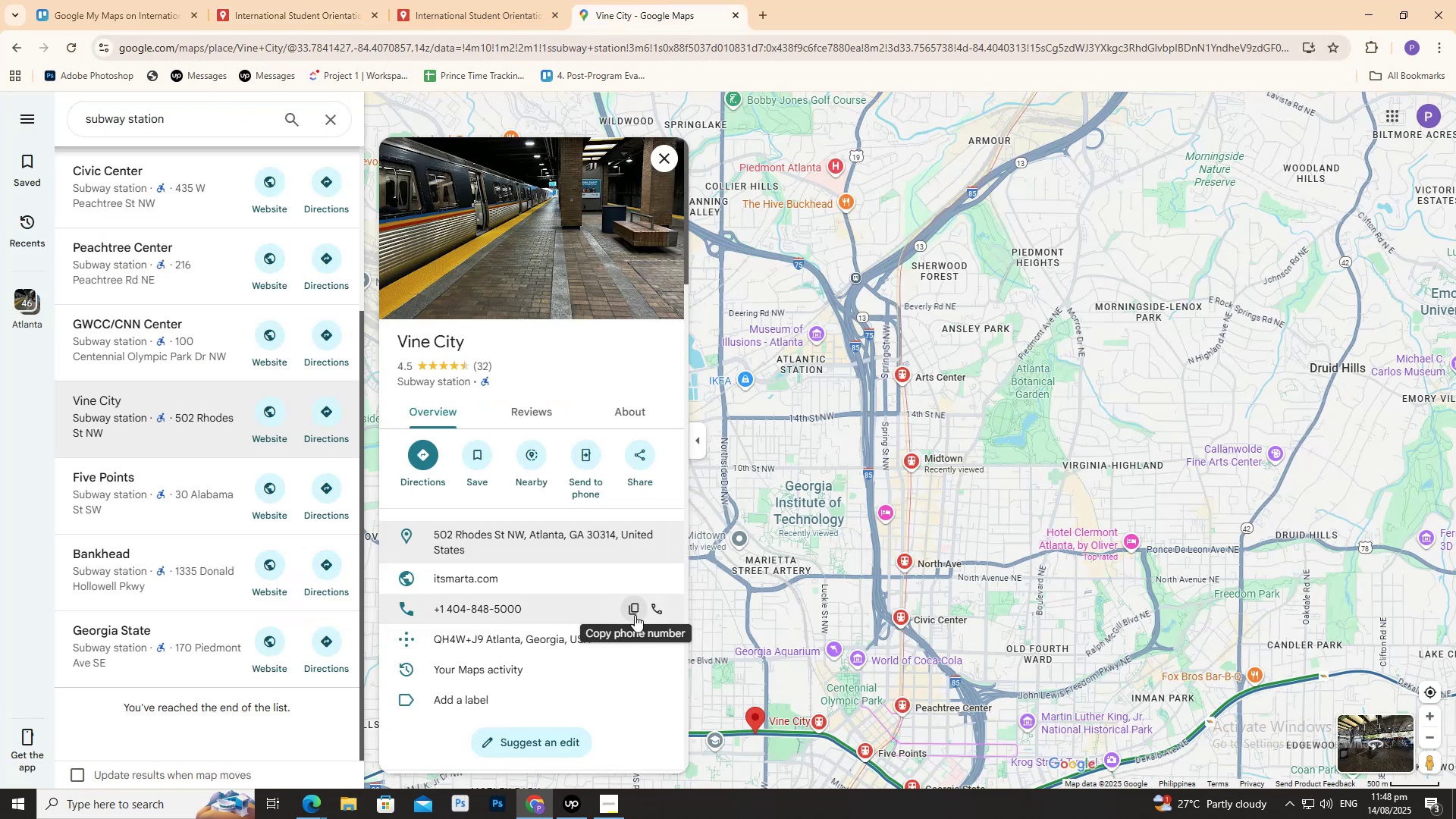 
left_click([635, 613])
 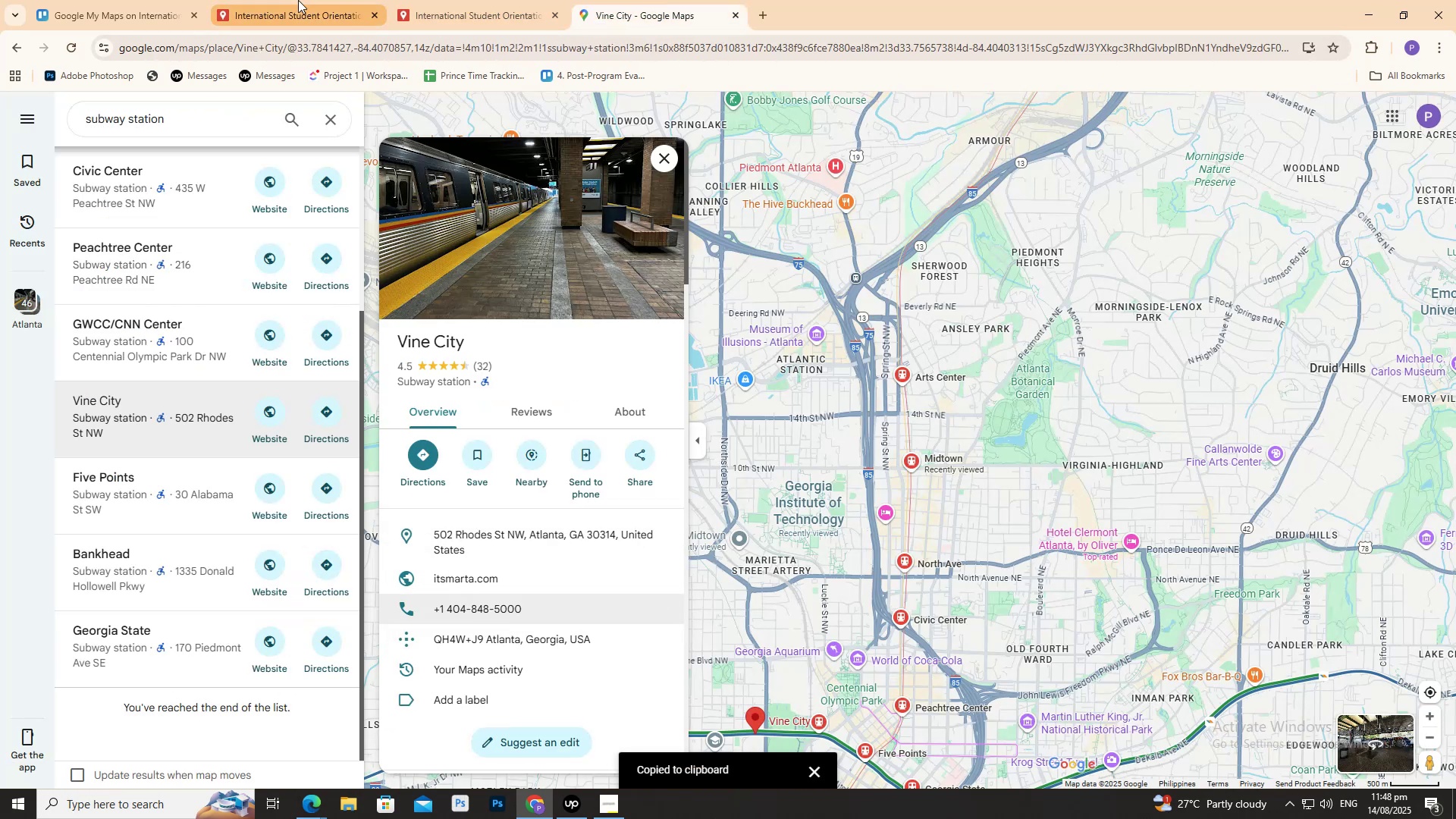 
left_click([337, 0])
 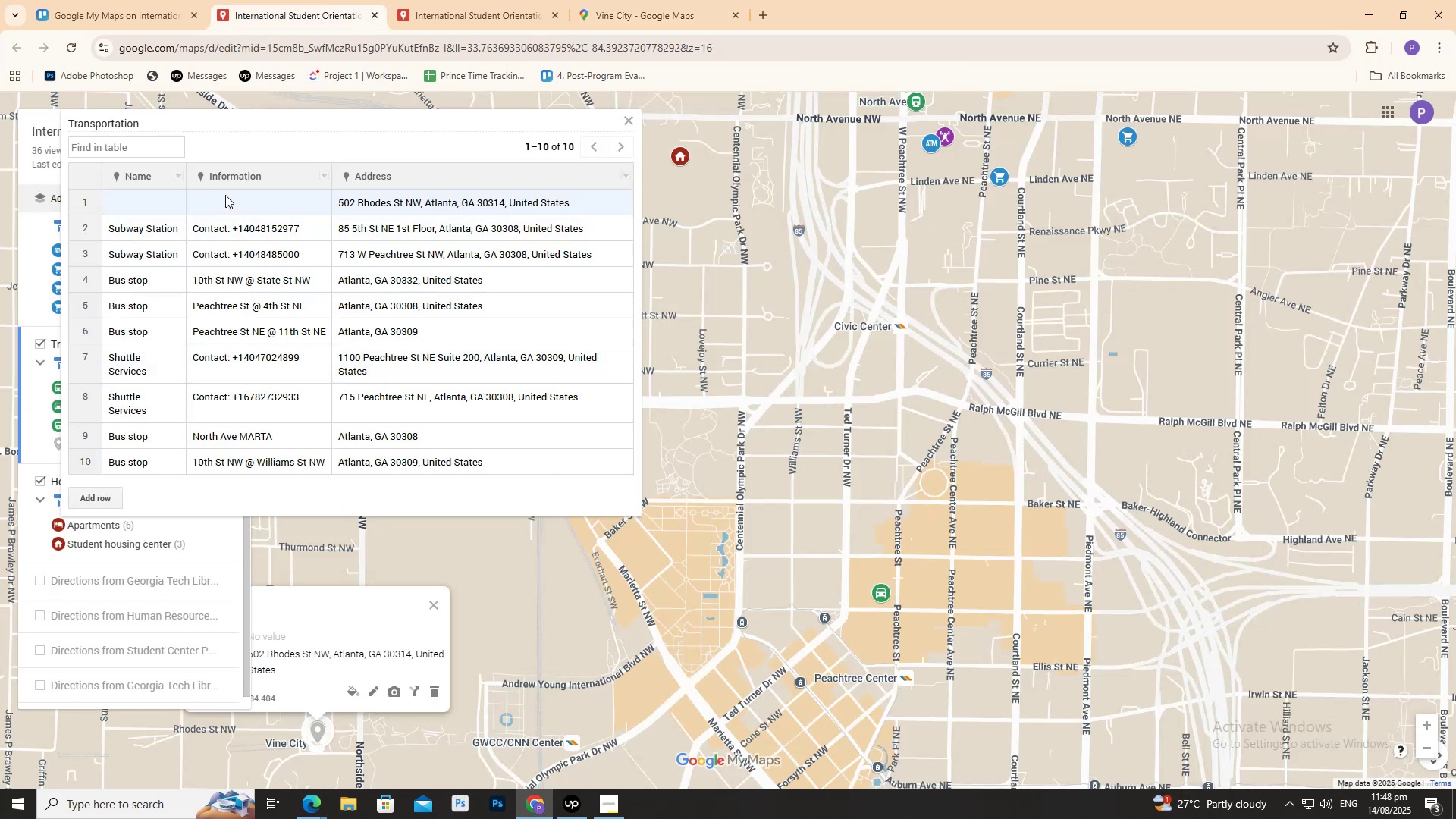 
left_click([225, 193])
 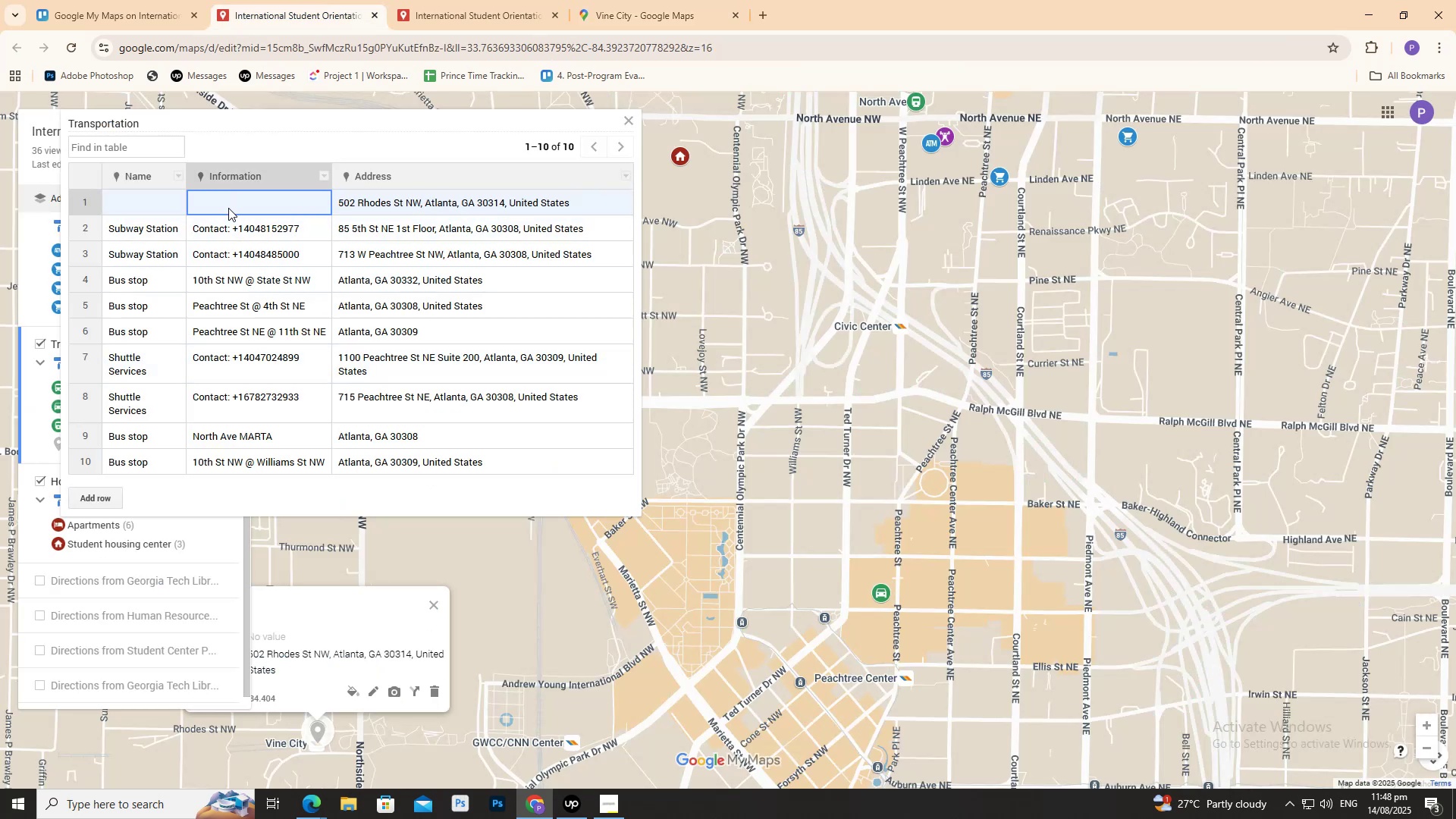 
left_click([230, 204])
 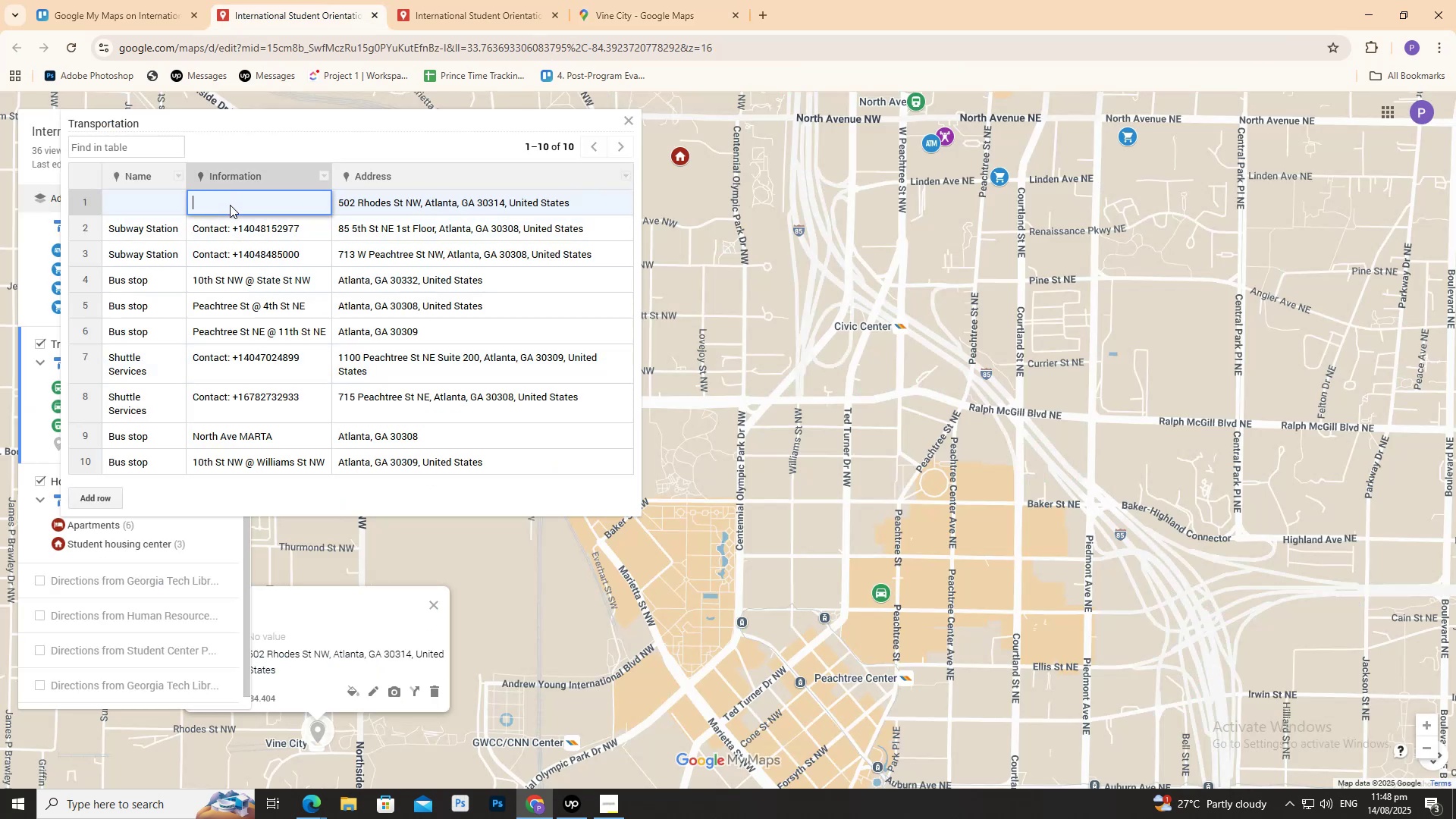 
type(Contact: )
 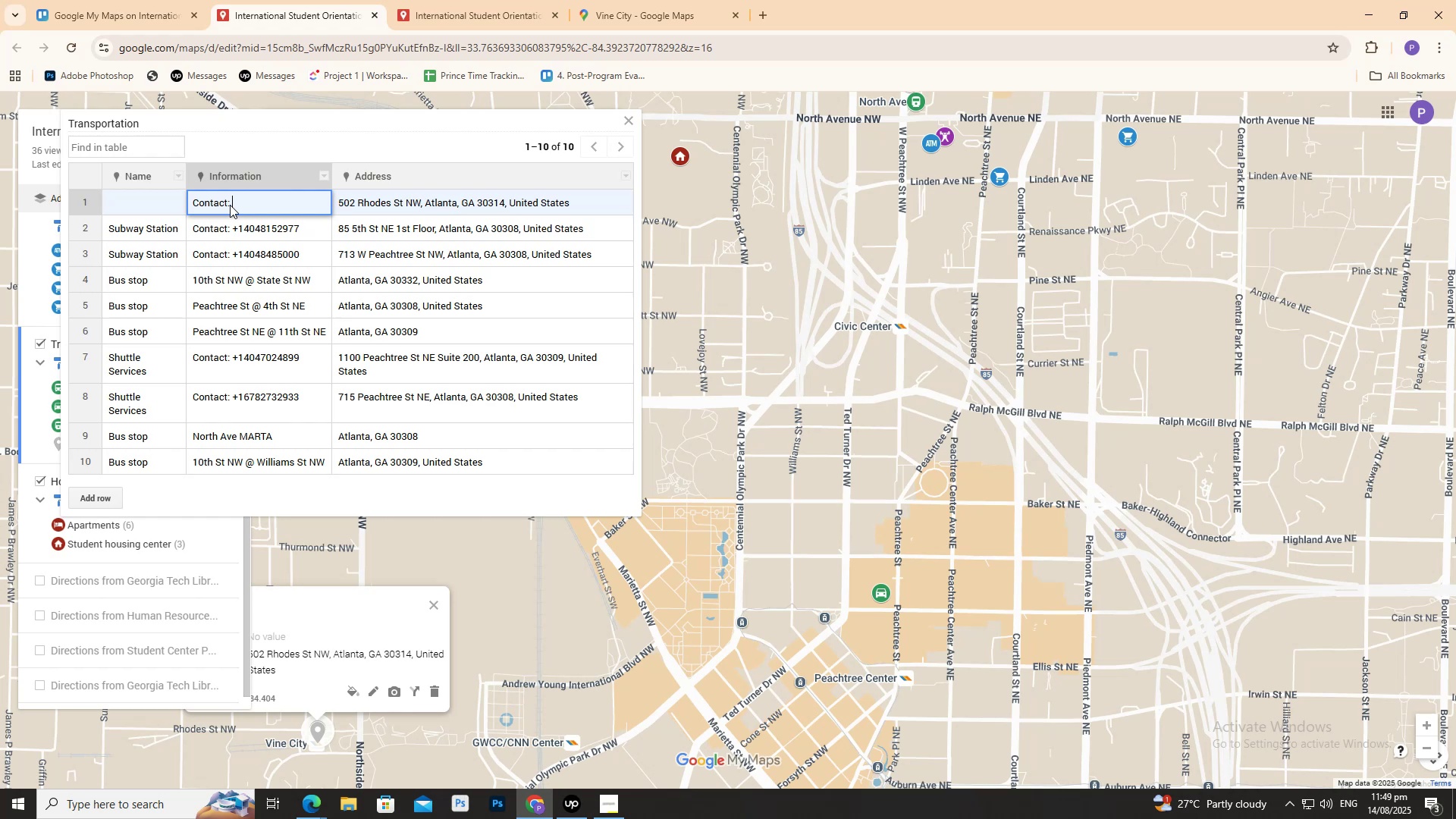 
key(Control+ControlLeft)
 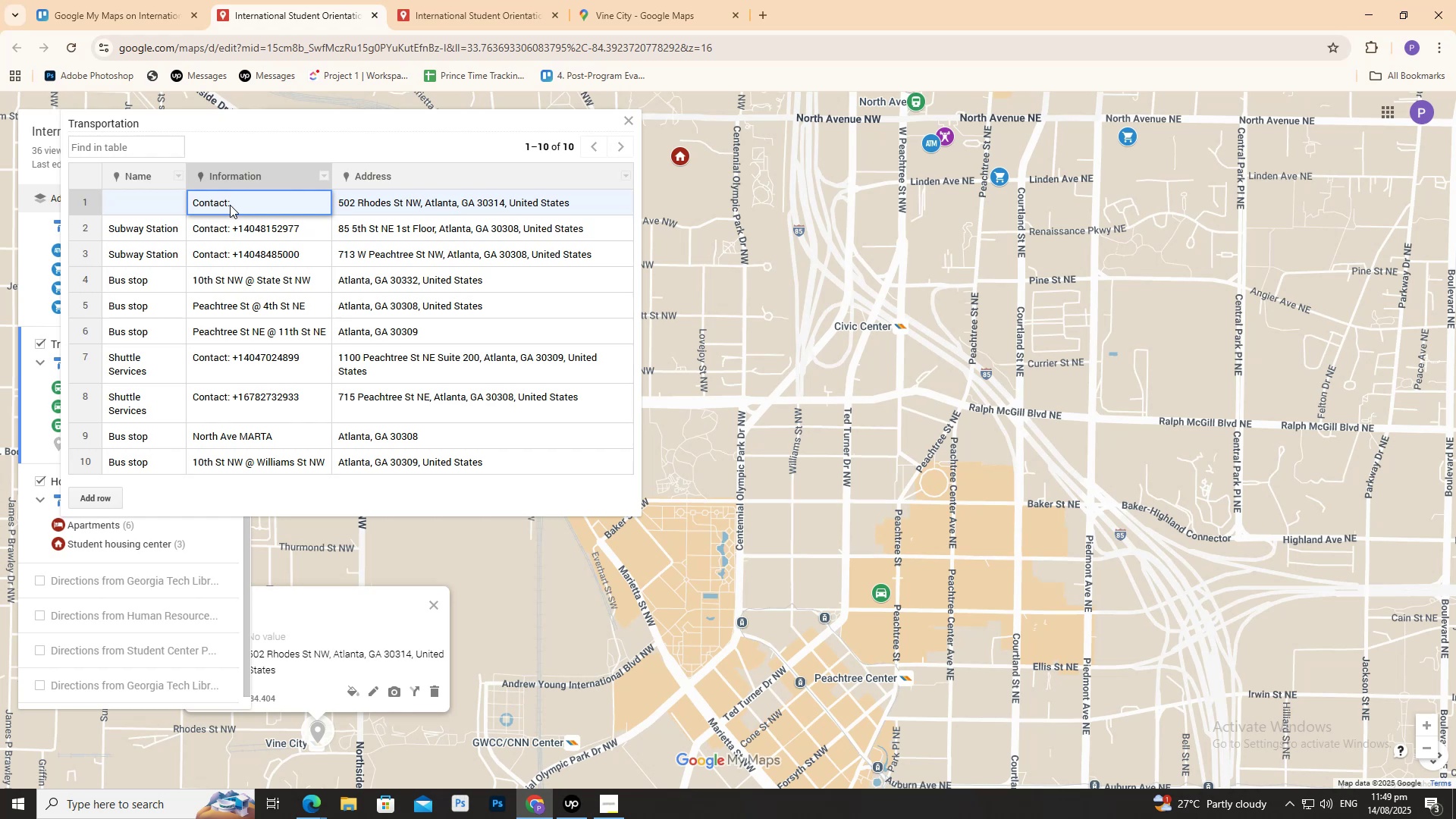 
key(V)
 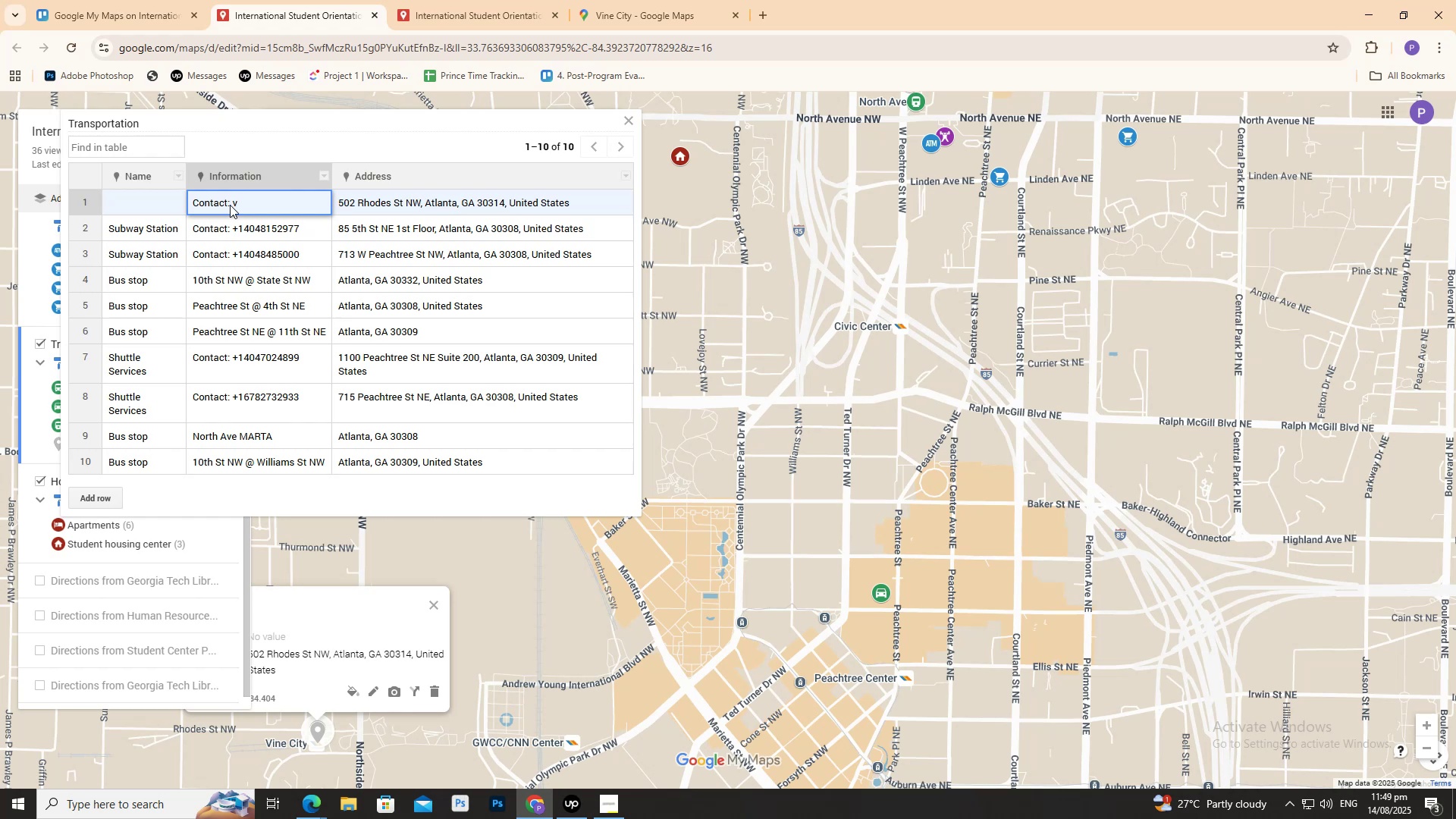 
key(Backspace)
 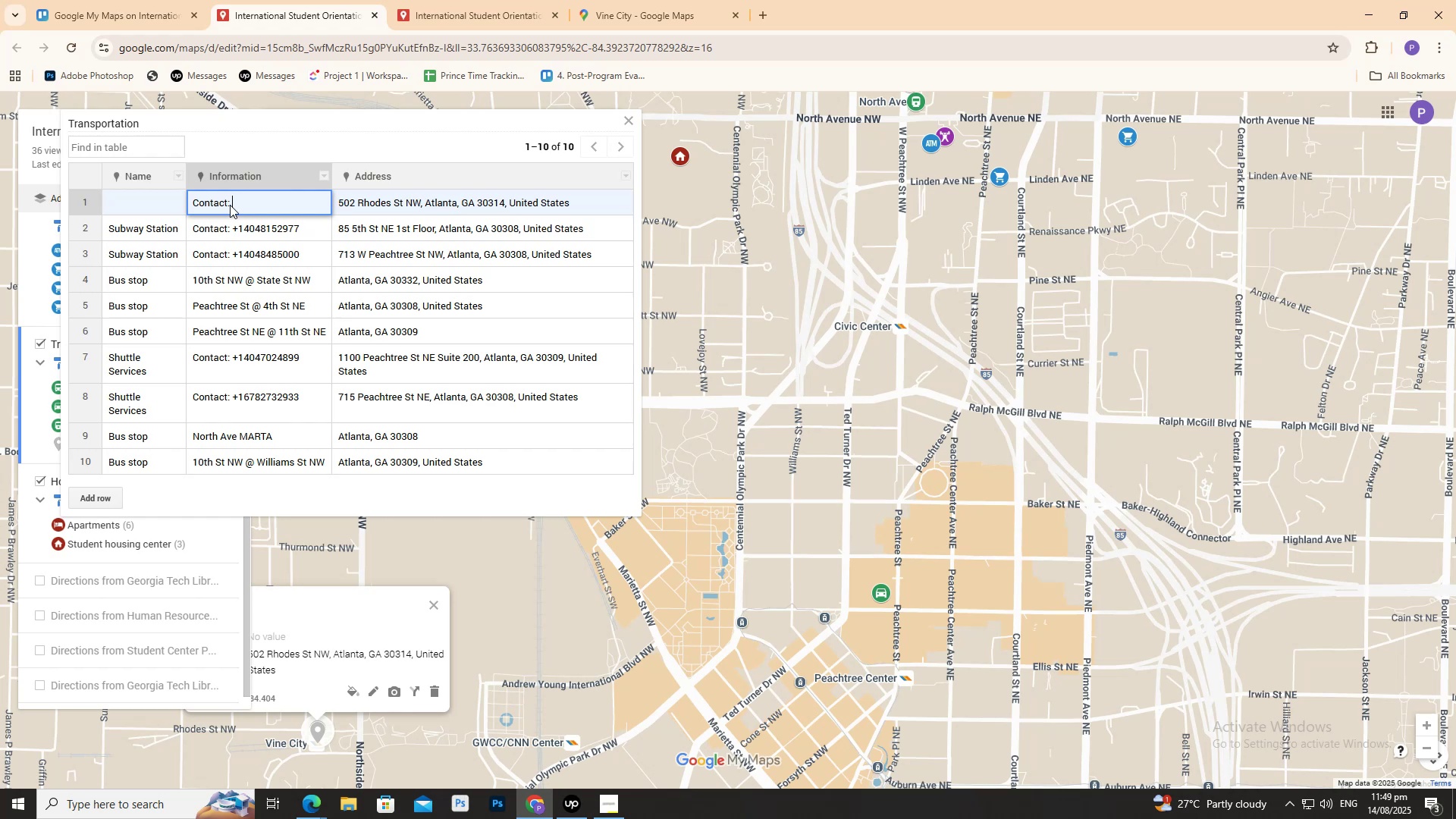 
key(Control+V)
 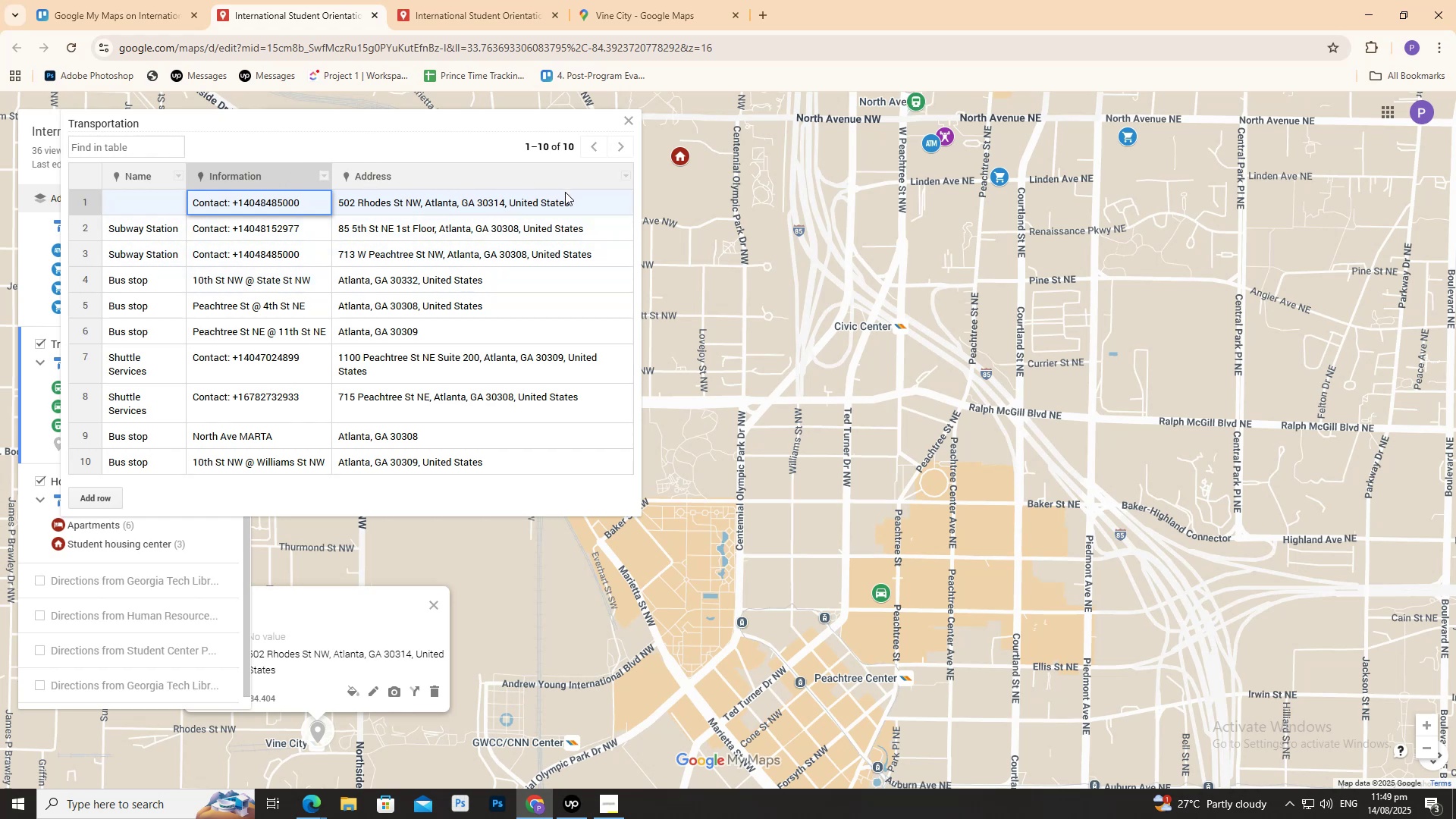 
wait(16.29)
 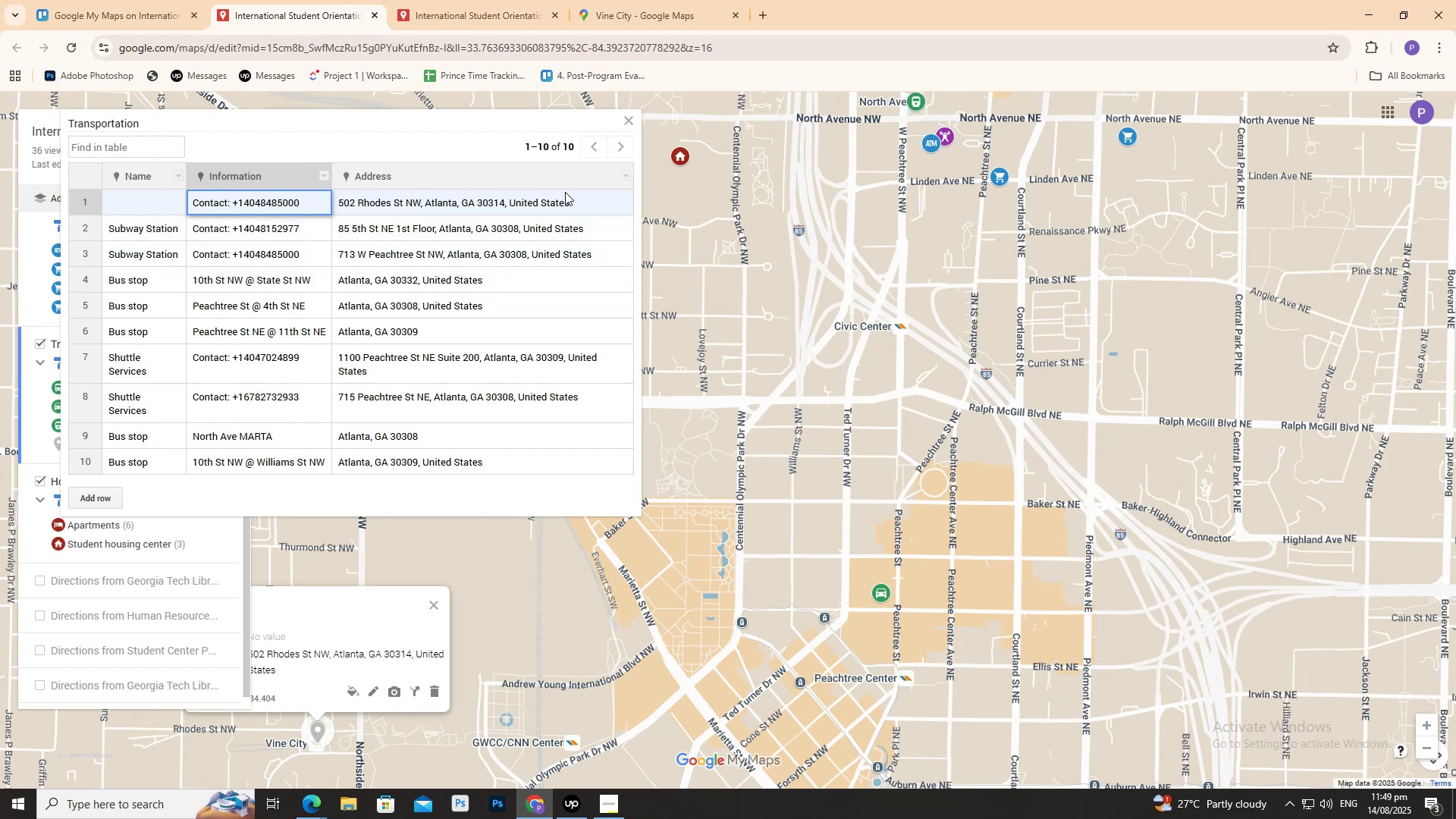 
left_click([676, 7])
 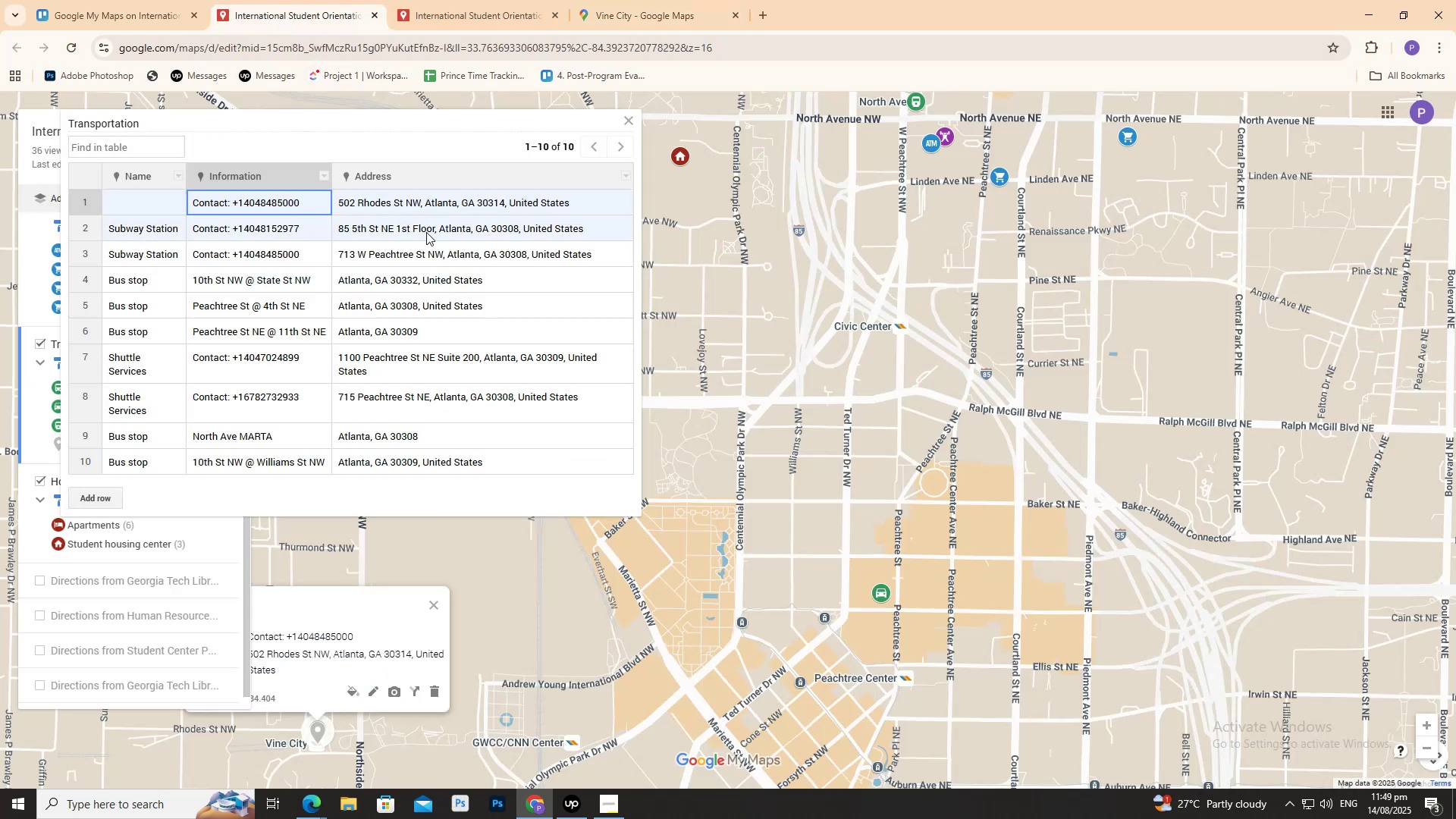 
wait(7.47)
 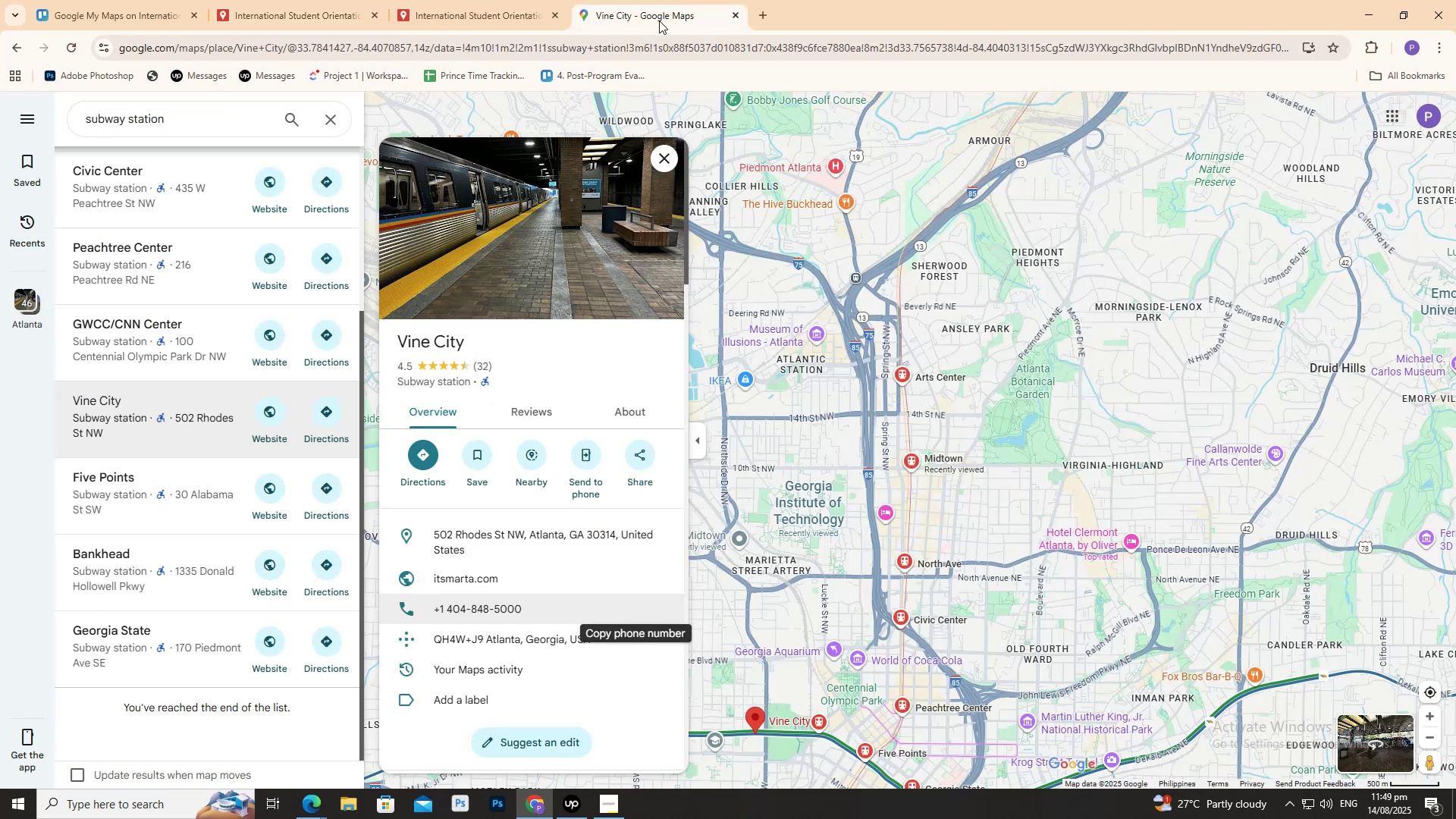 
left_click([155, 205])
 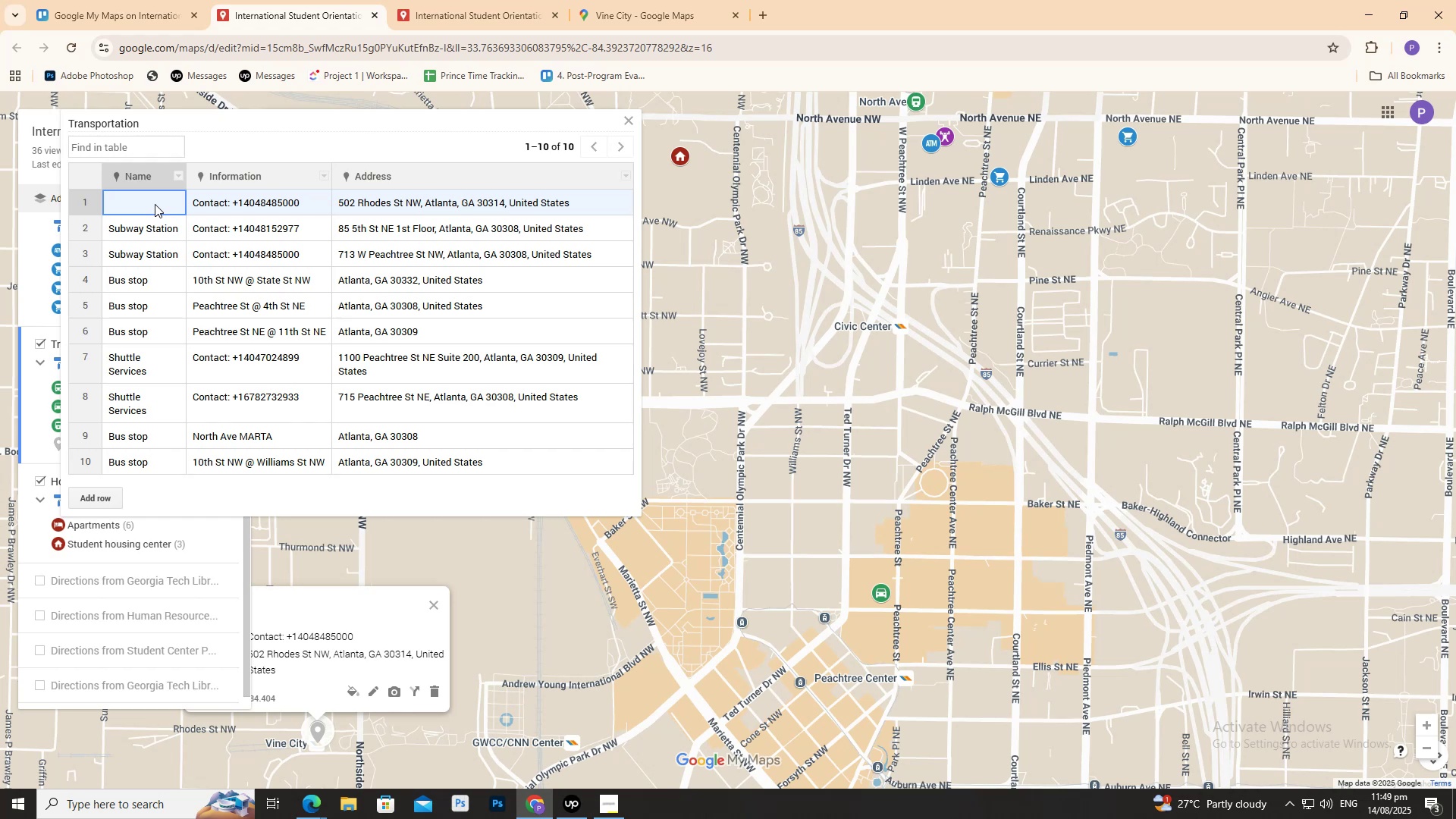 
type(Subway )
 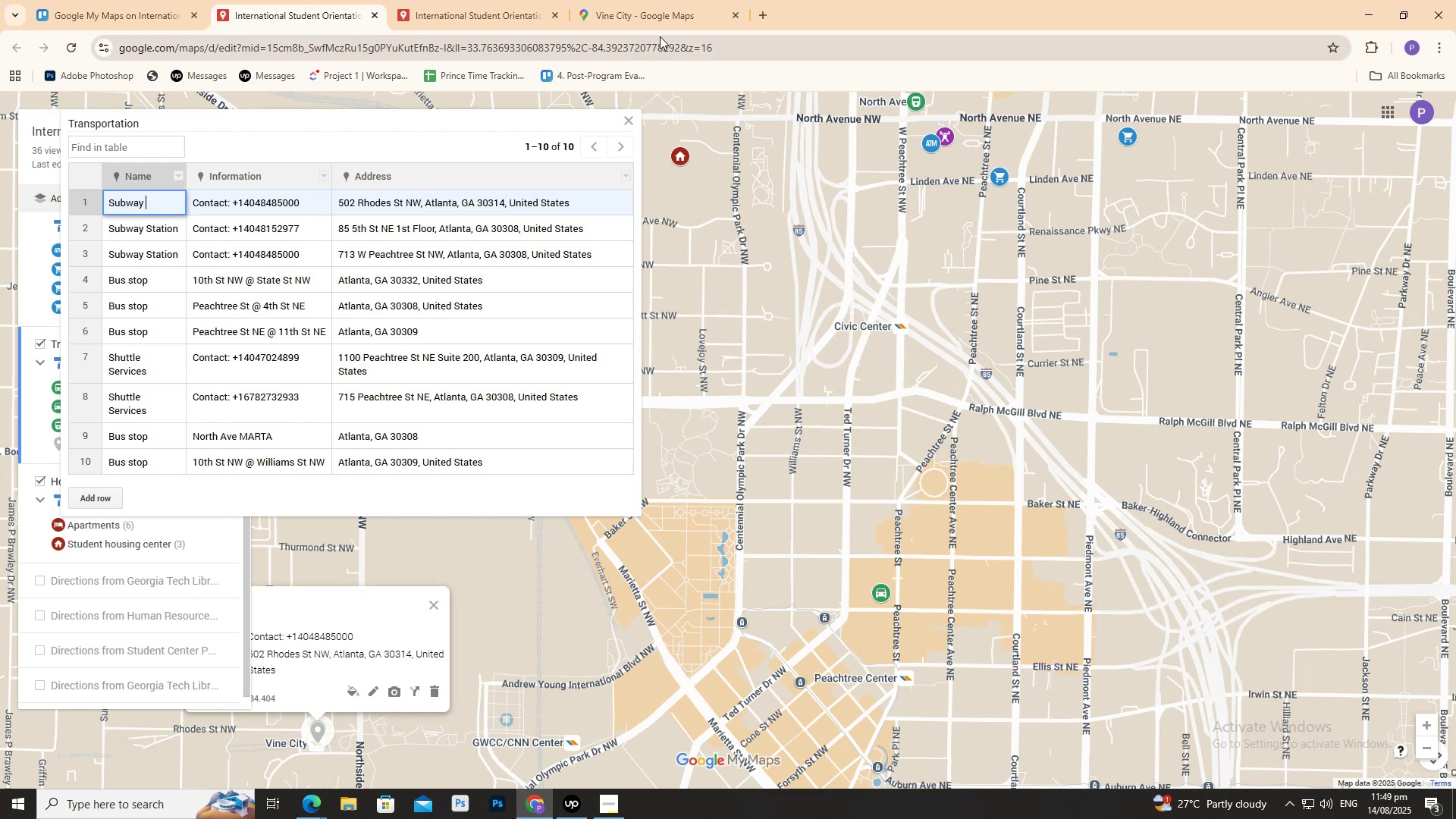 
left_click([646, 16])
 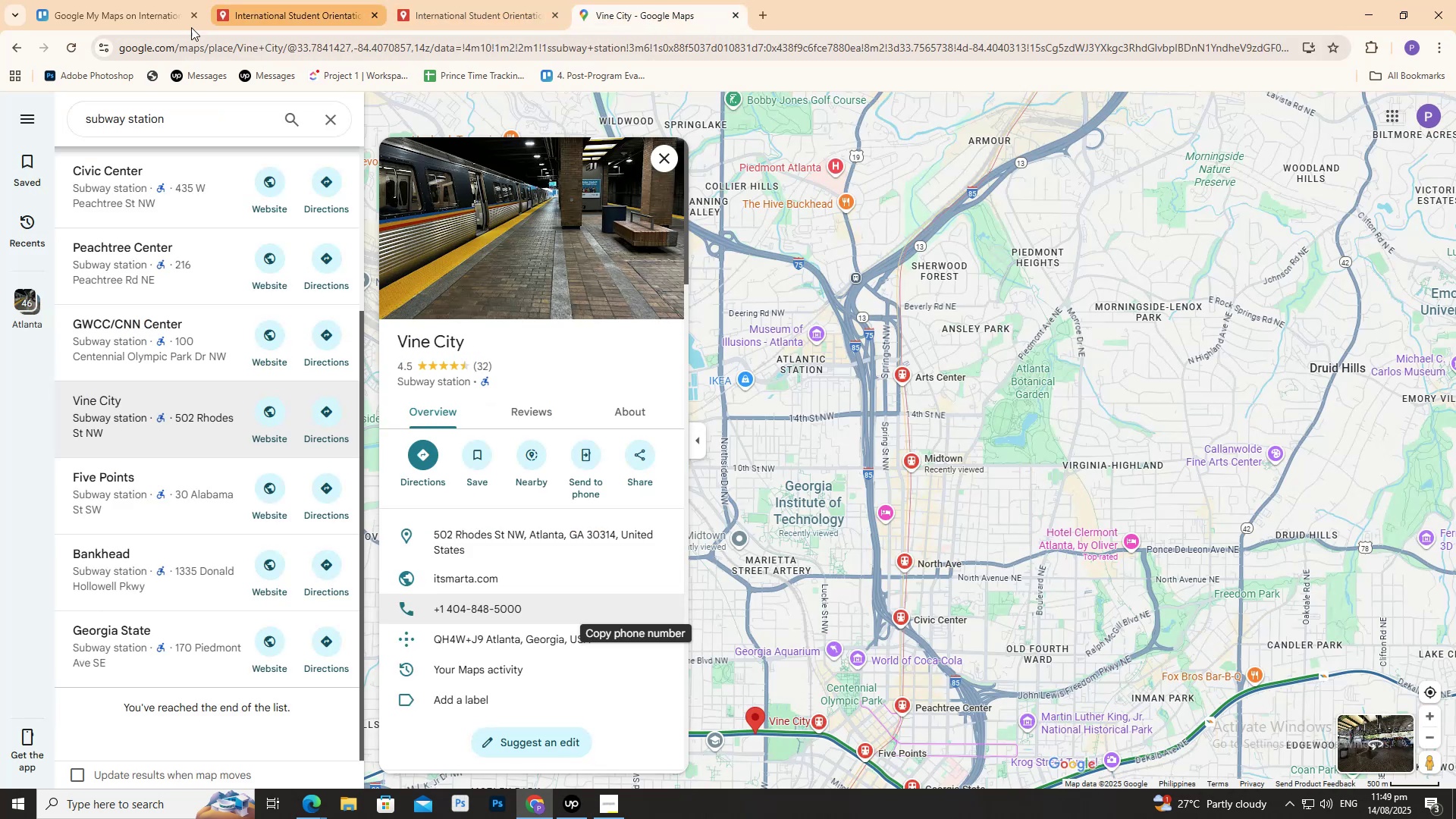 
left_click([121, 18])
 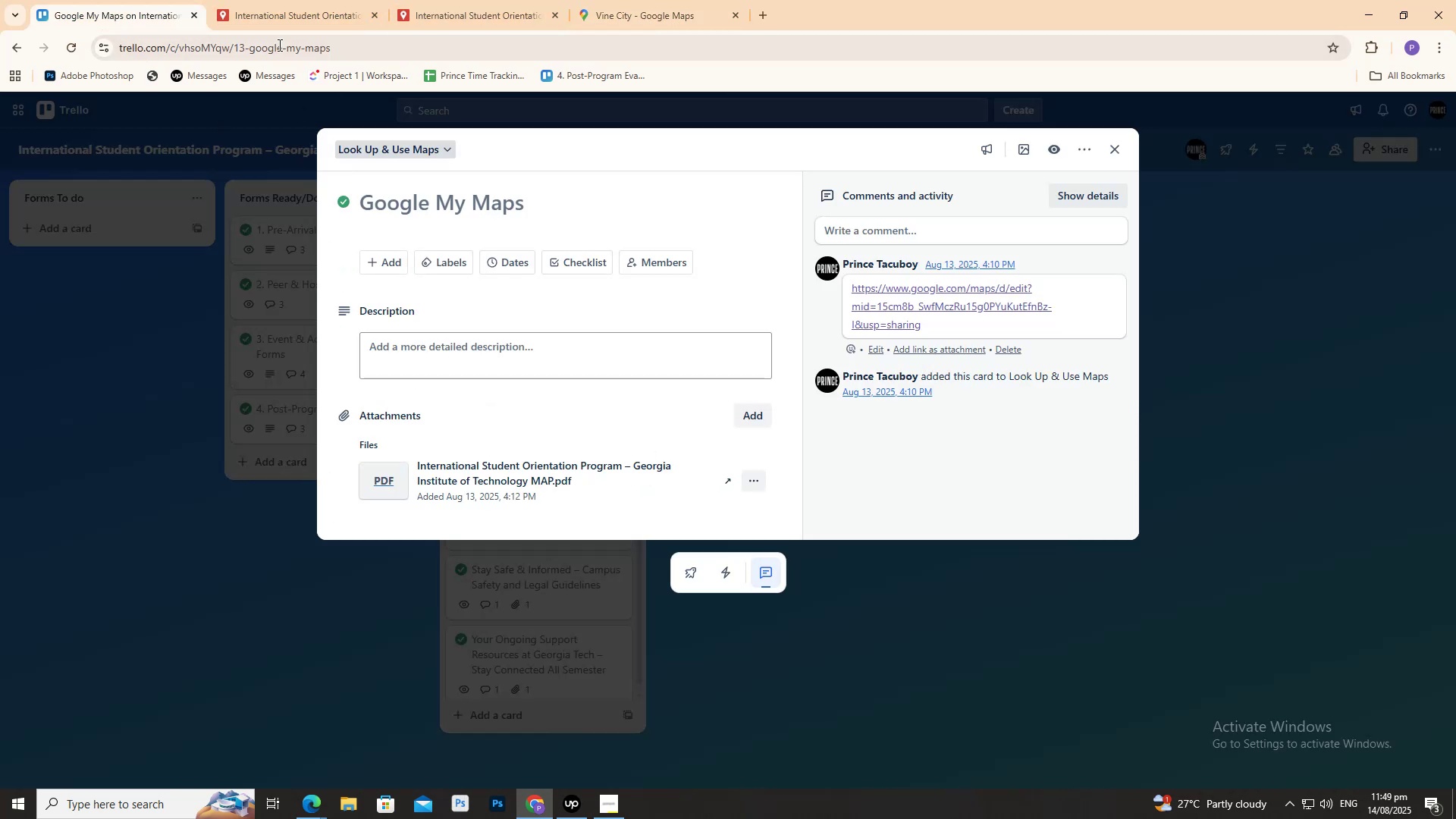 
left_click([295, 12])
 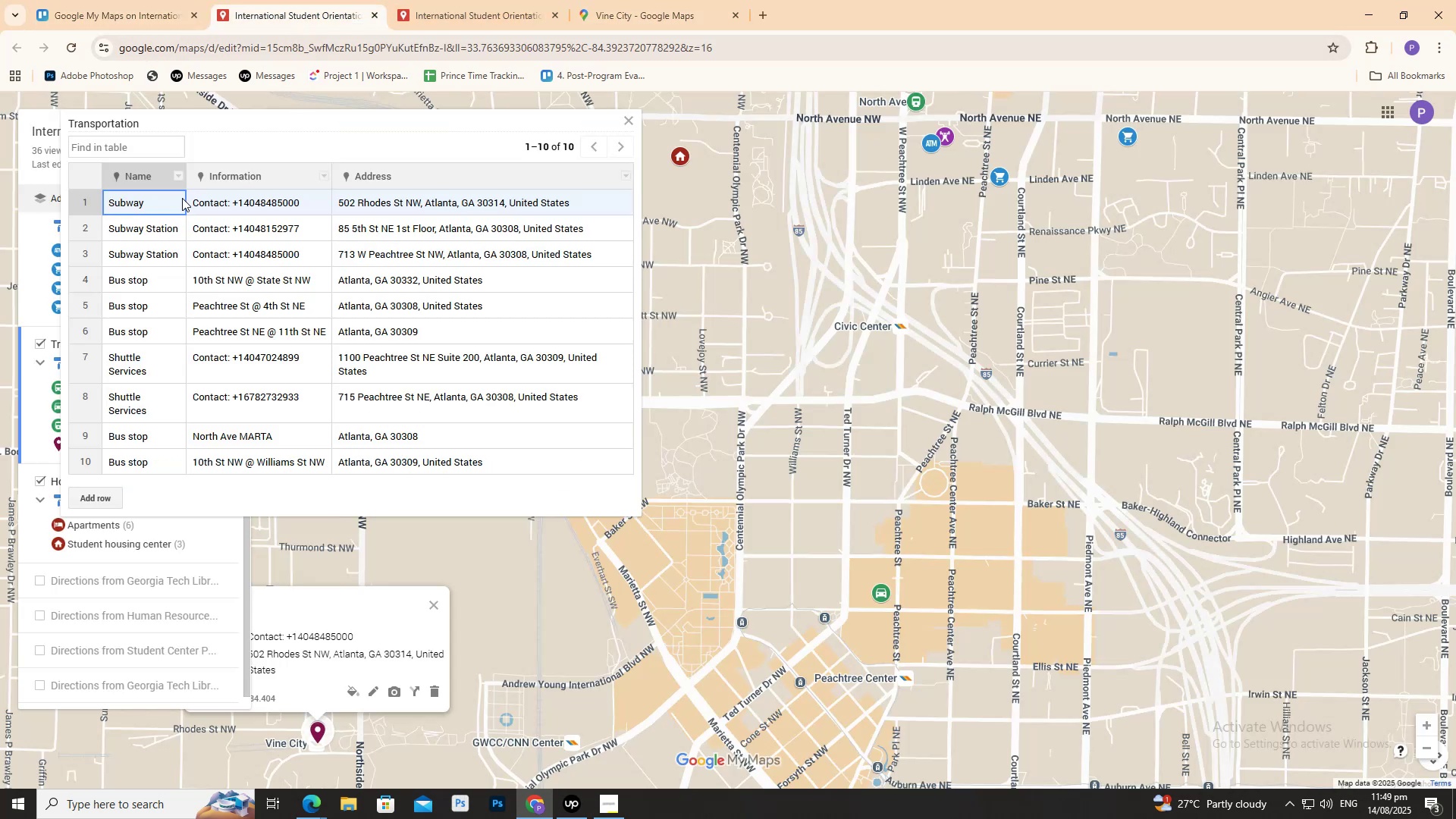 
left_click([177, 199])
 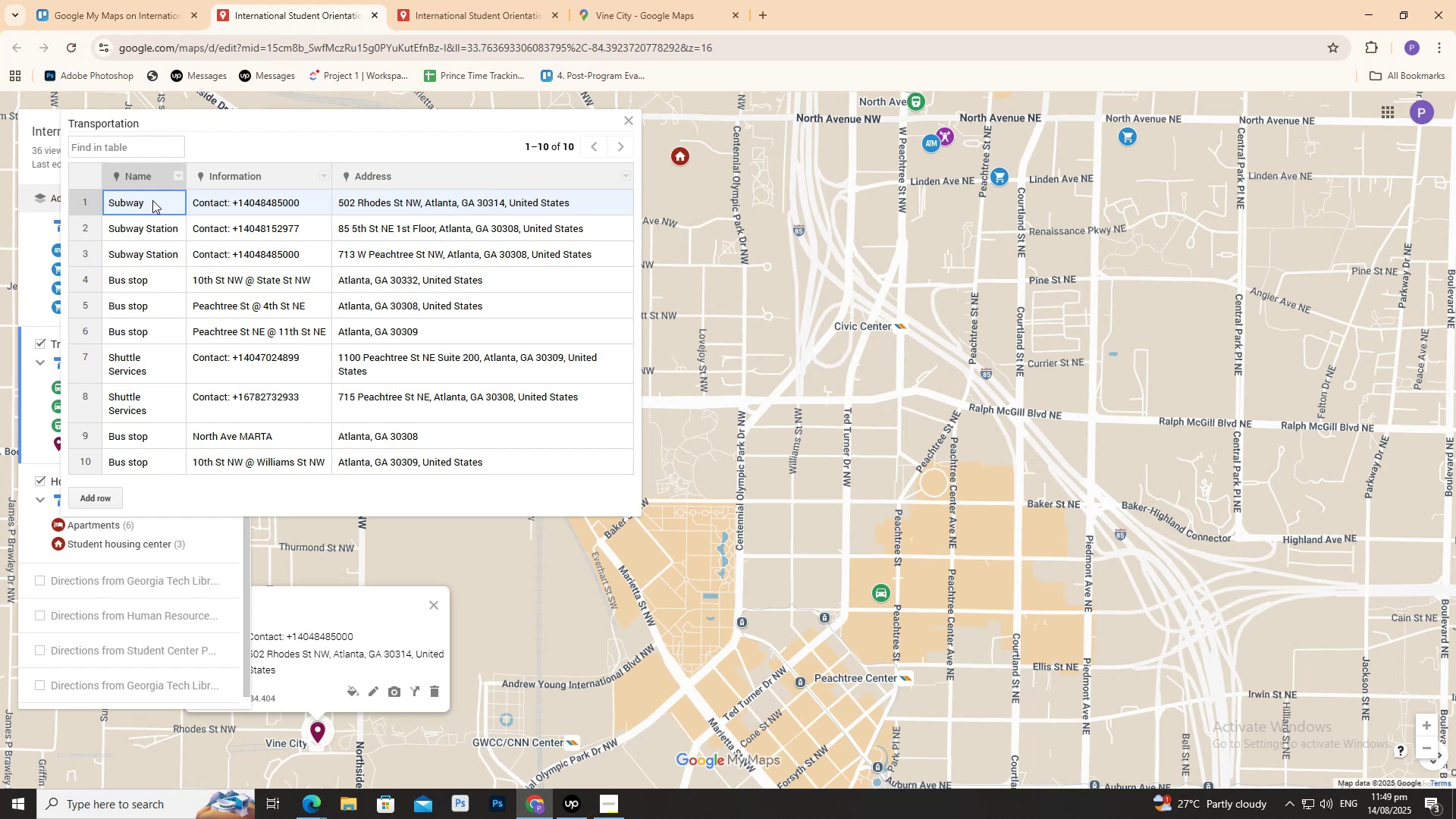 
double_click([152, 200])
 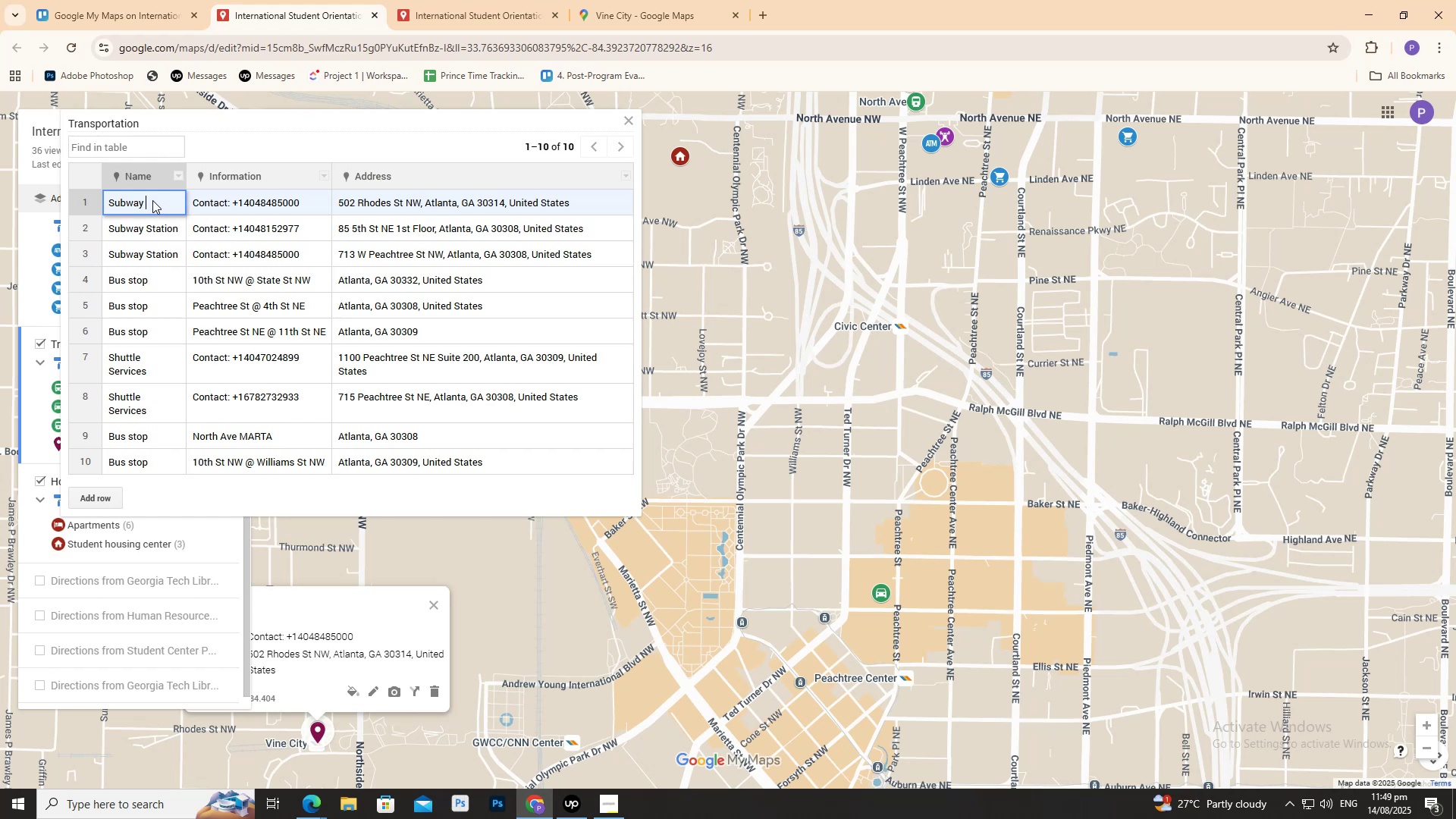 
type( )
key(Backspace)
type(Station)
 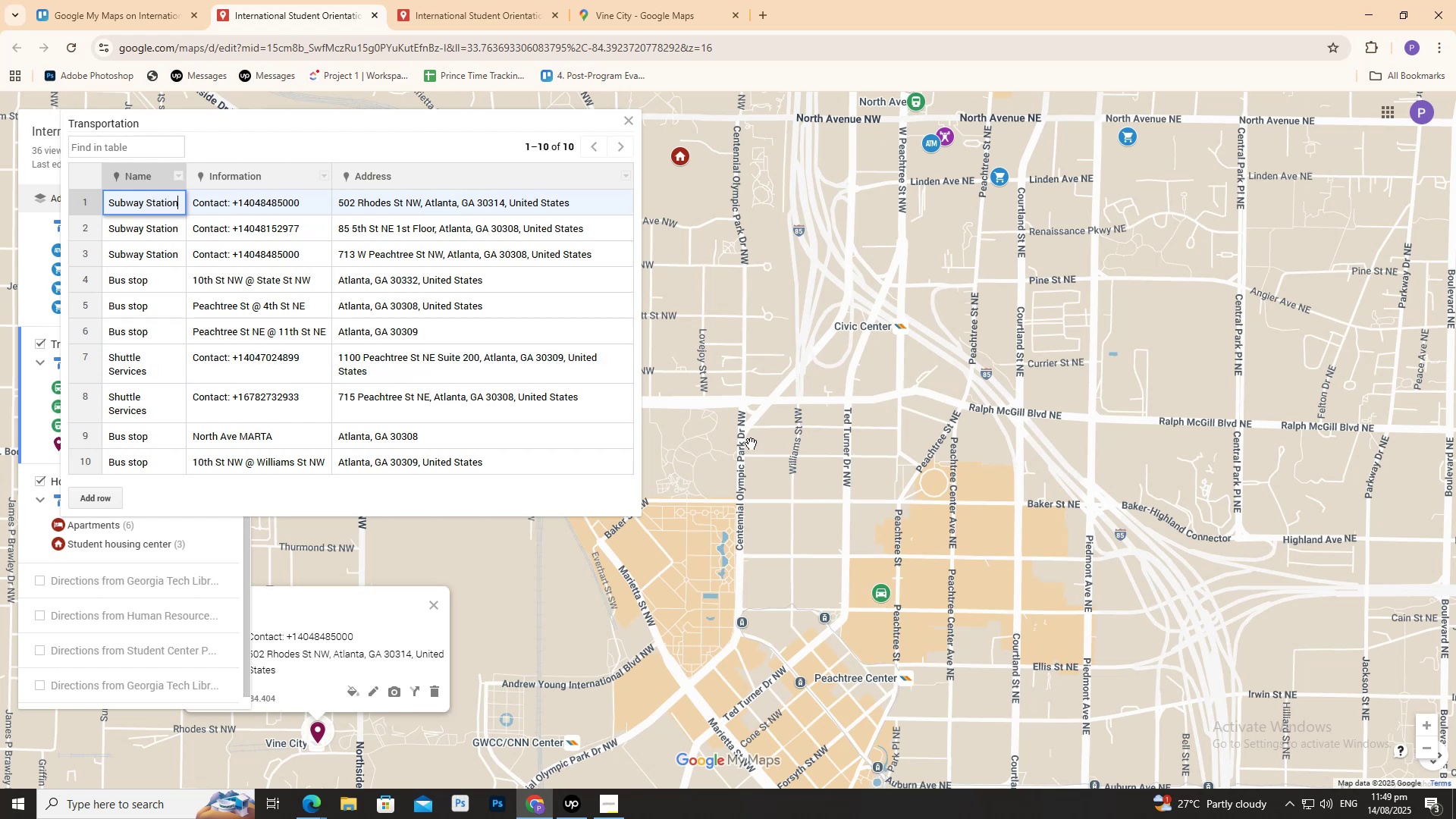 
wait(9.39)
 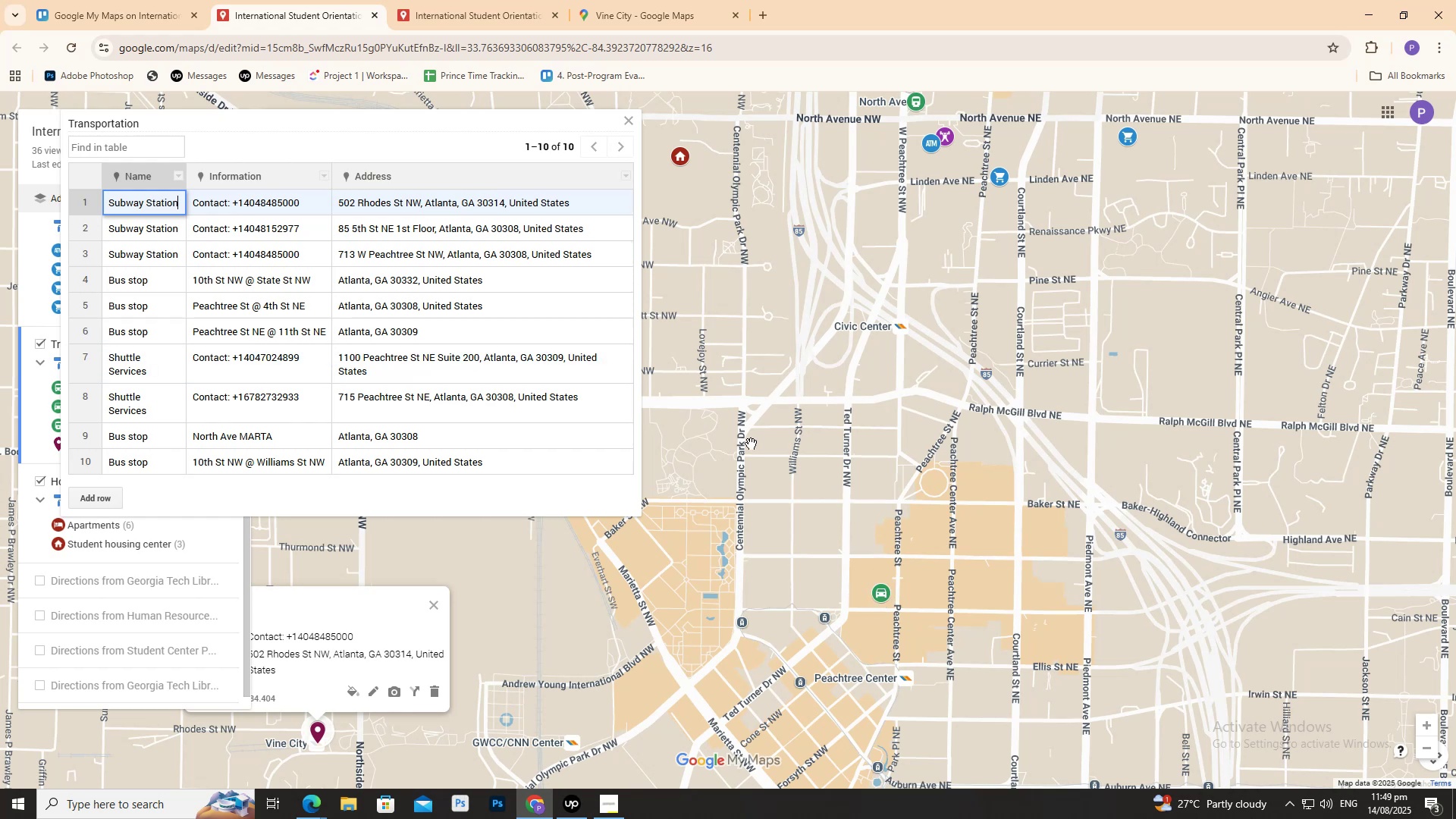 
left_click([784, 470])
 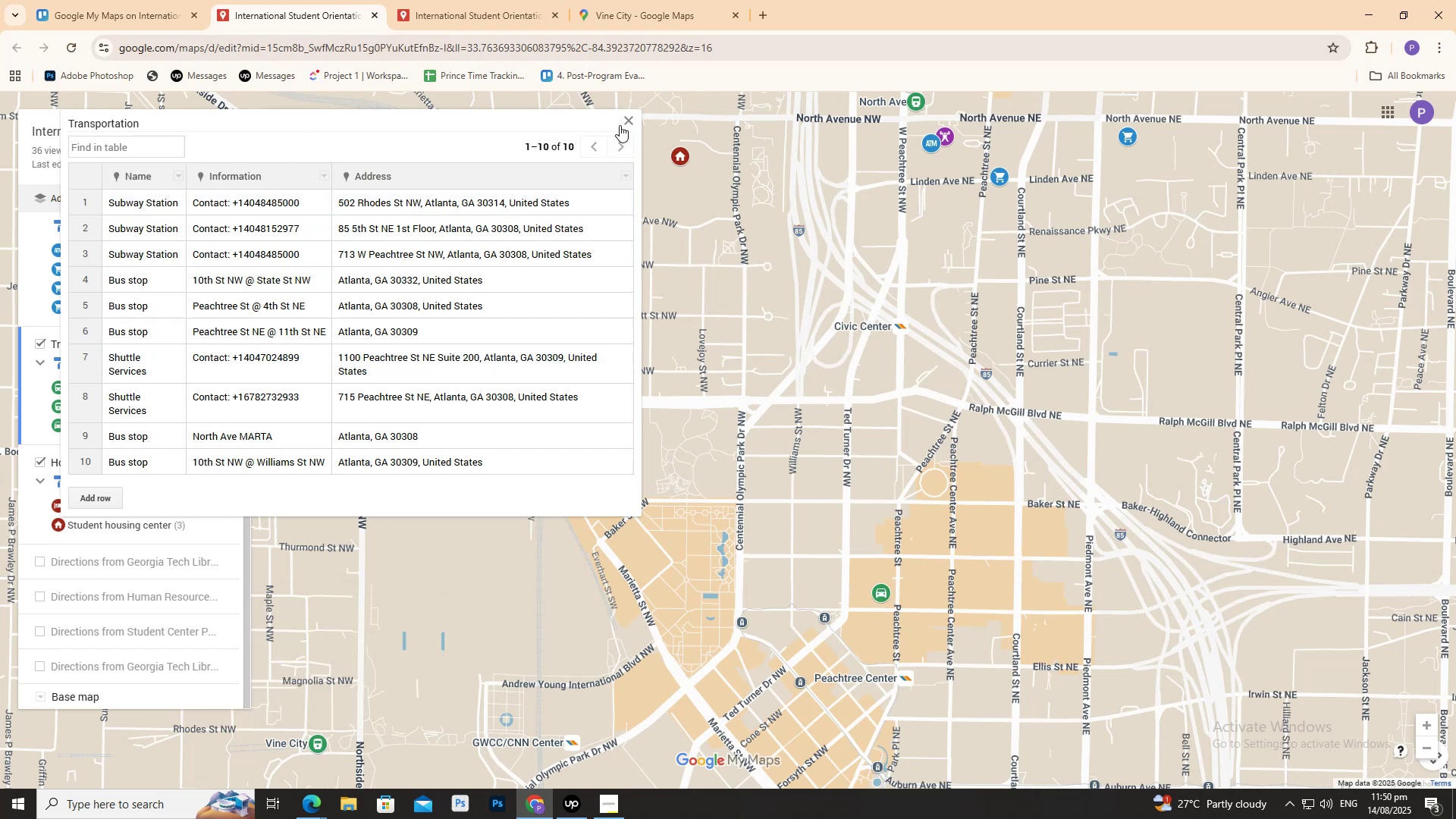 
left_click([629, 115])
 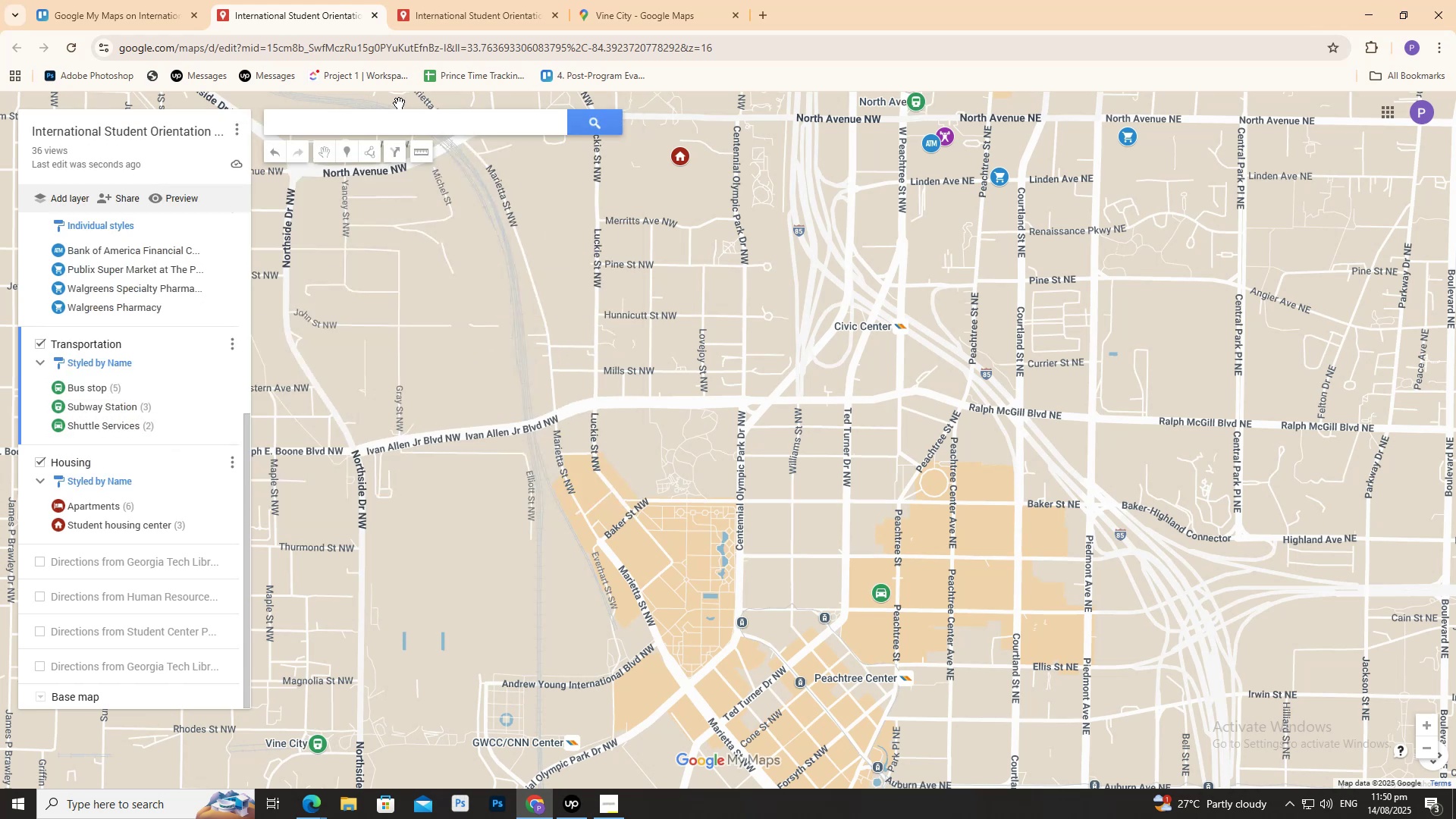 
wait(7.23)
 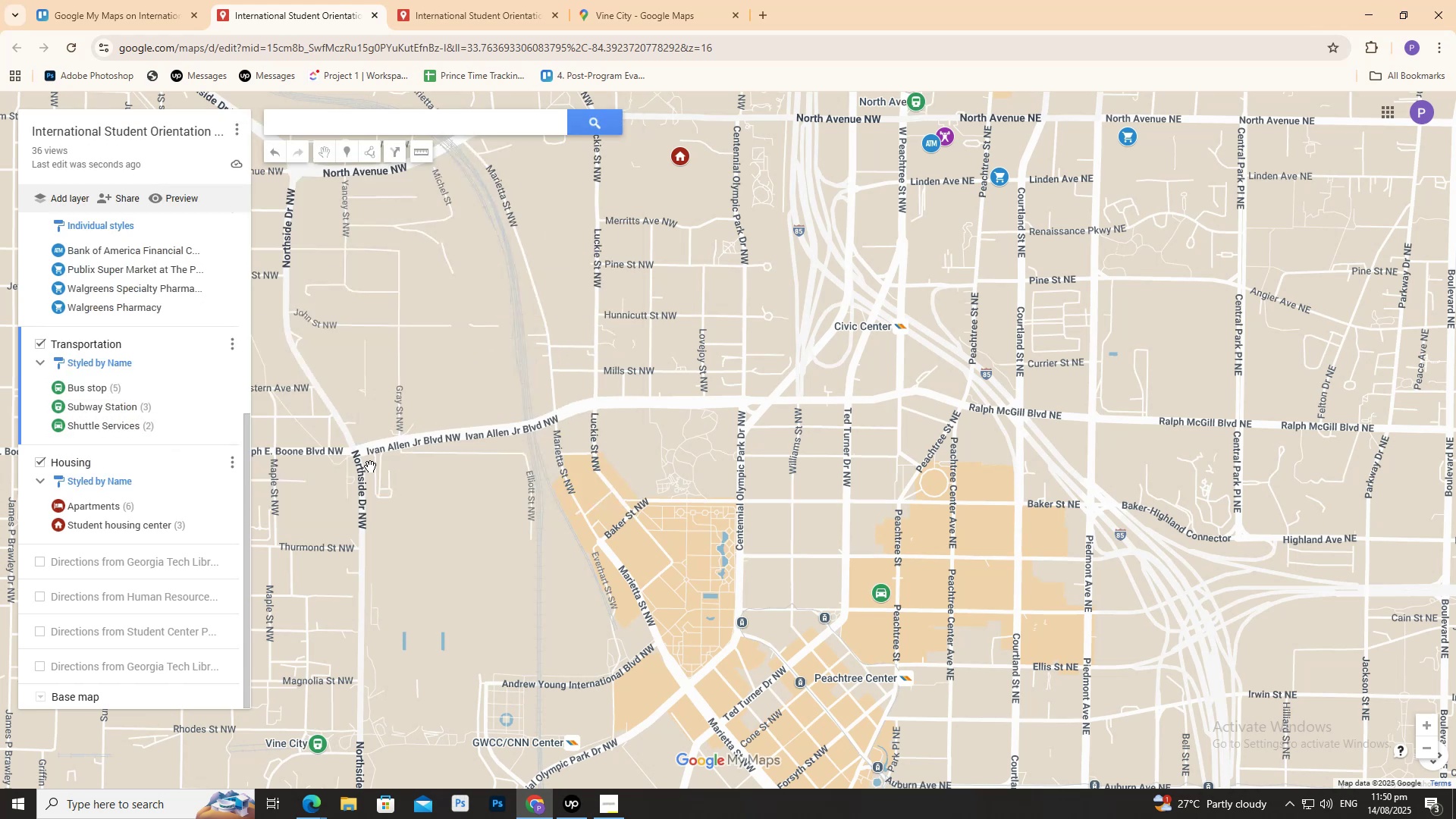 
left_click([226, 339])
 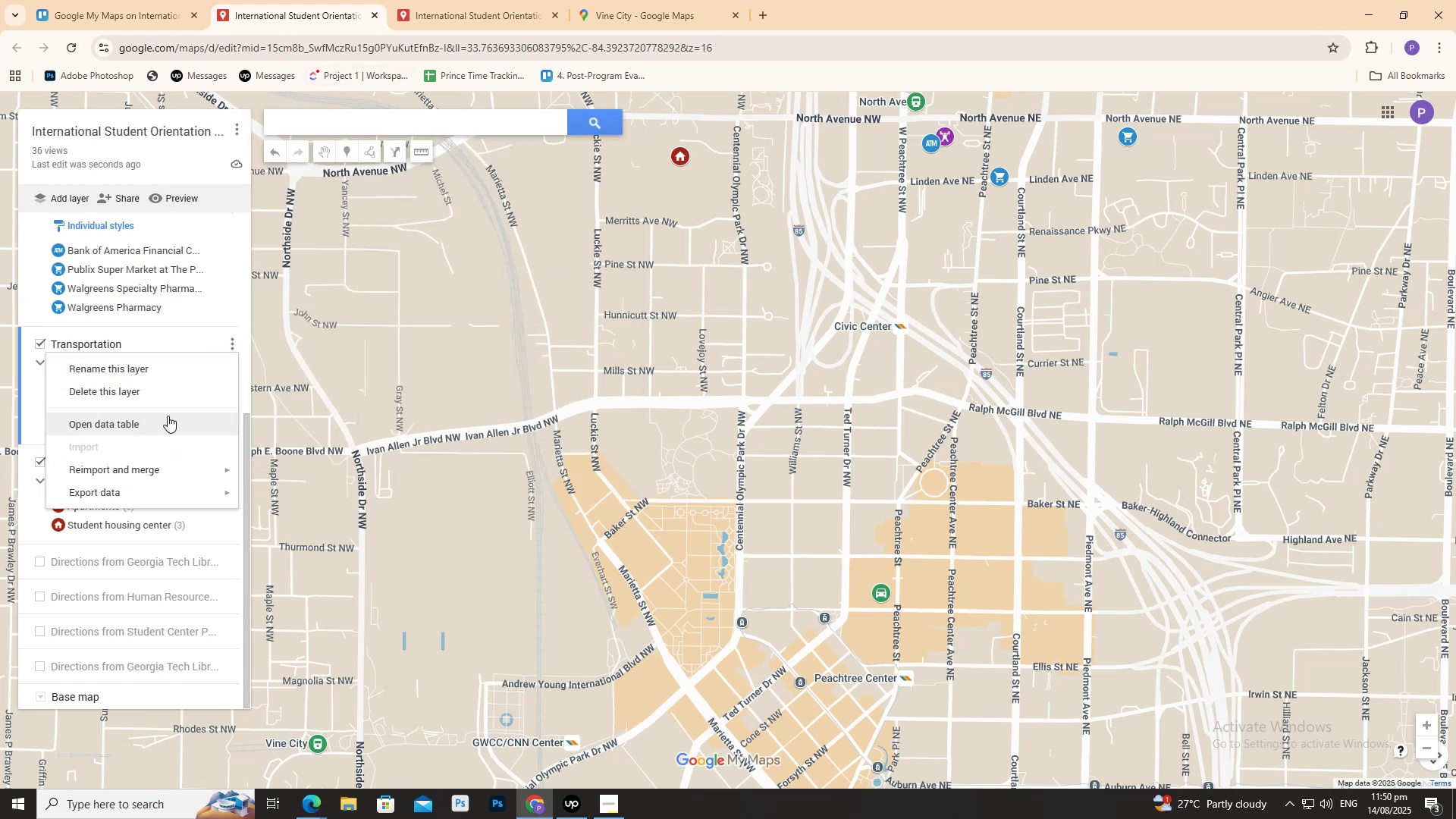 
left_click([165, 418])
 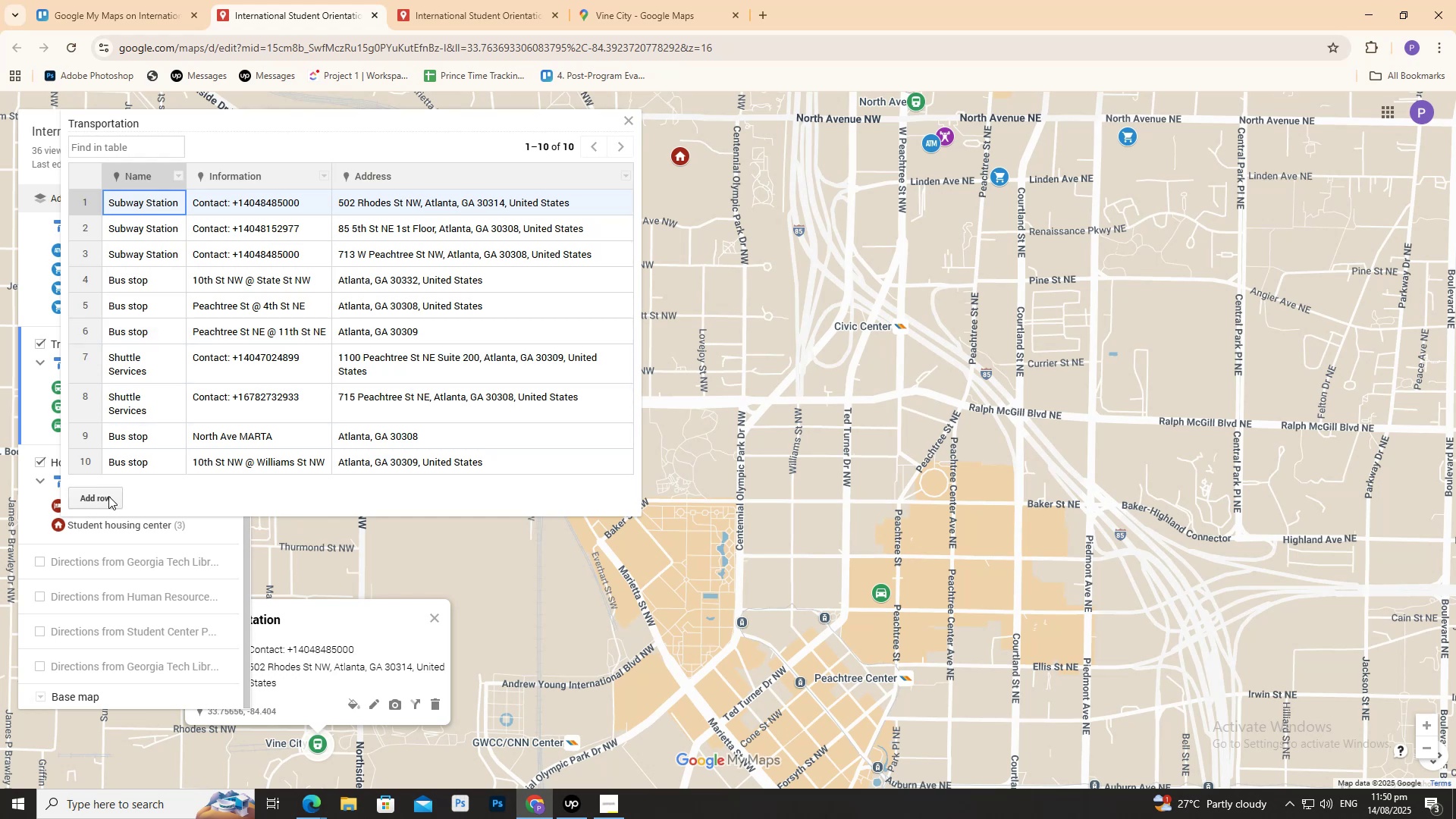 
wait(6.42)
 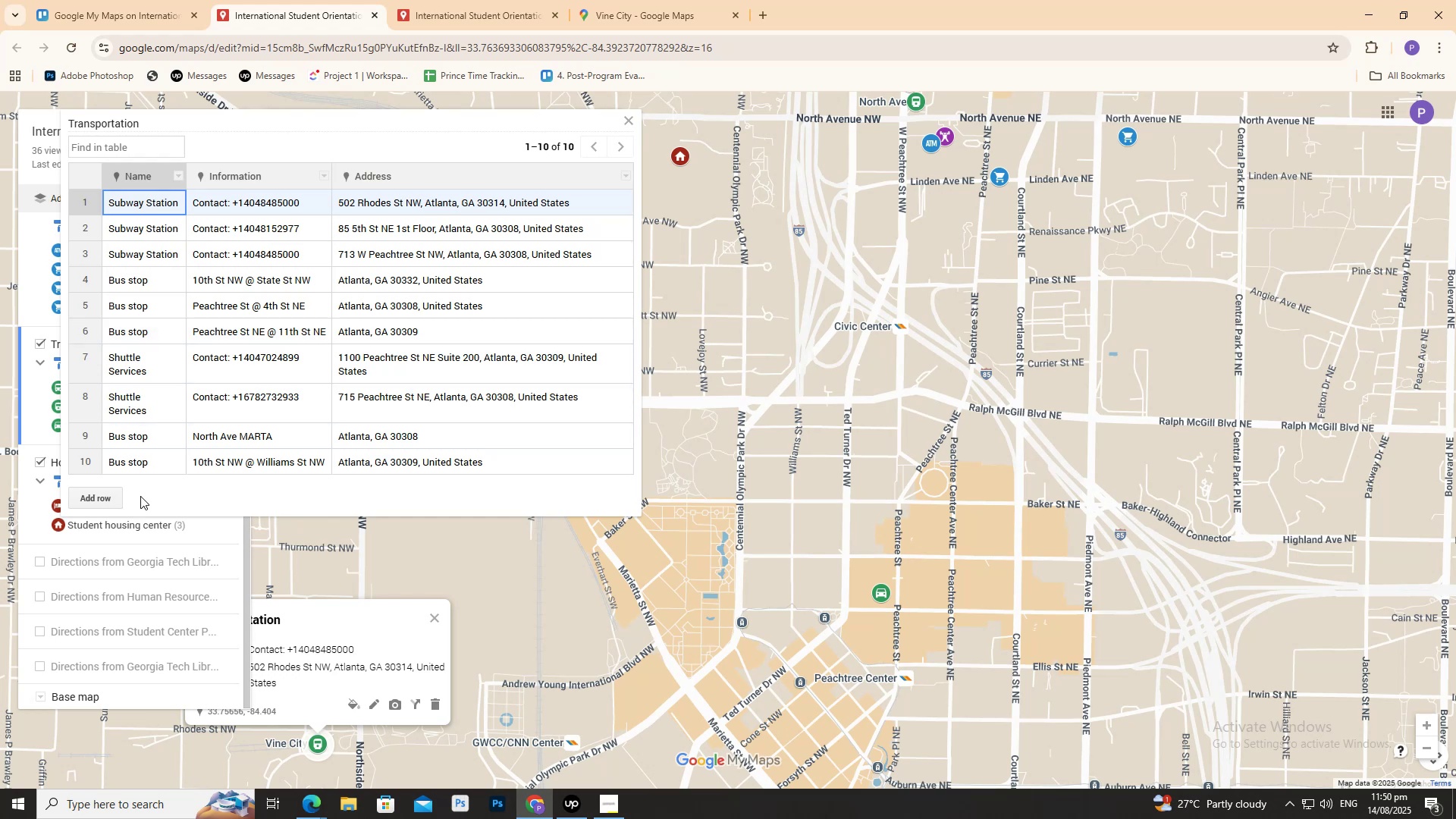 
left_click([101, 496])
 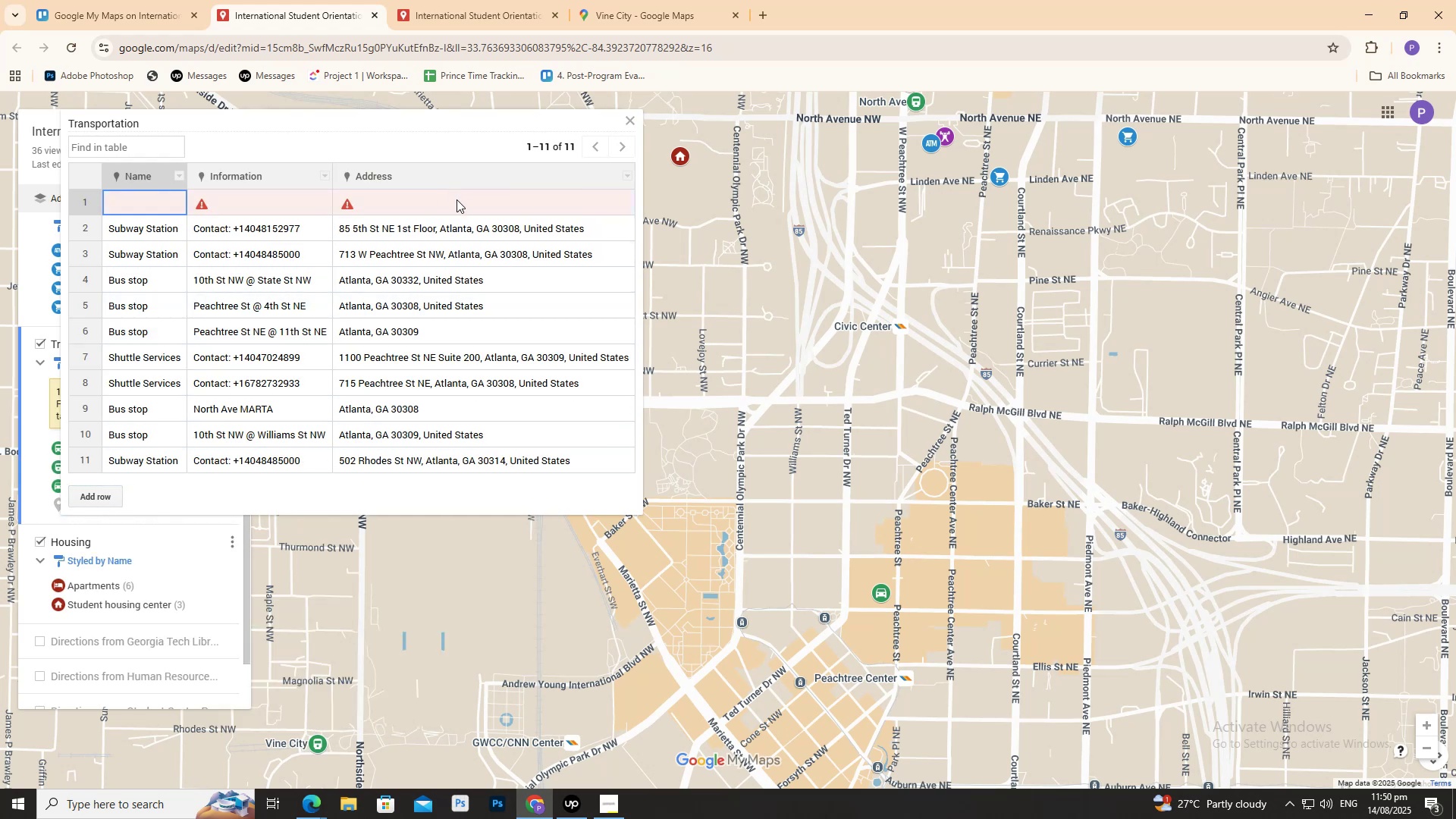 
left_click([651, 0])
 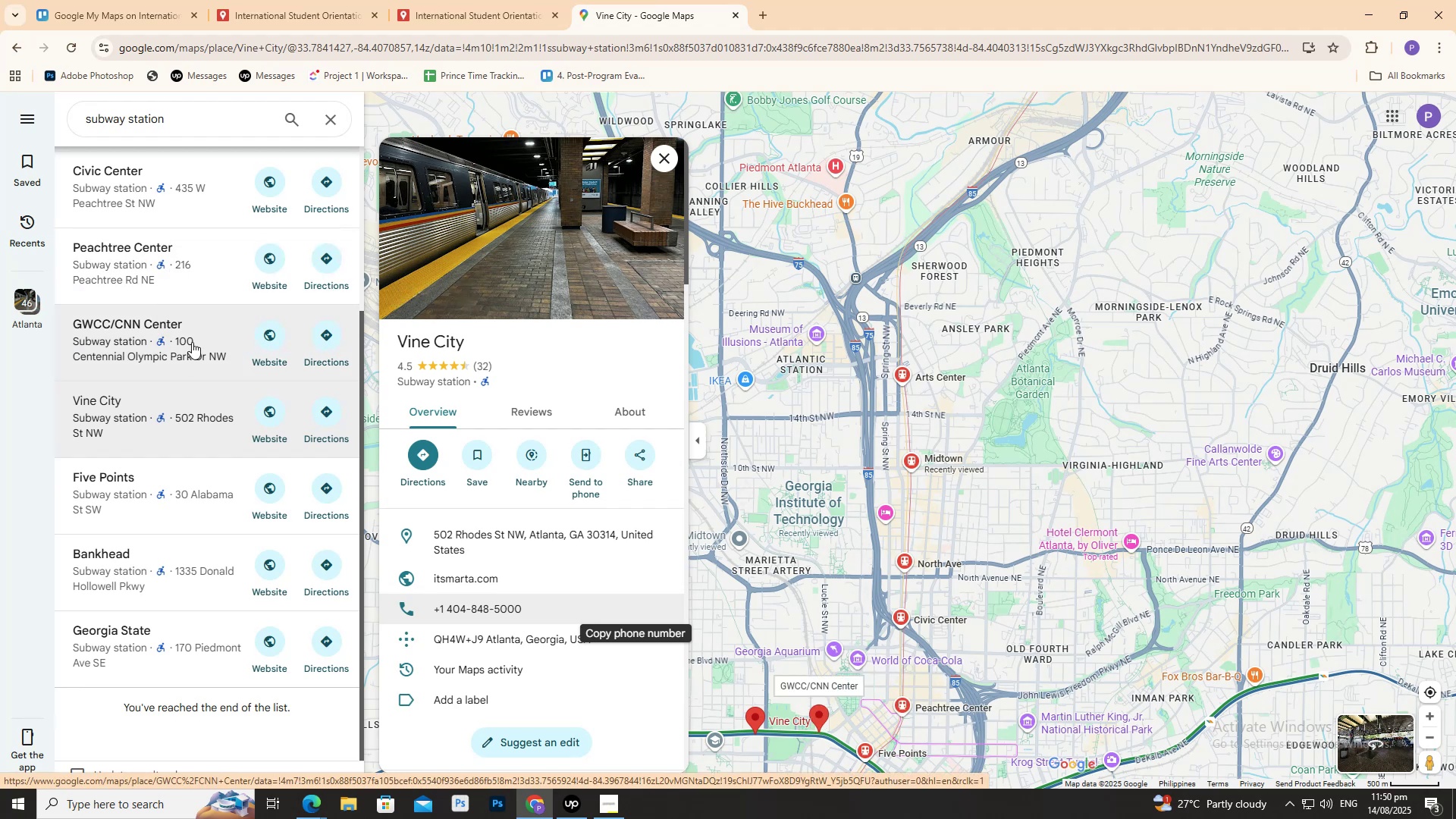 
wait(5.03)
 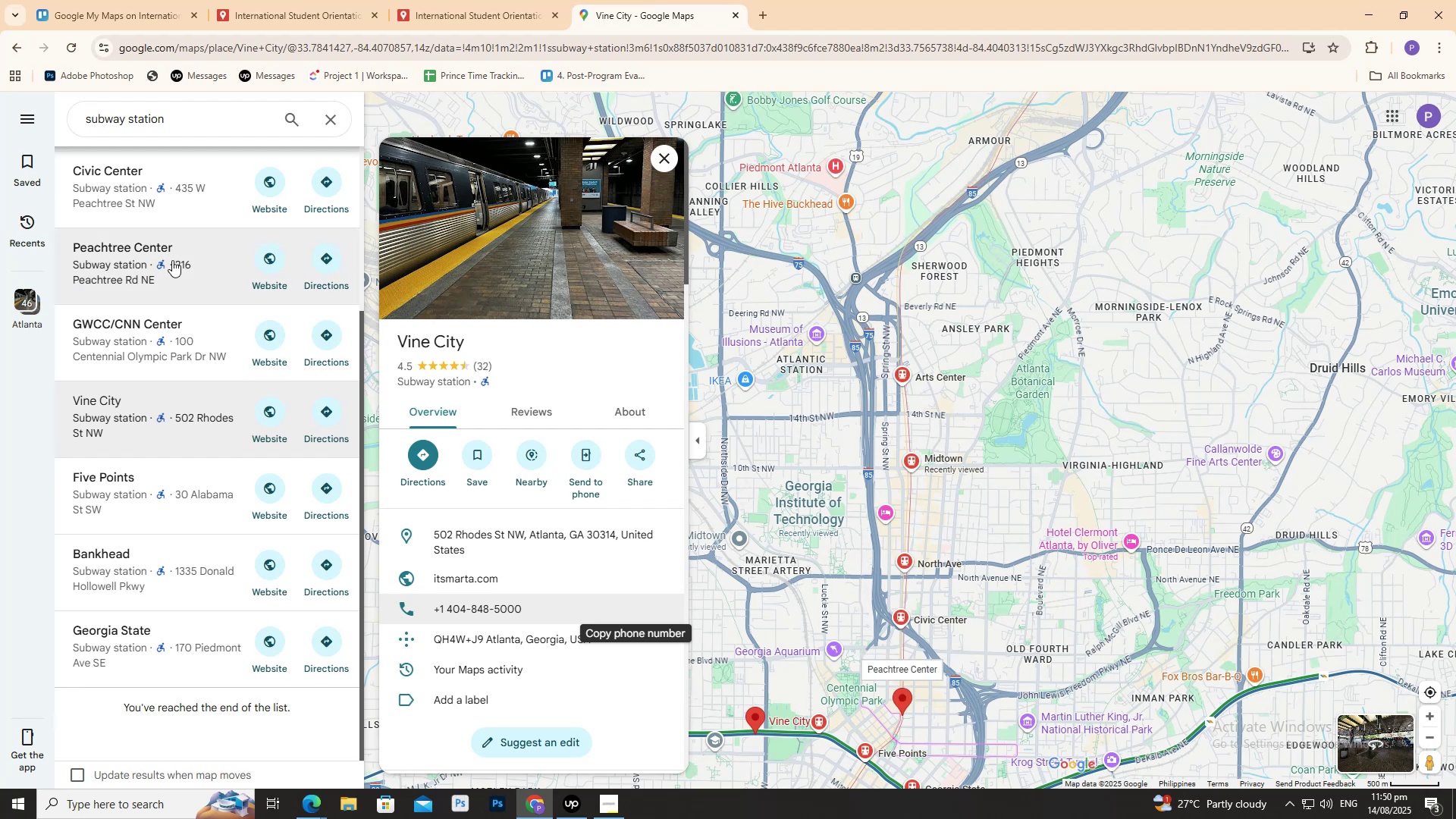 
left_click([192, 342])
 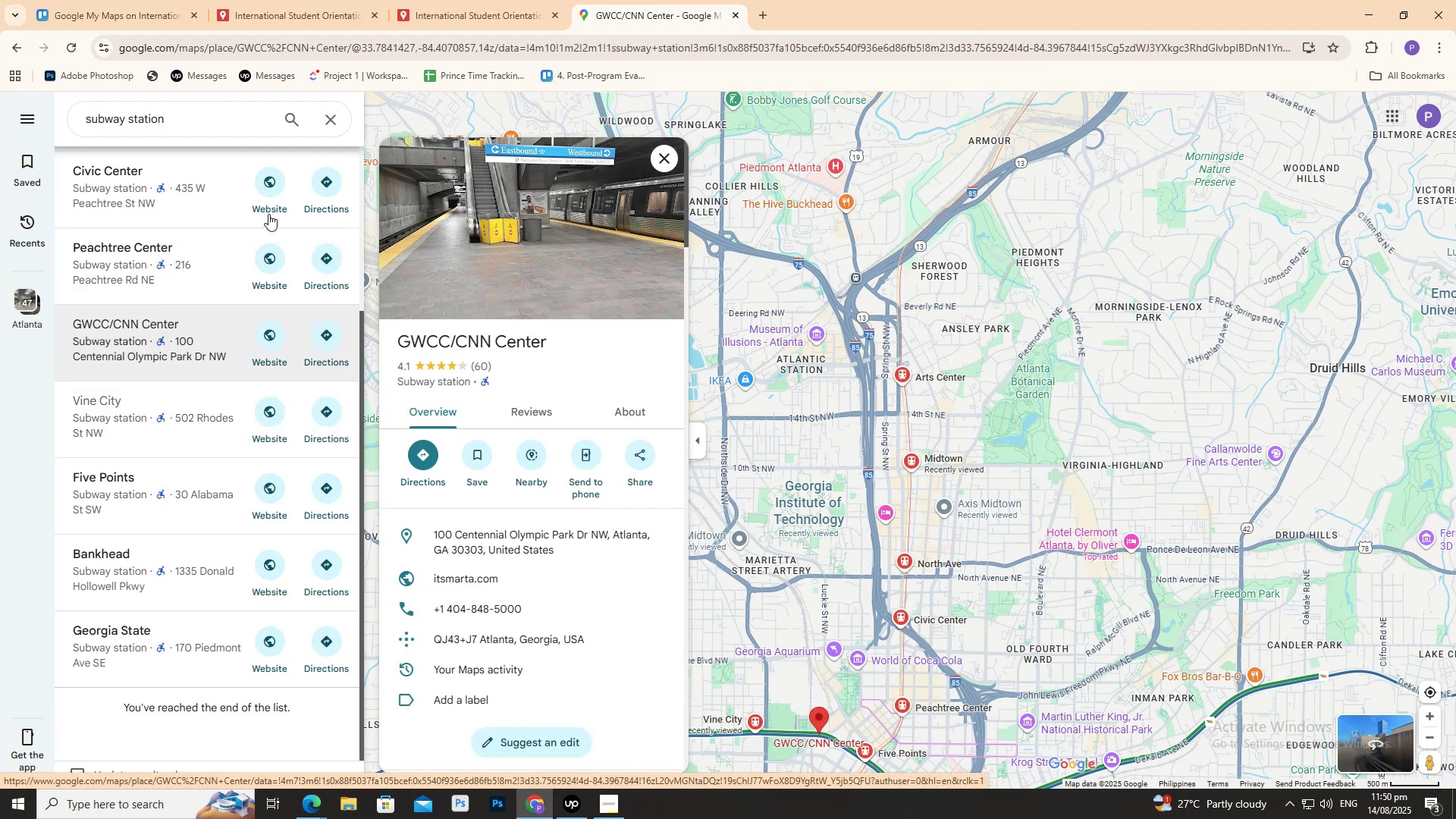 
left_click([322, 8])
 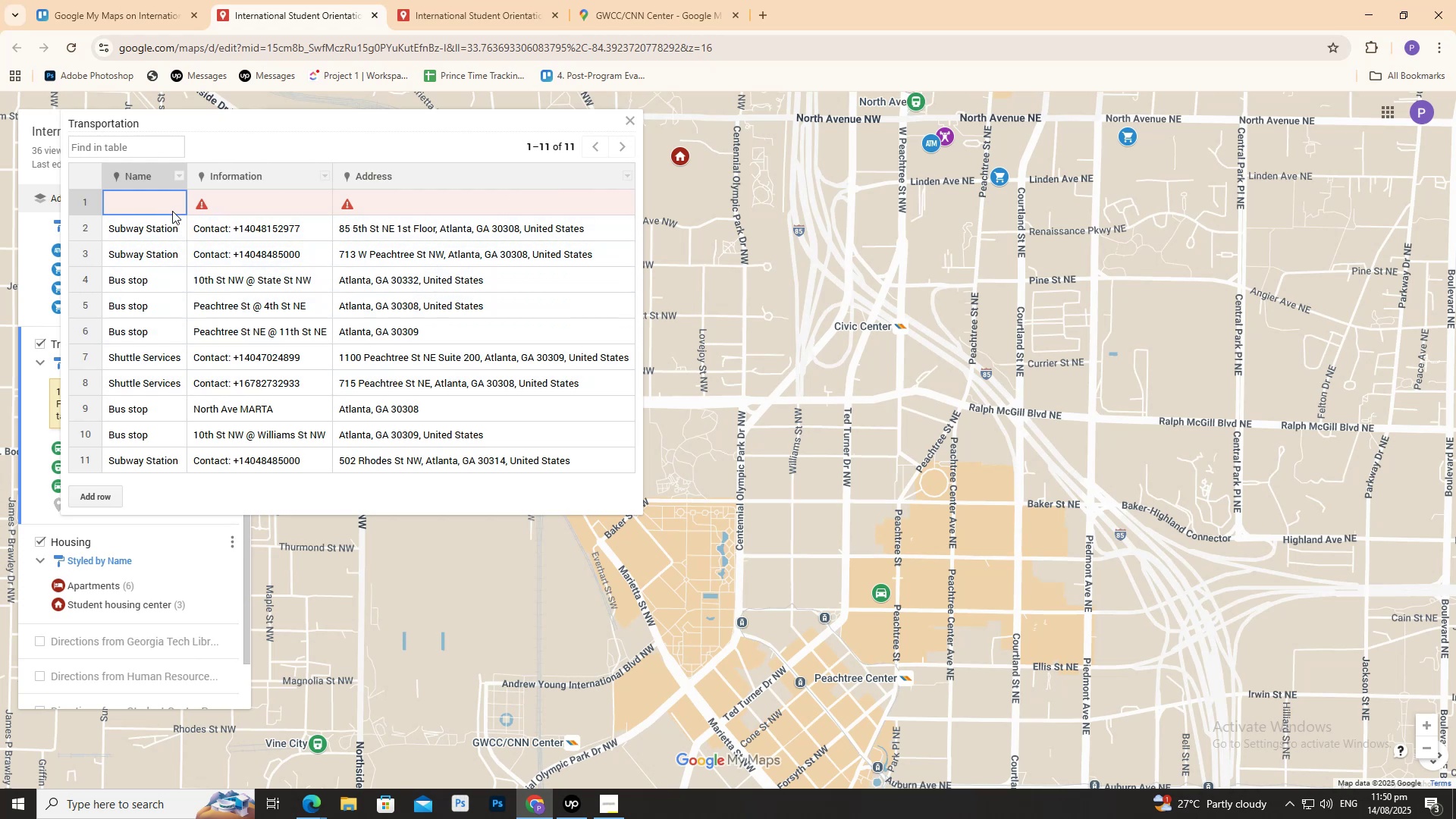 
wait(11.84)
 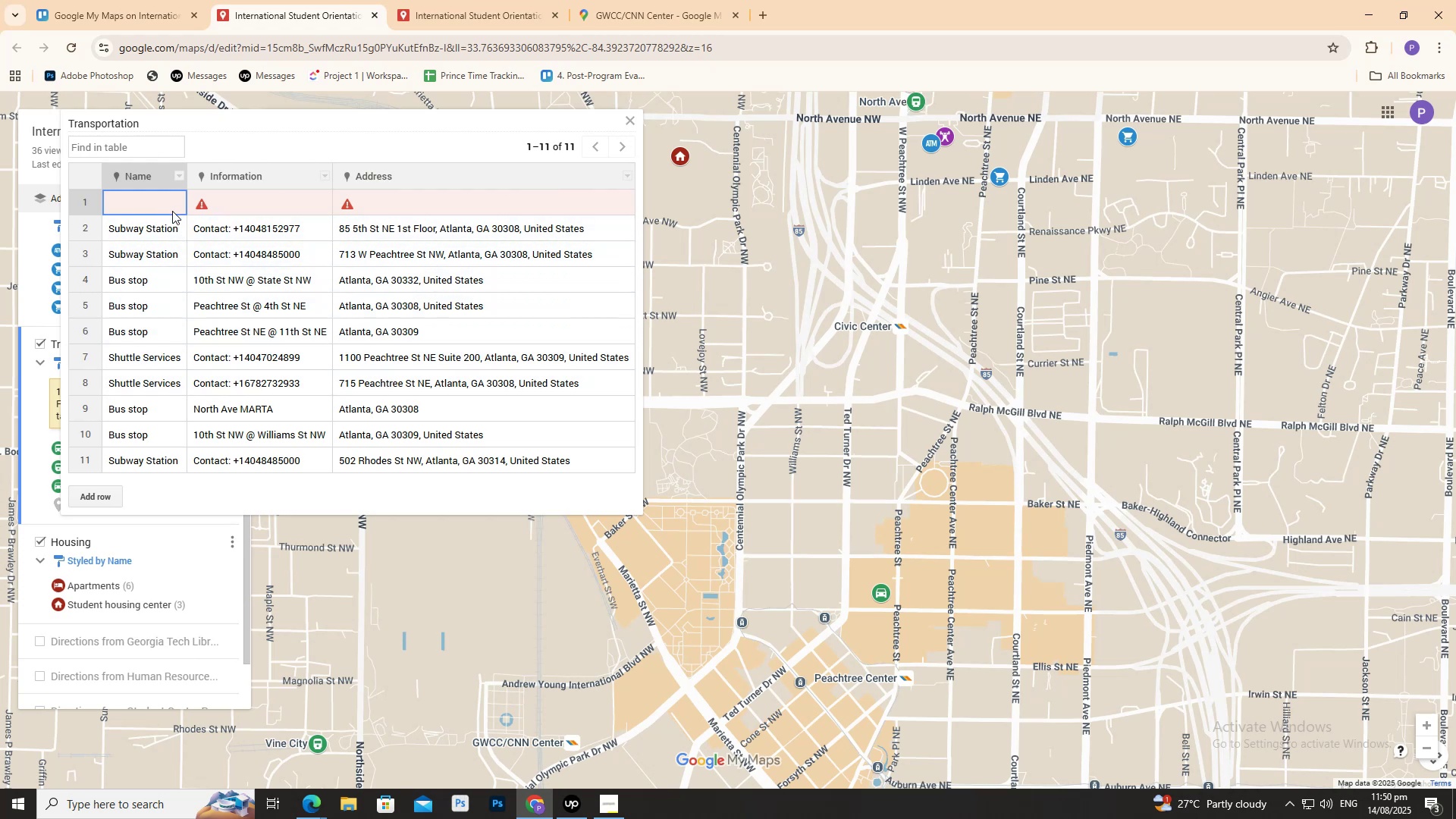 
left_click([663, 0])
 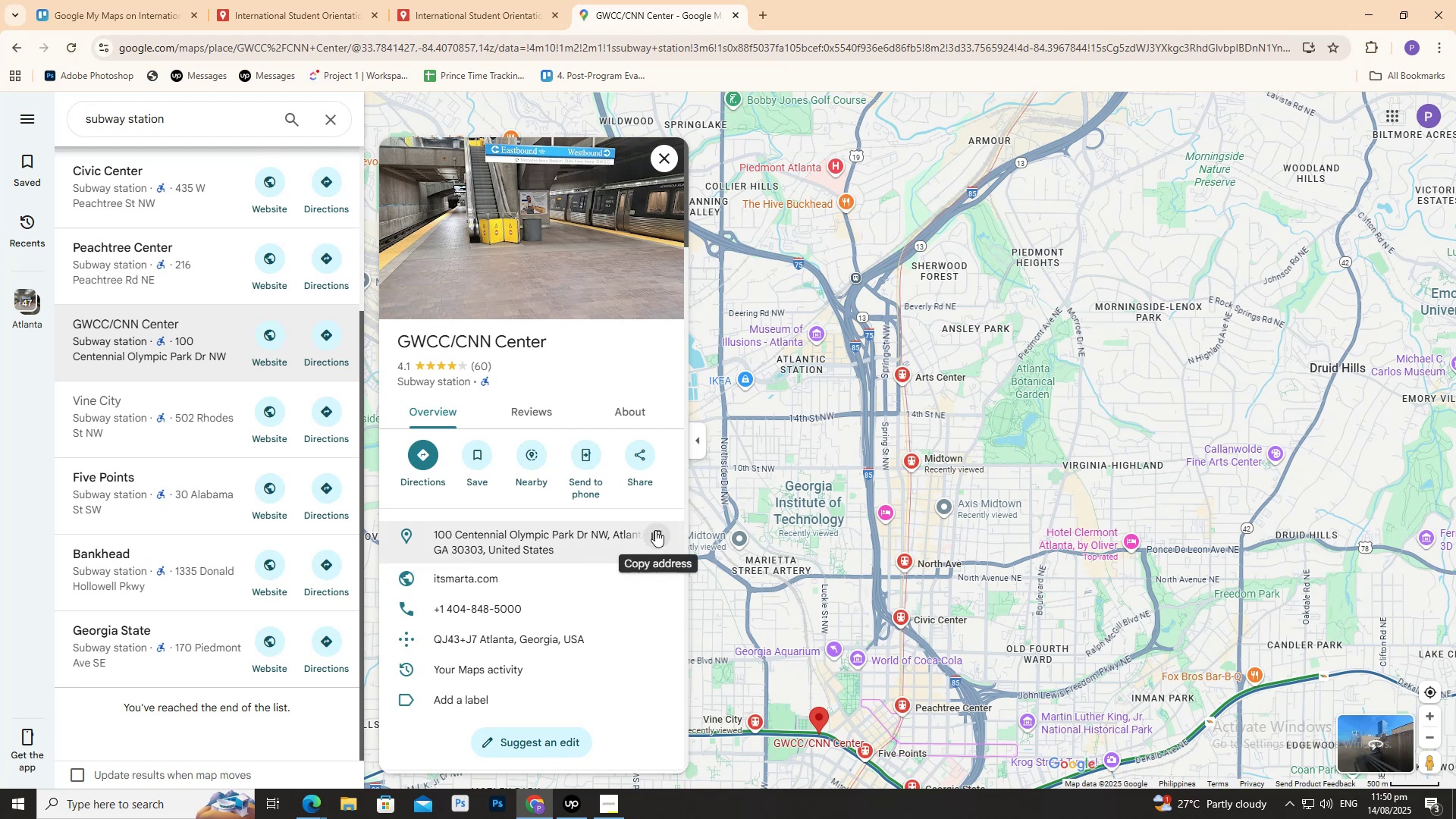 
left_click([655, 530])
 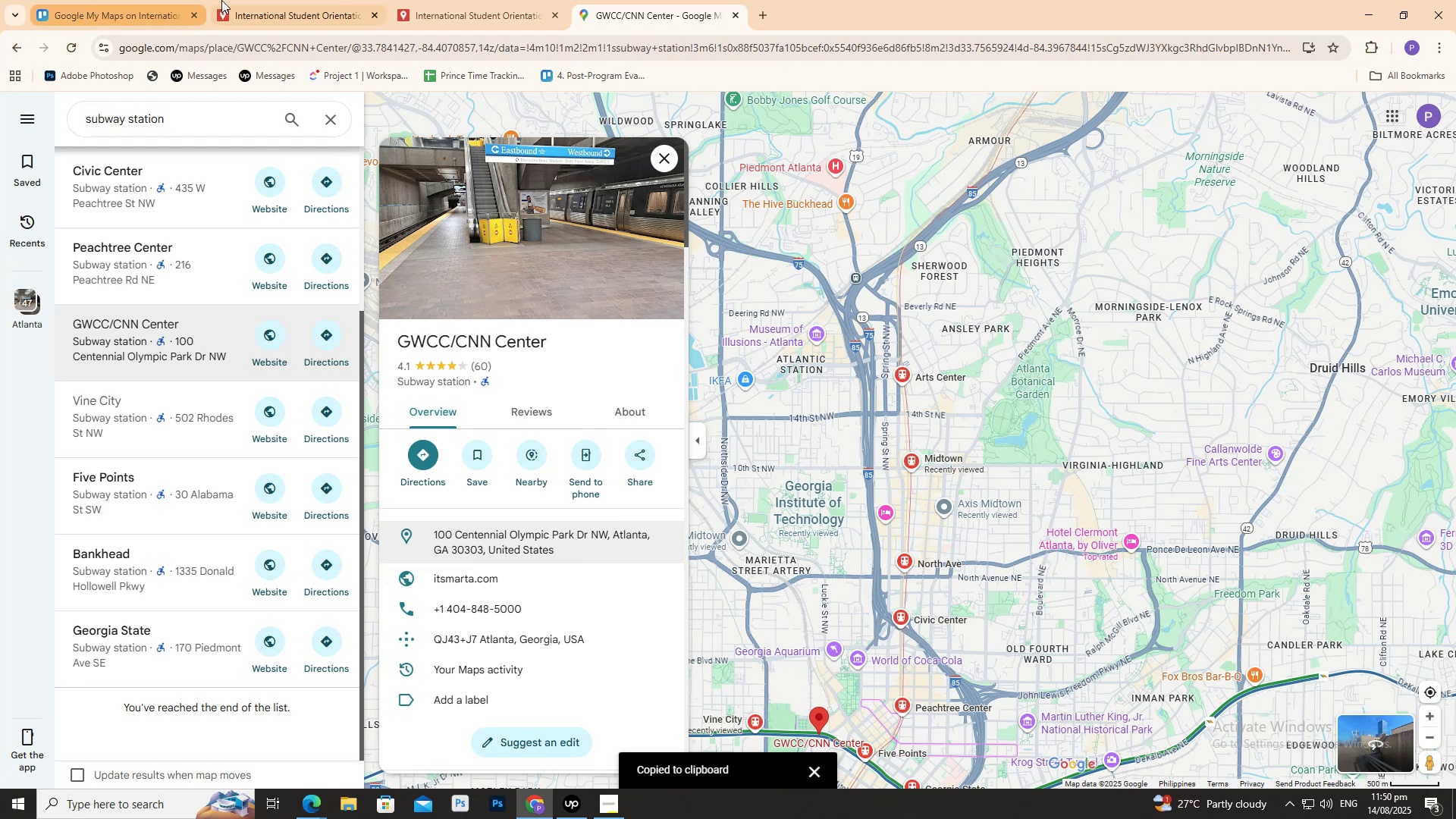 
left_click([287, 0])
 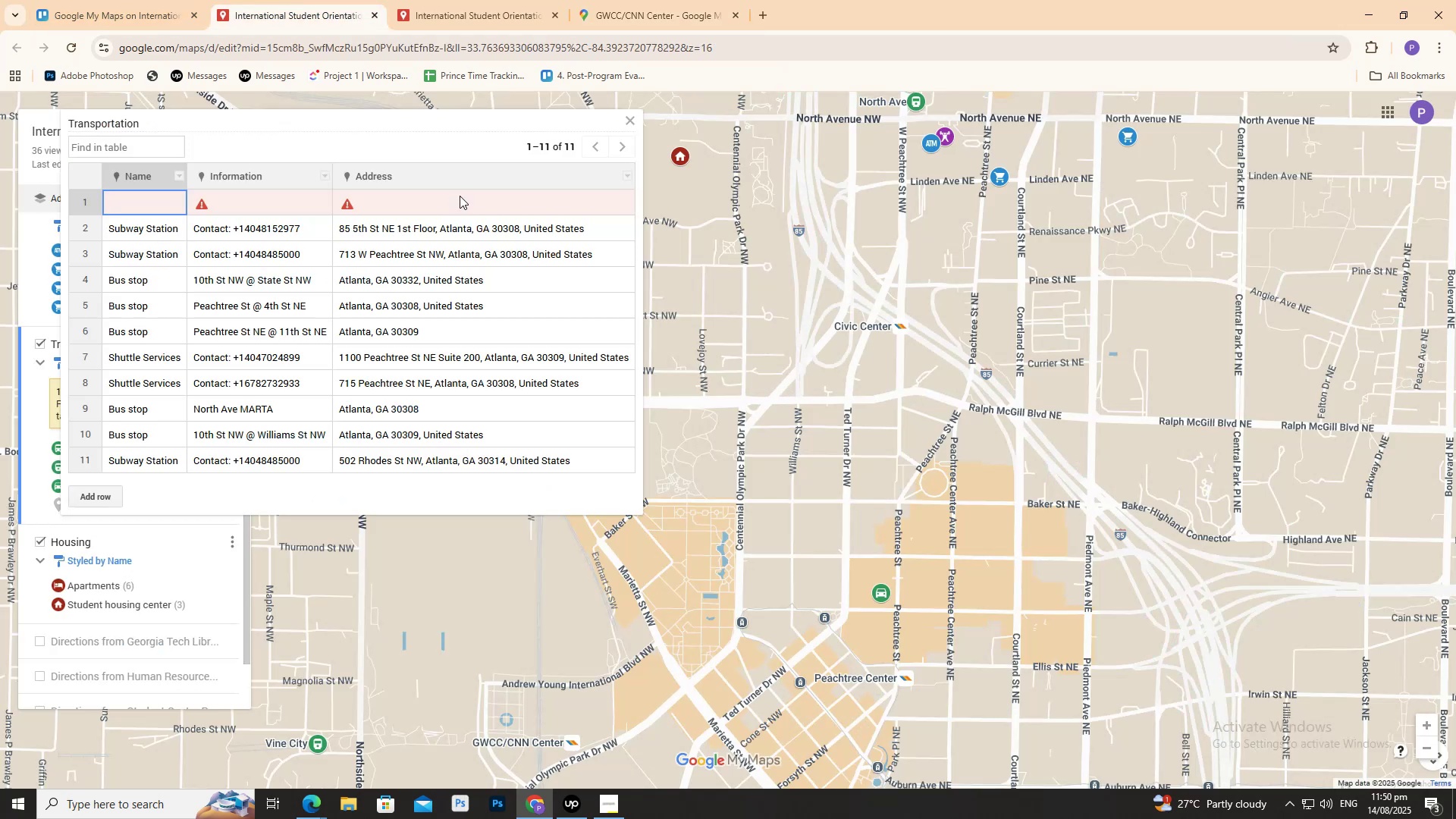 
left_click([460, 196])
 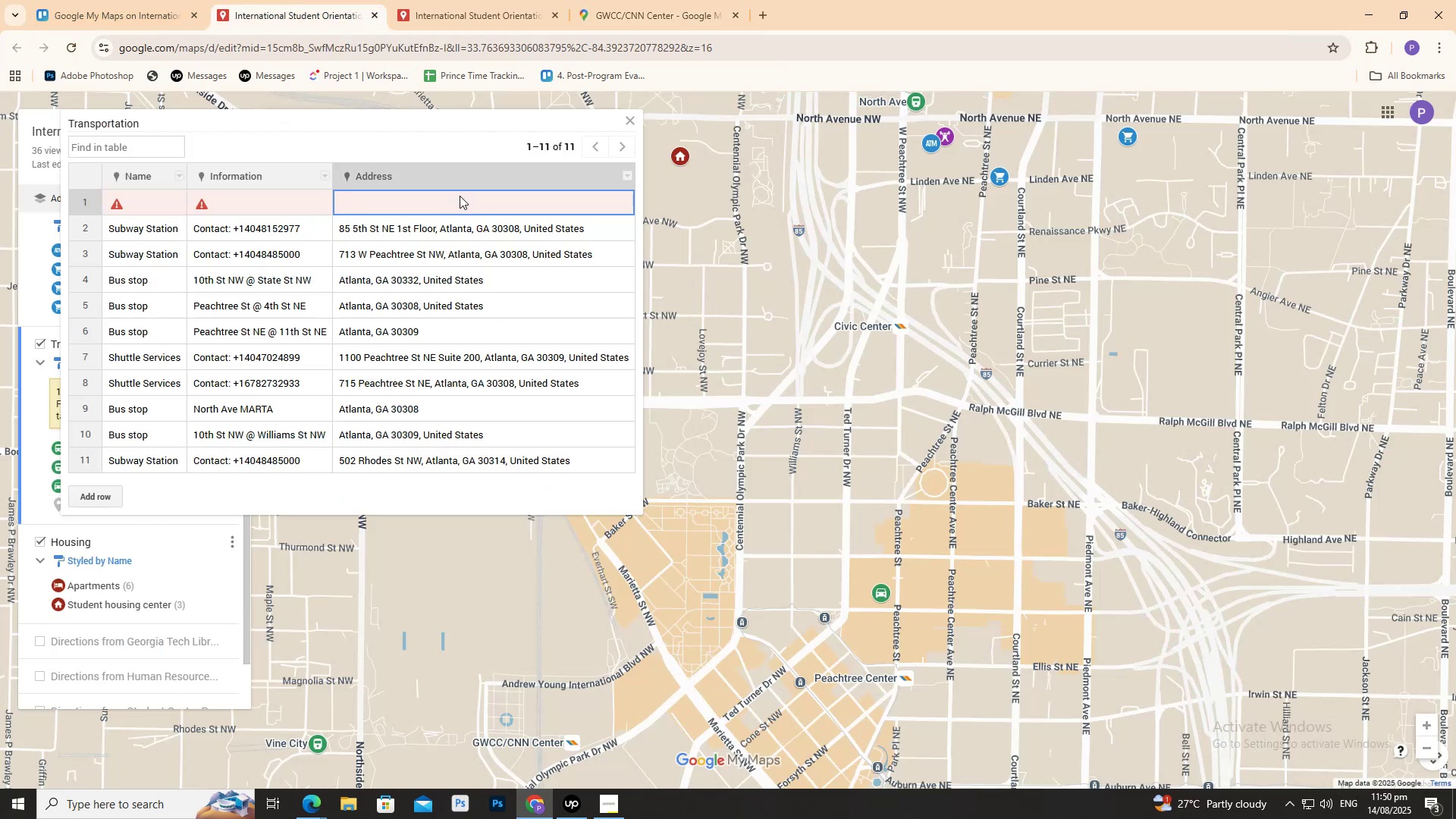 
double_click([460, 196])
 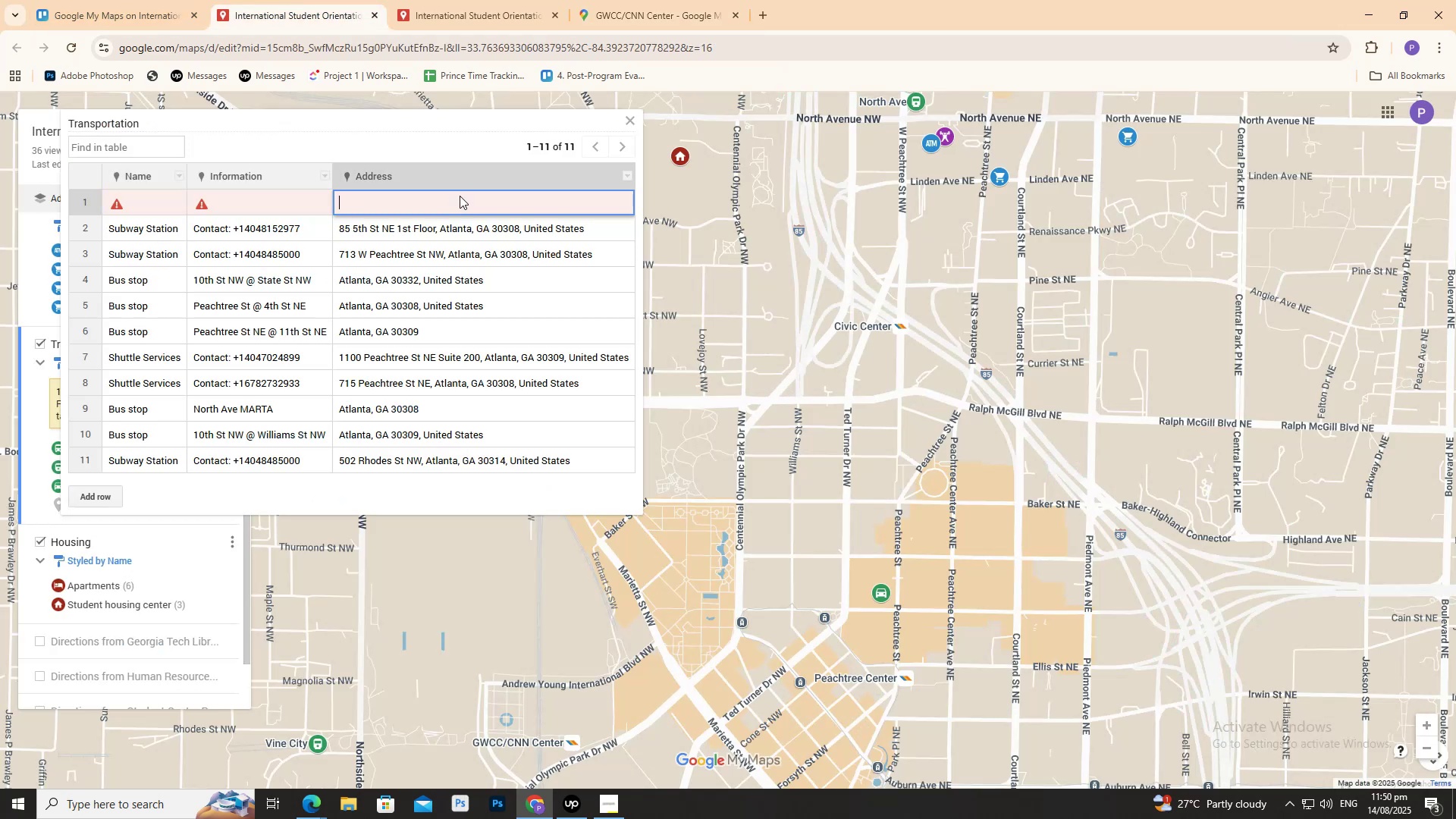 
key(Control+ControlLeft)
 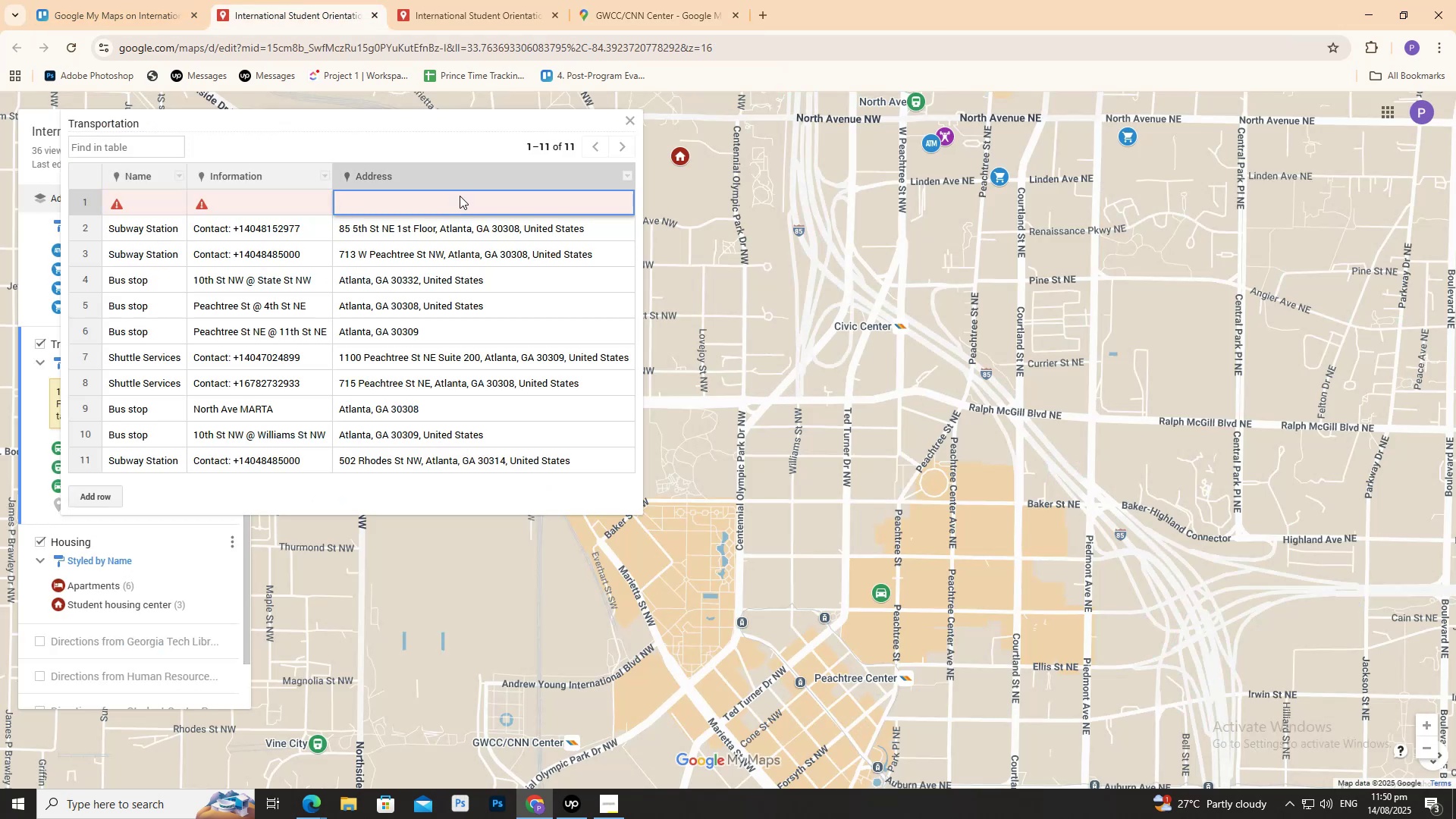 
key(Control+V)
 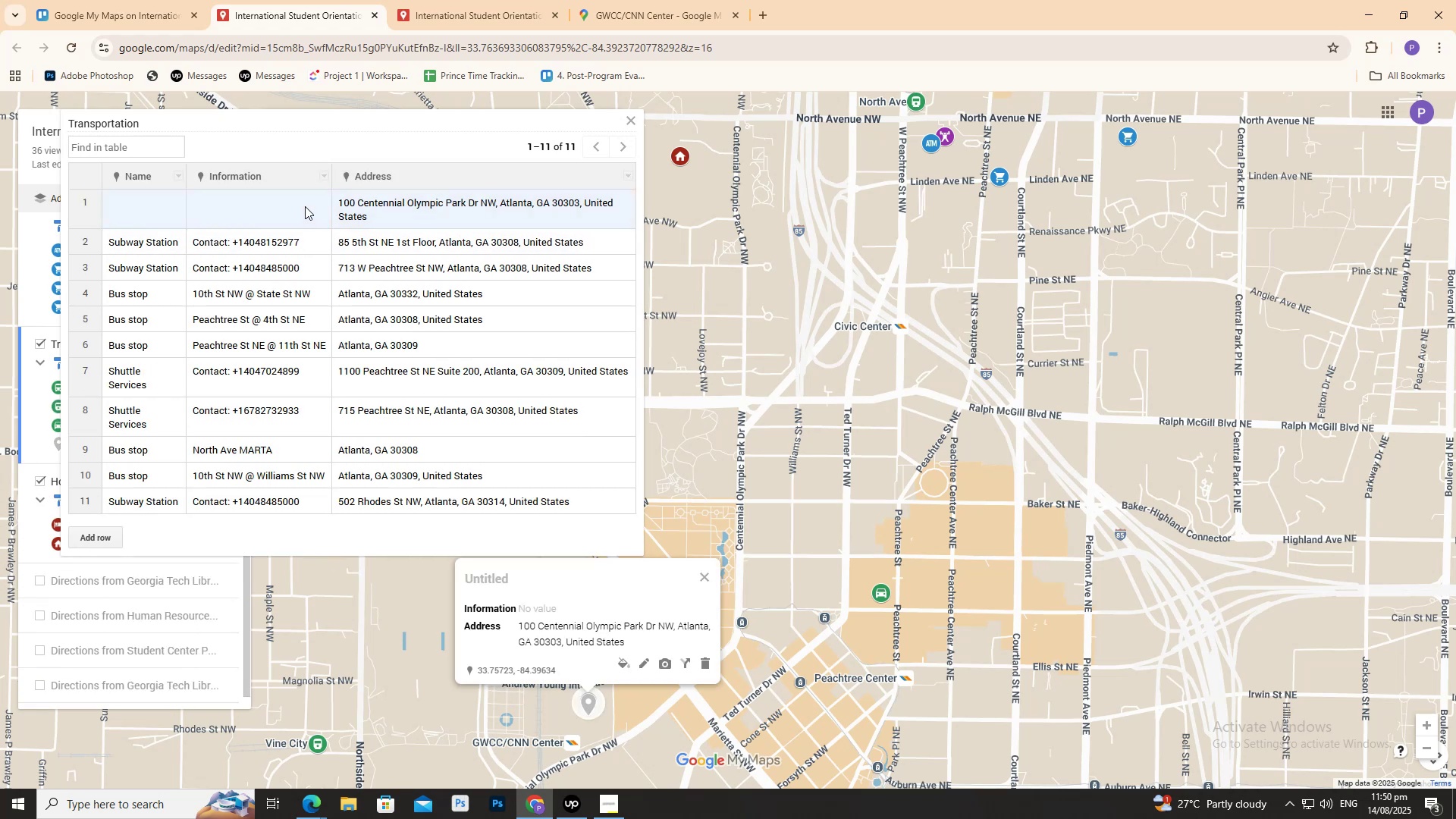 
wait(6.41)
 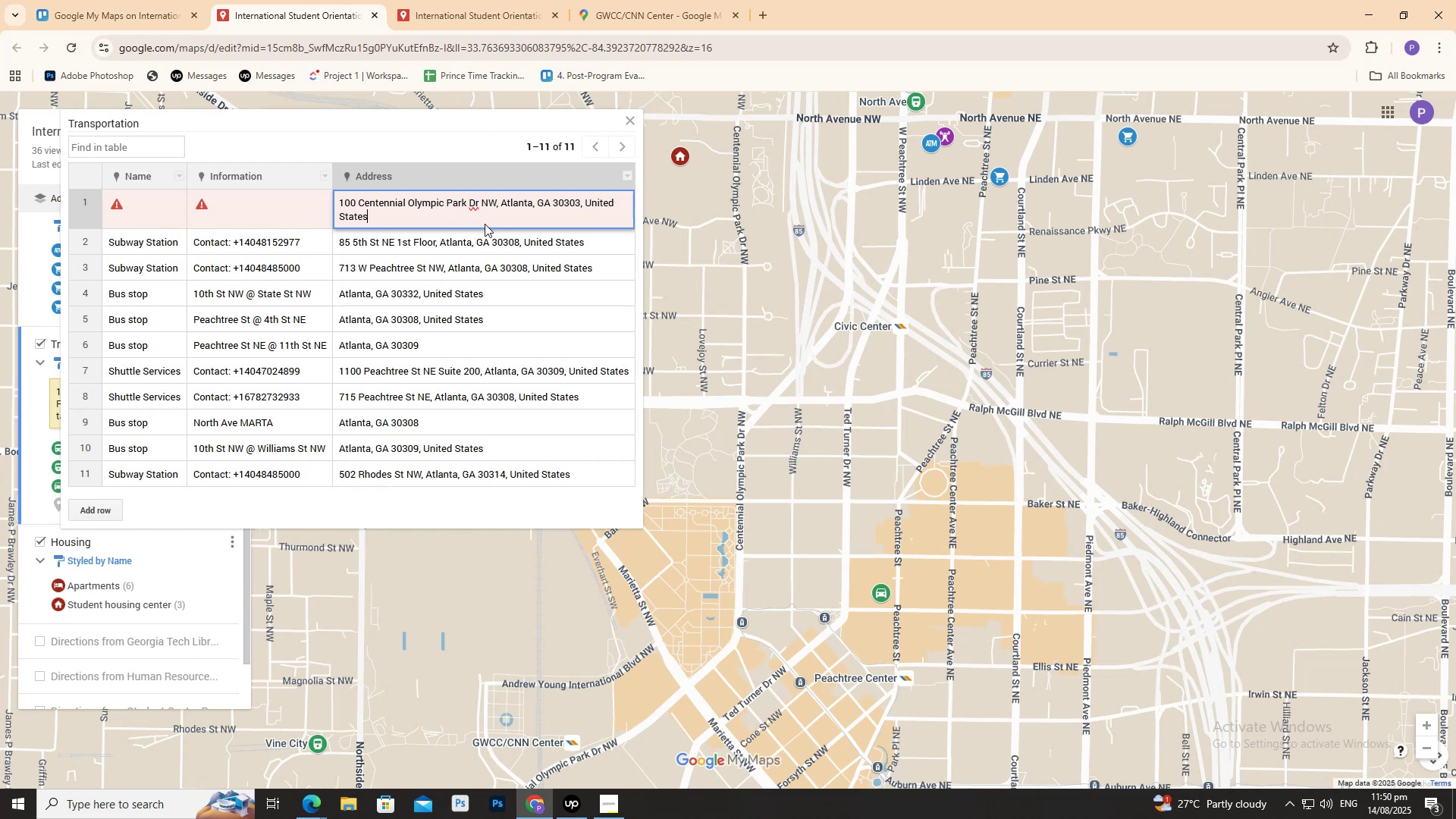 
left_click([305, 206])
 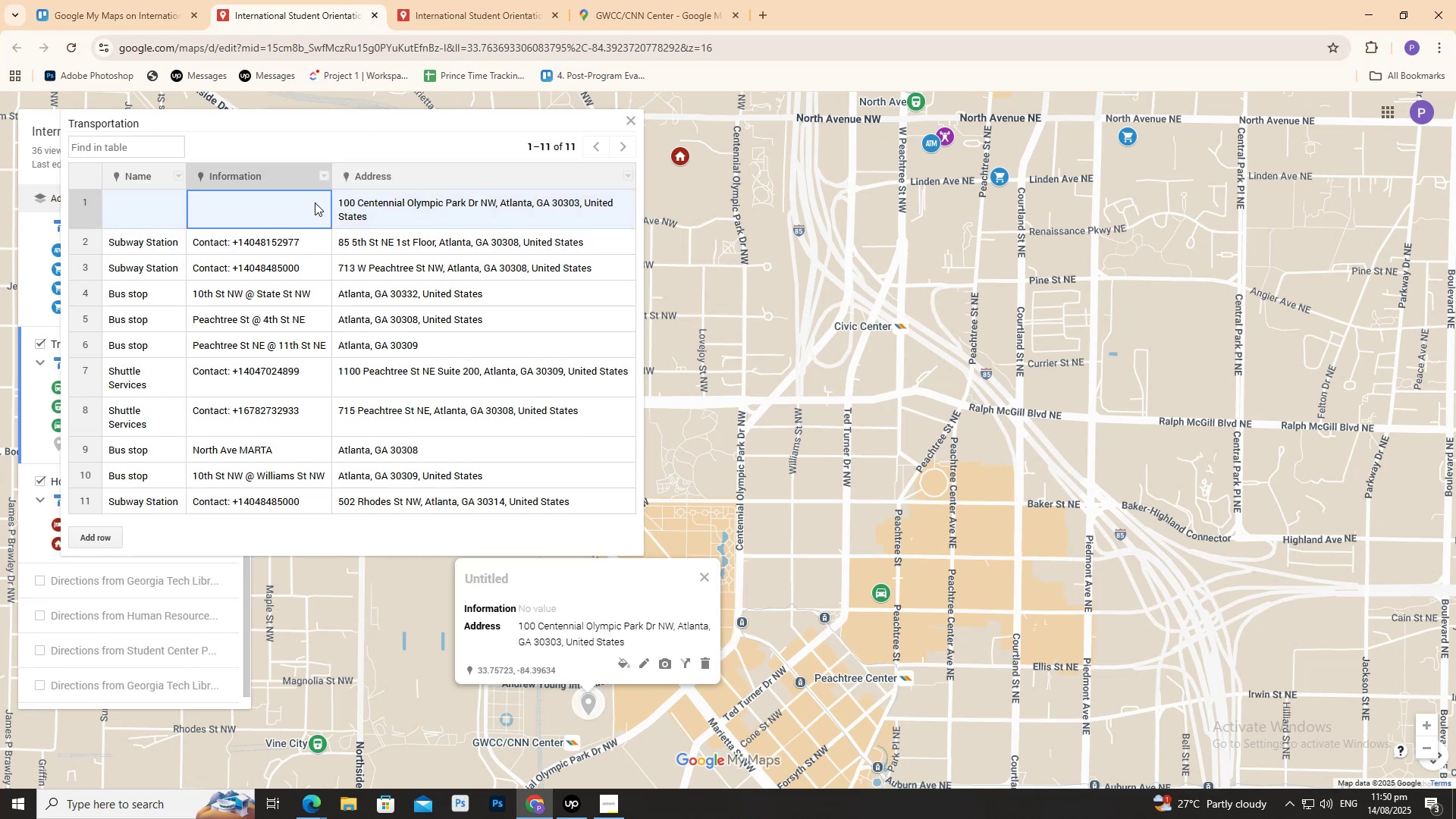 
left_click([315, 202])
 